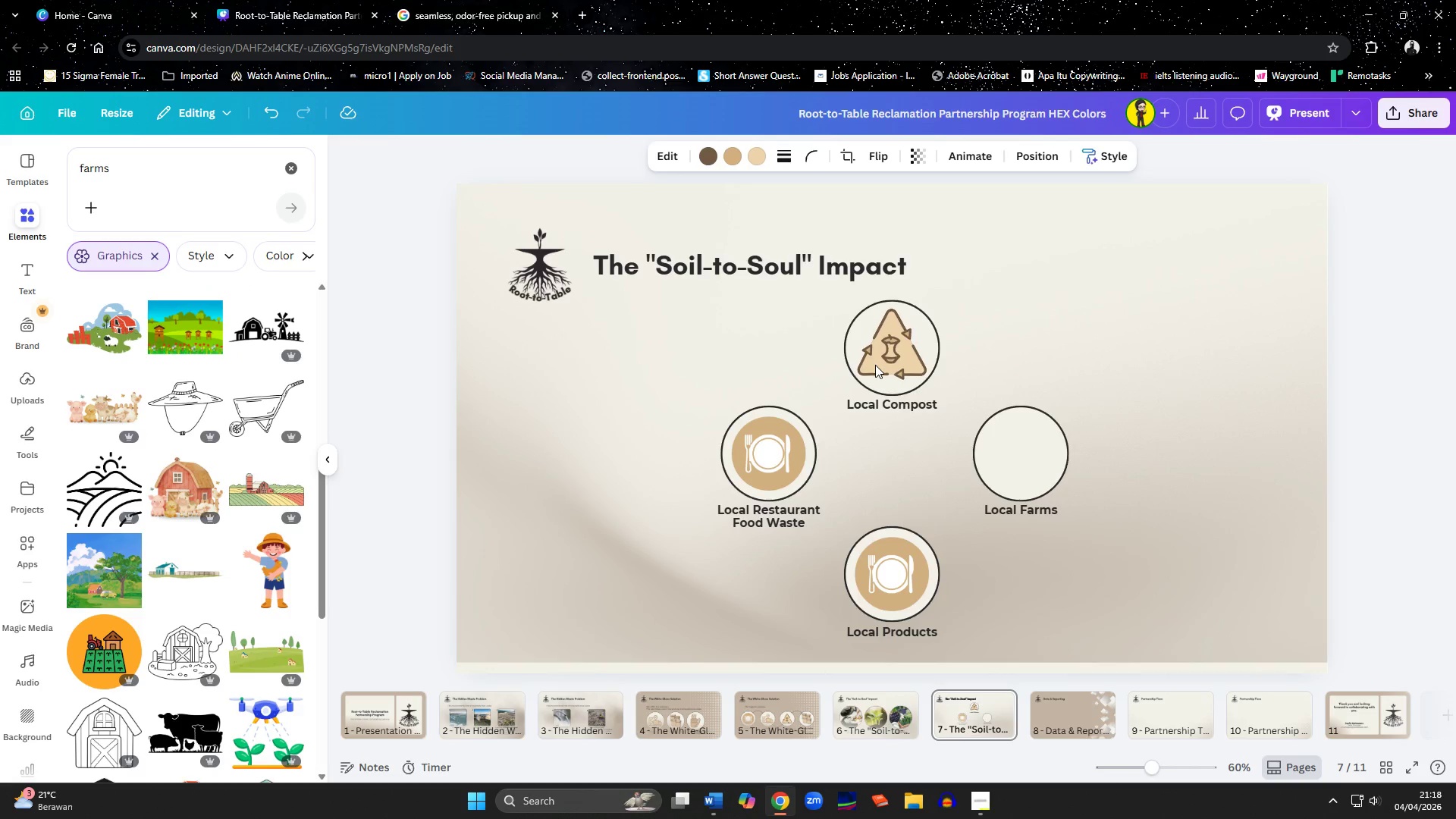 
key(ArrowUp)
 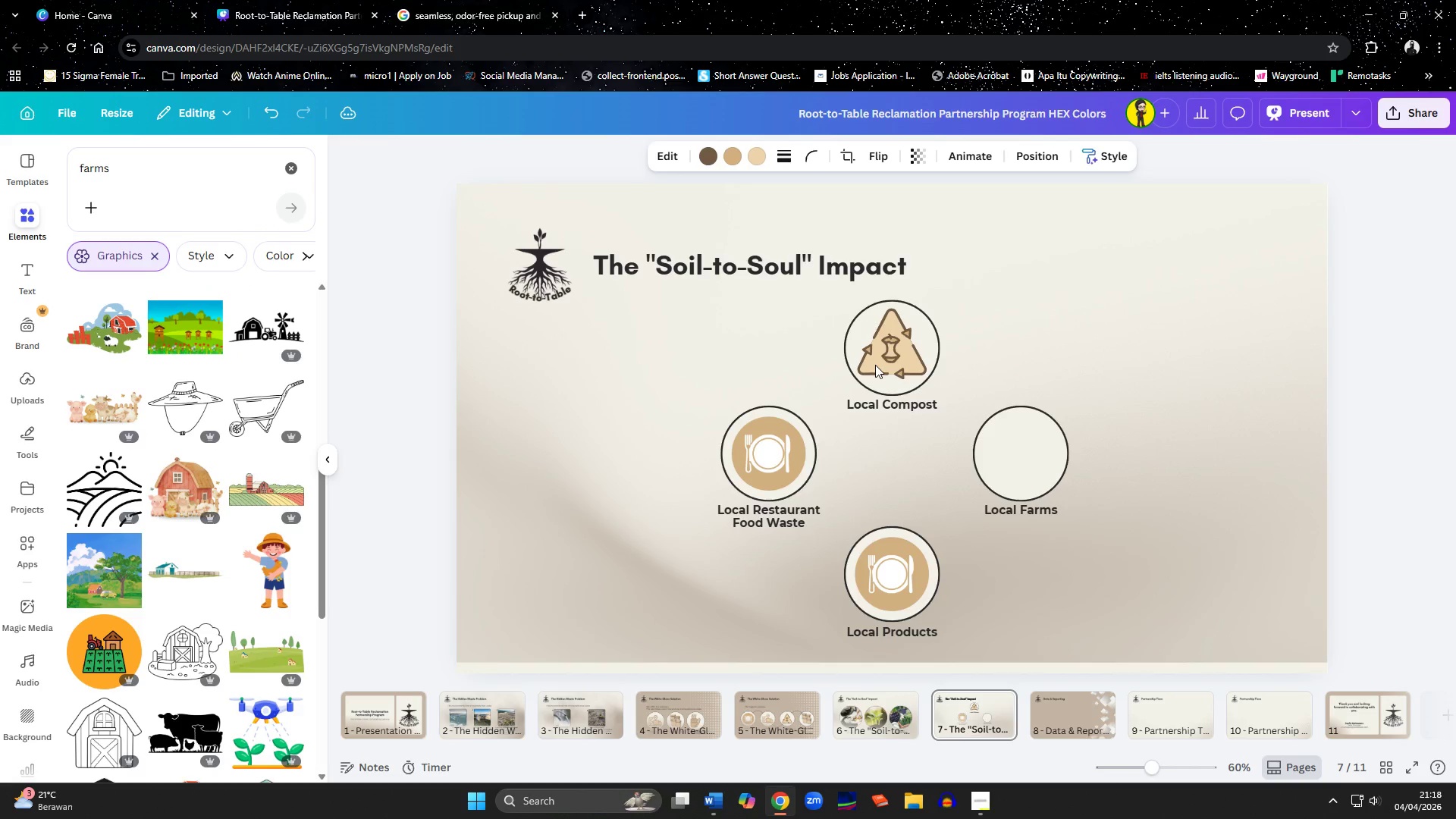 
key(ArrowLeft)
 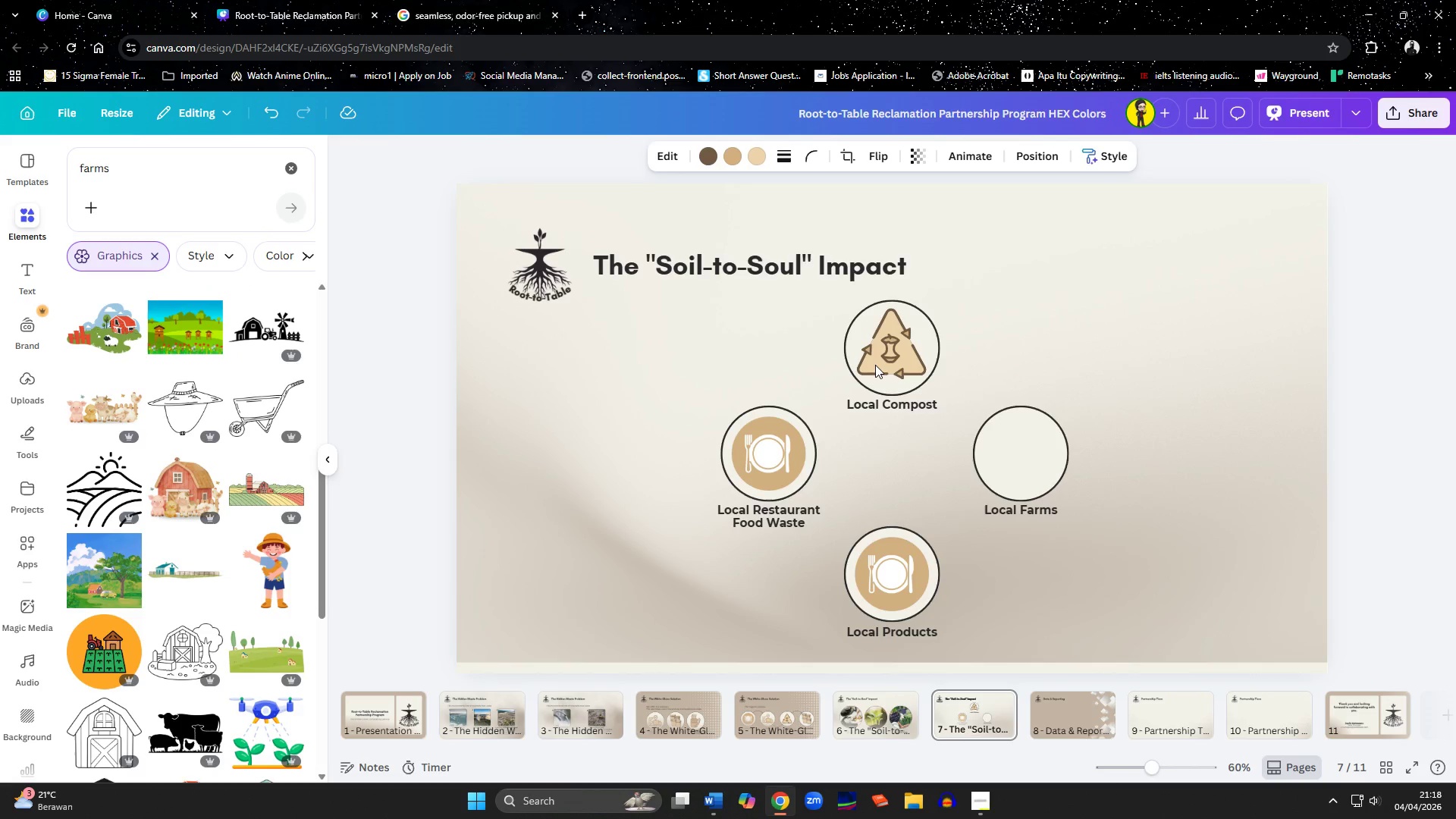 
key(ArrowLeft)
 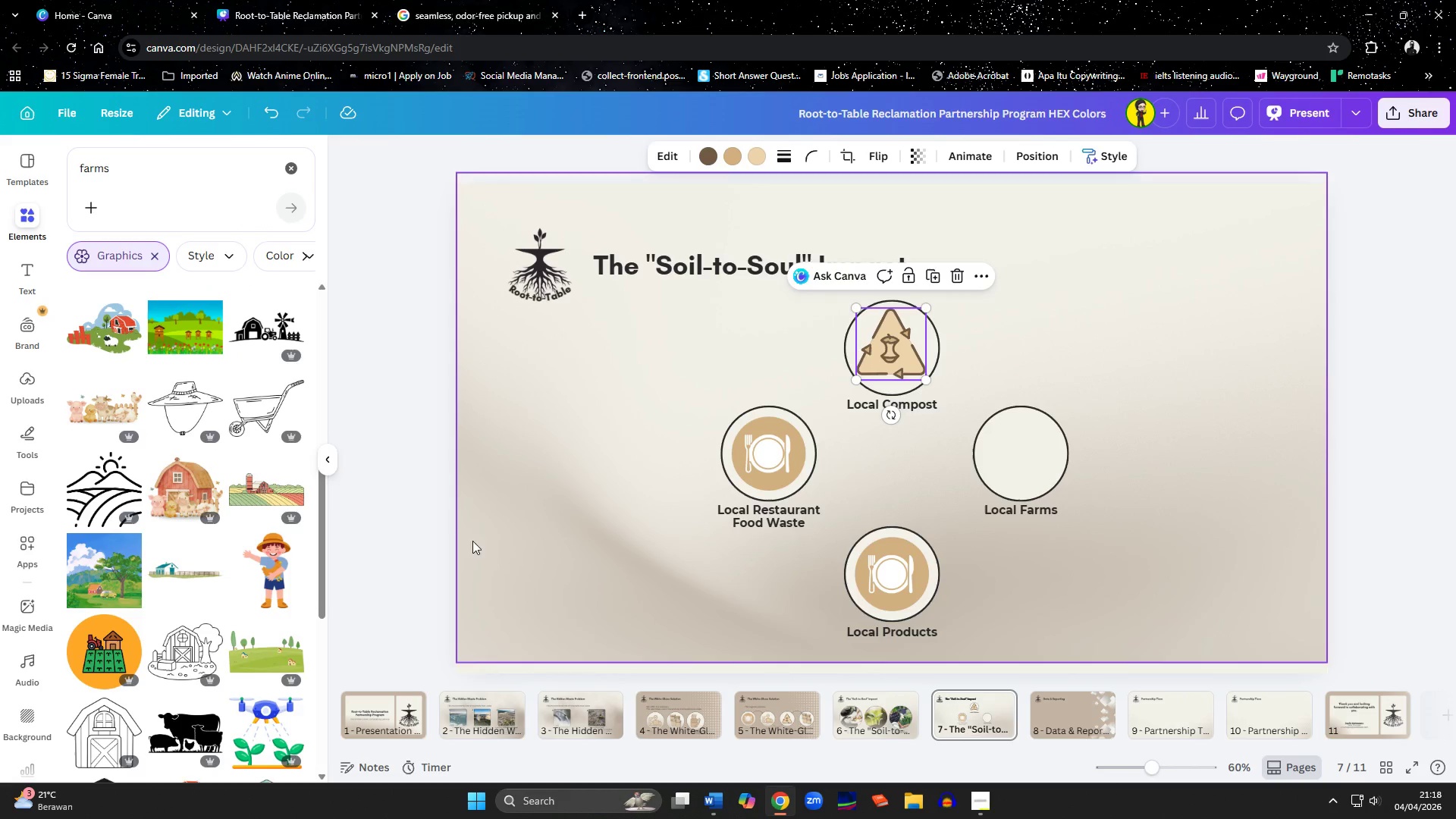 
scroll: coordinate [128, 573], scroll_direction: down, amount: 7.0
 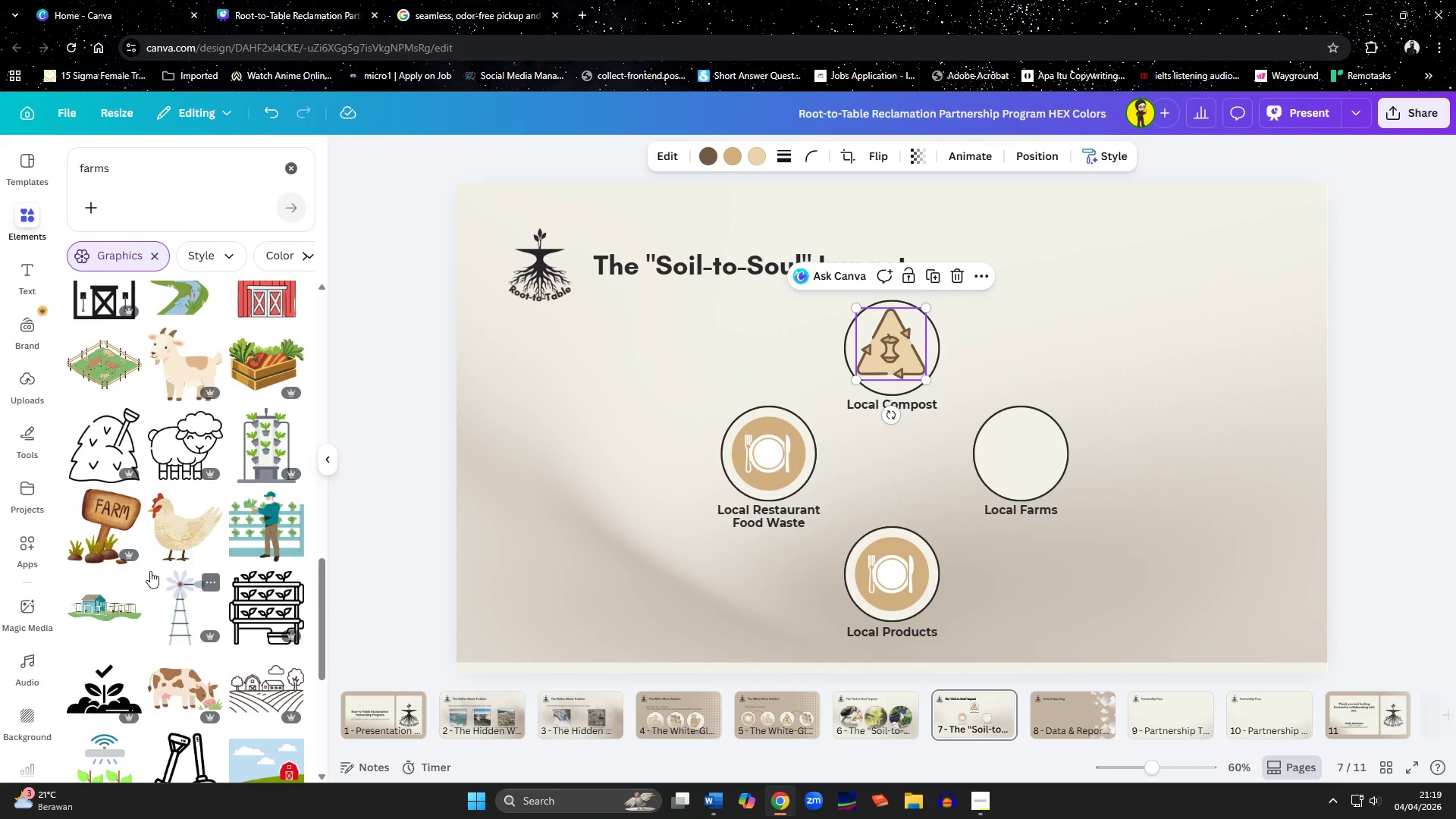 
mouse_move([121, 677])
 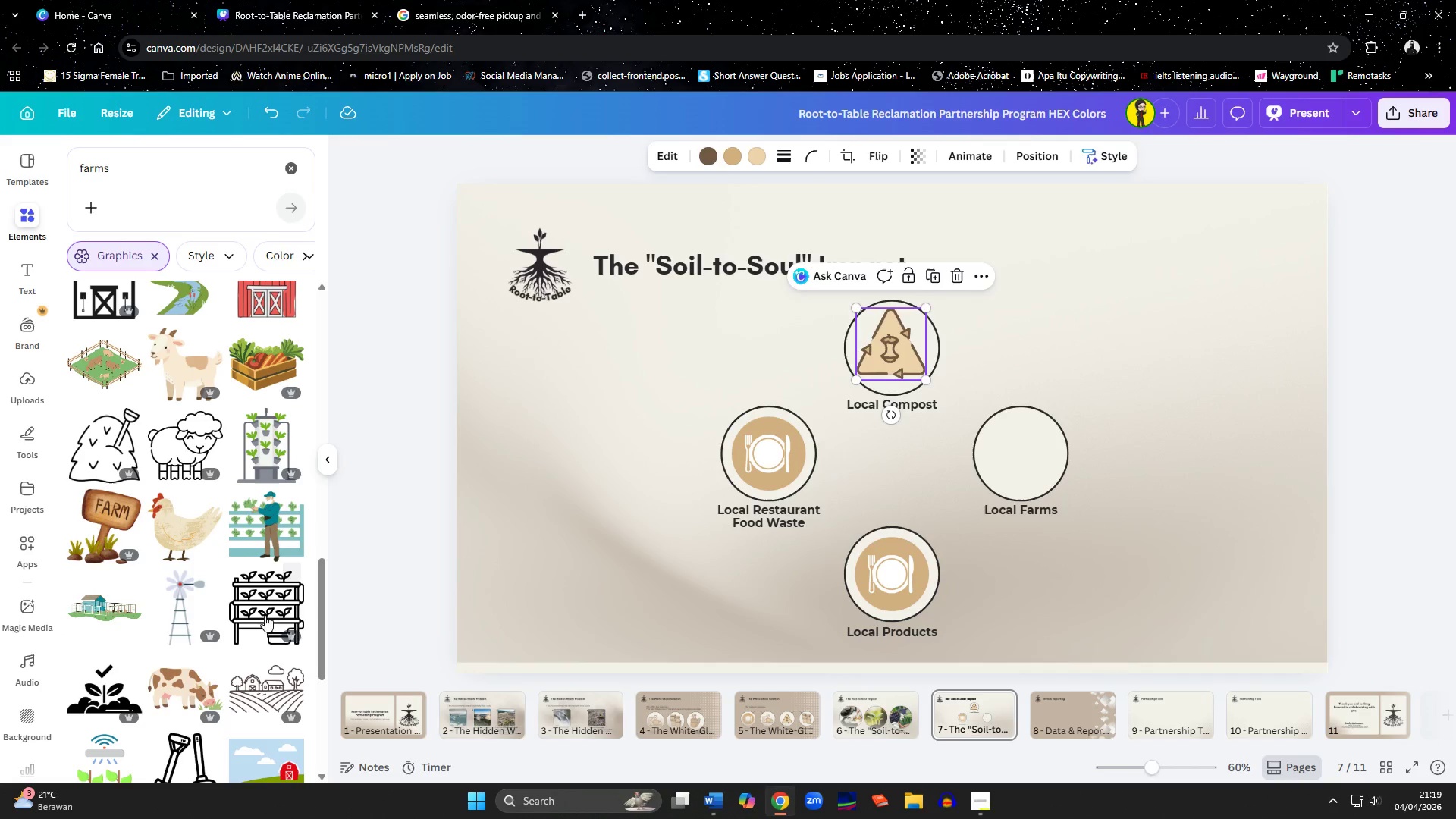 
left_click([269, 613])
 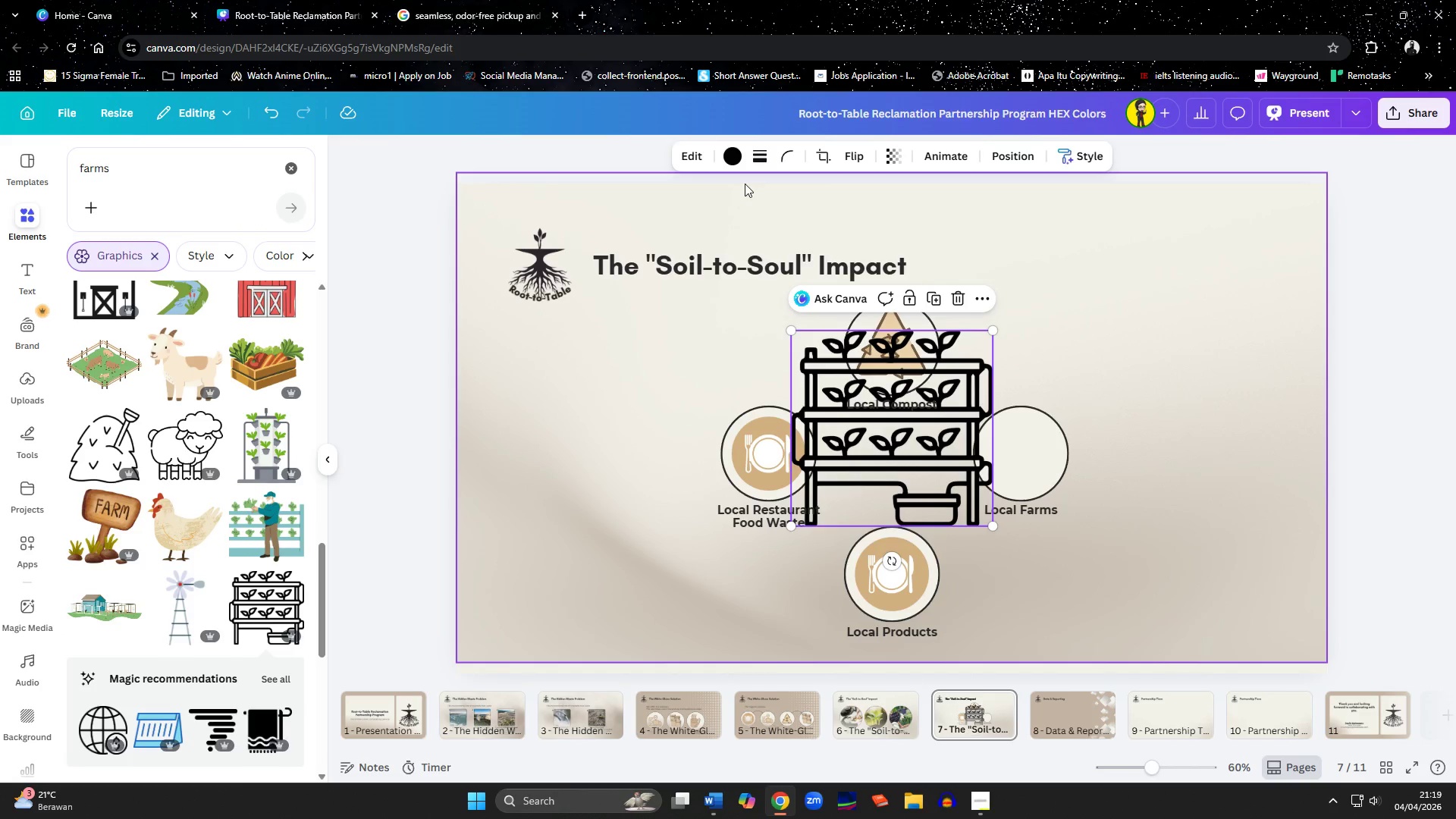 
left_click([729, 150])
 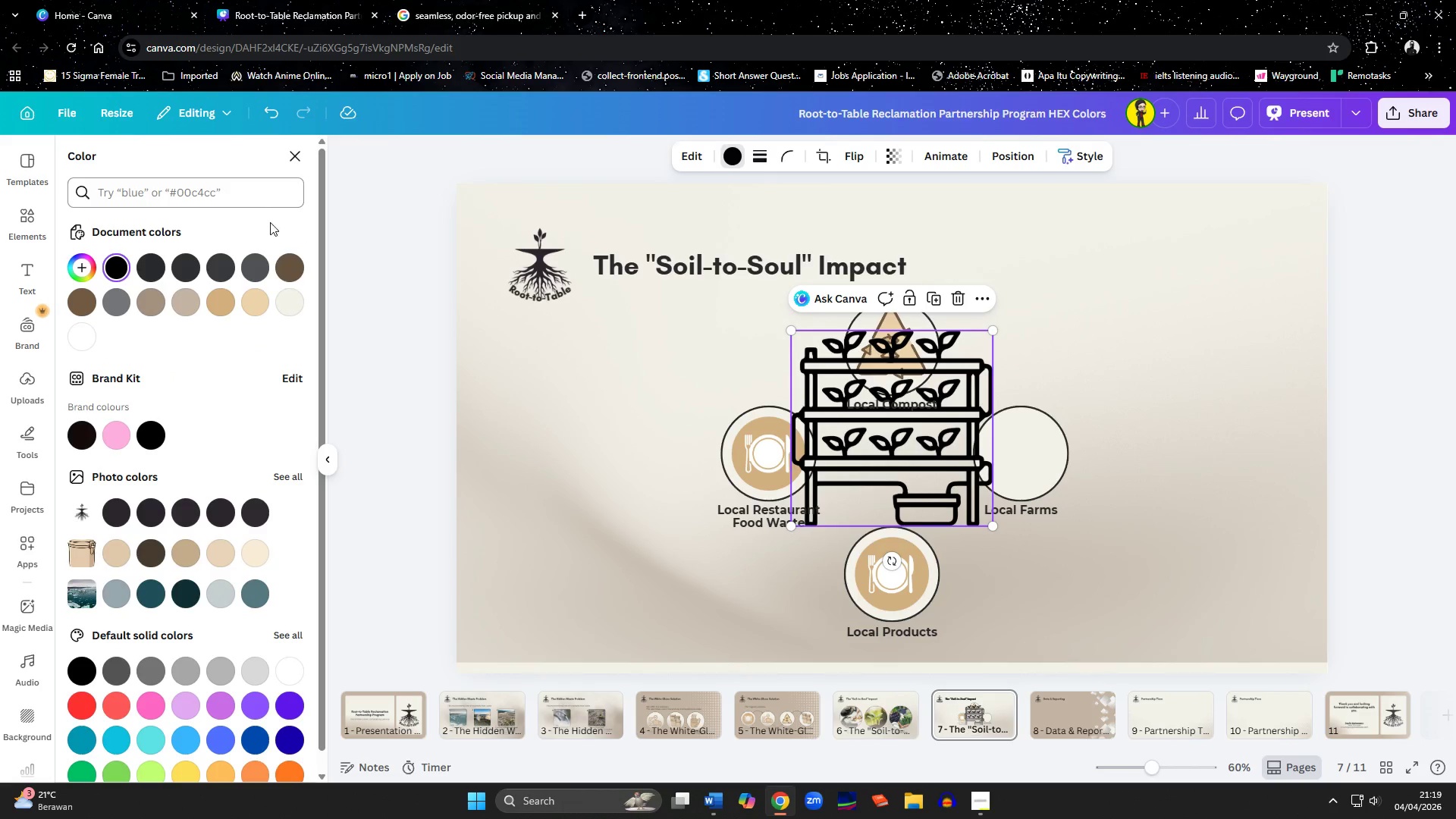 
mouse_move([165, 563])
 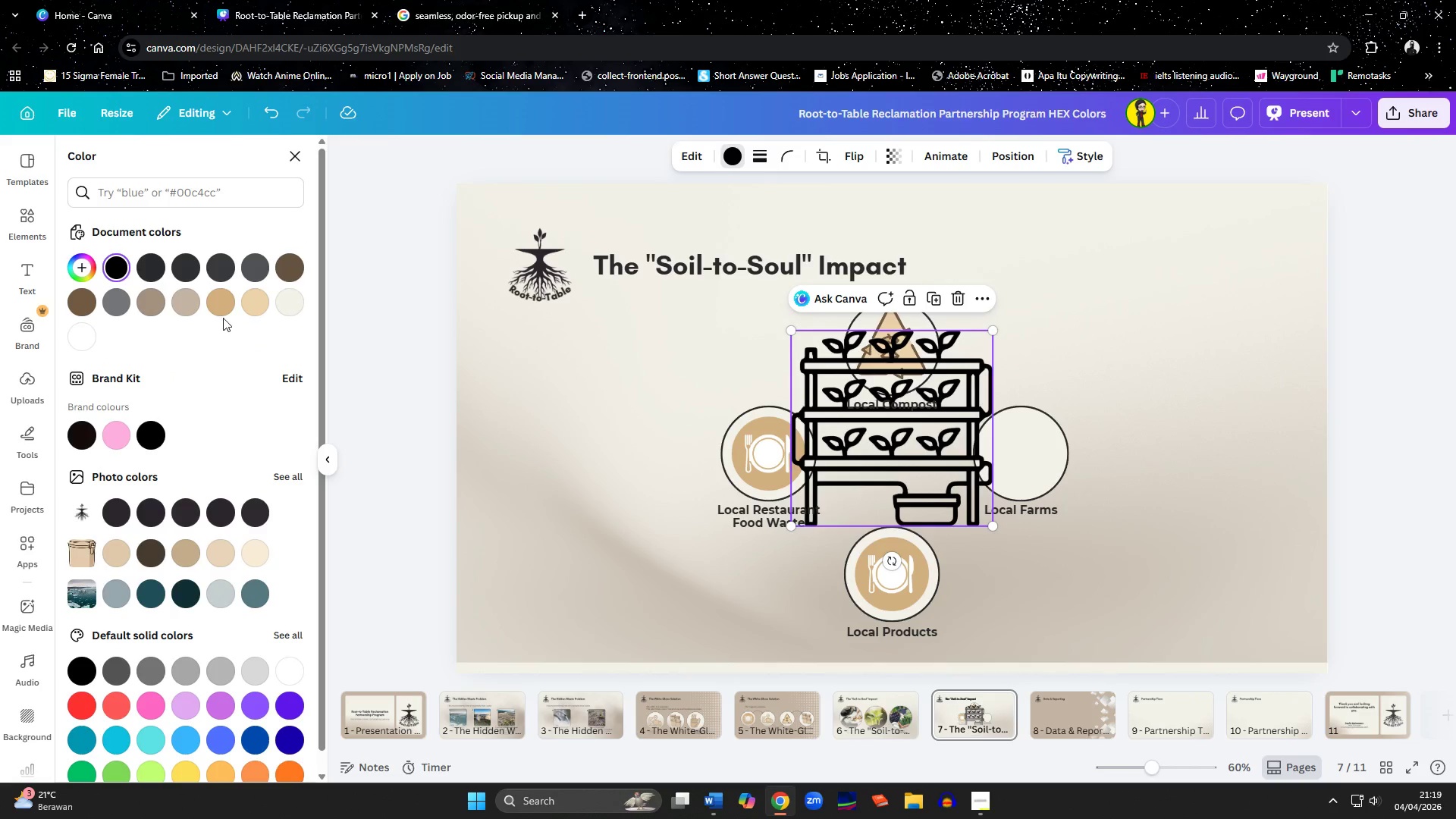 
left_click([223, 312])
 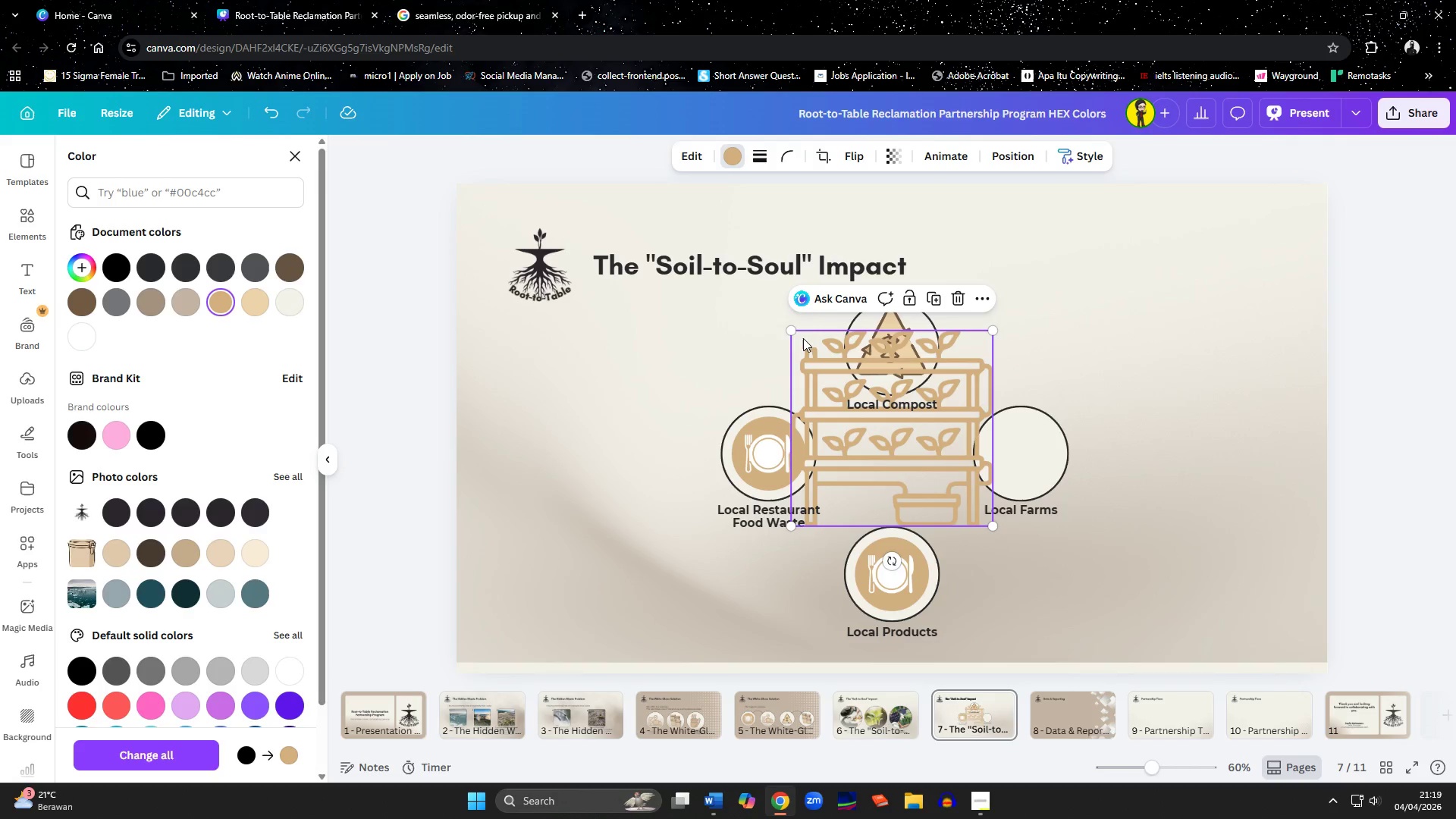 
left_click_drag(start_coordinate=[794, 332], to_coordinate=[912, 465])
 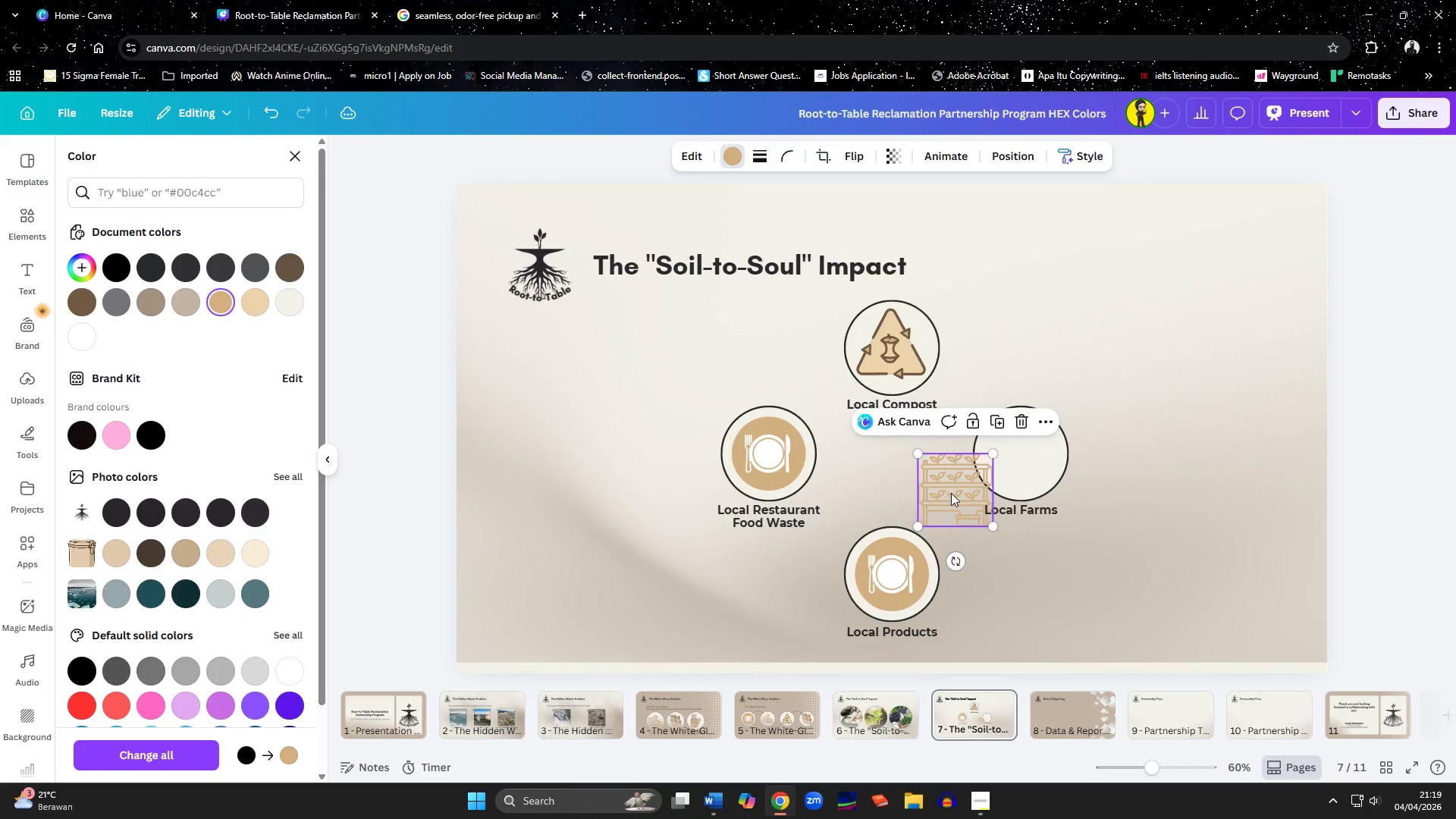 
left_click_drag(start_coordinate=[951, 494], to_coordinate=[1019, 459])
 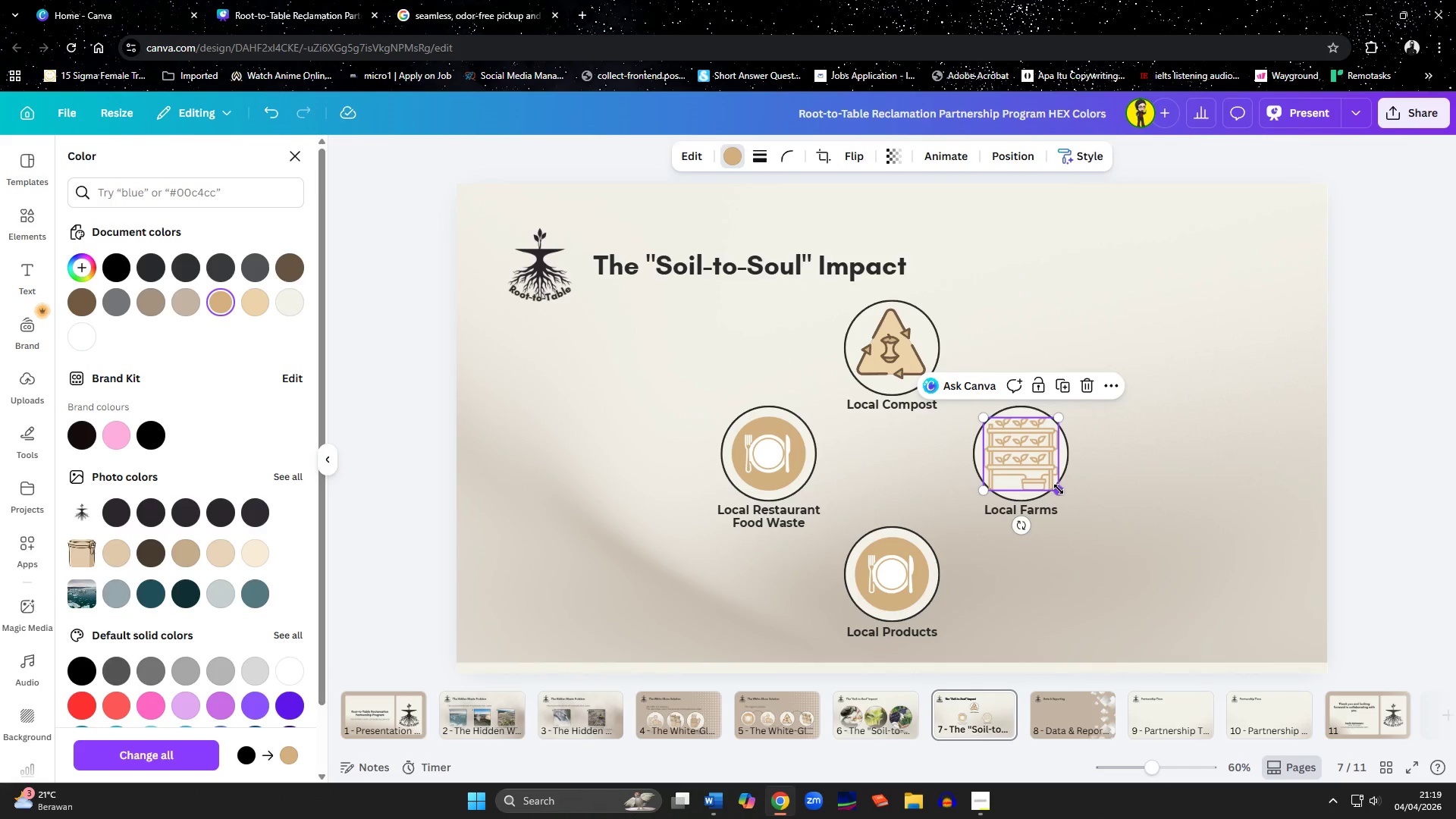 
left_click_drag(start_coordinate=[1059, 489], to_coordinate=[1048, 481])
 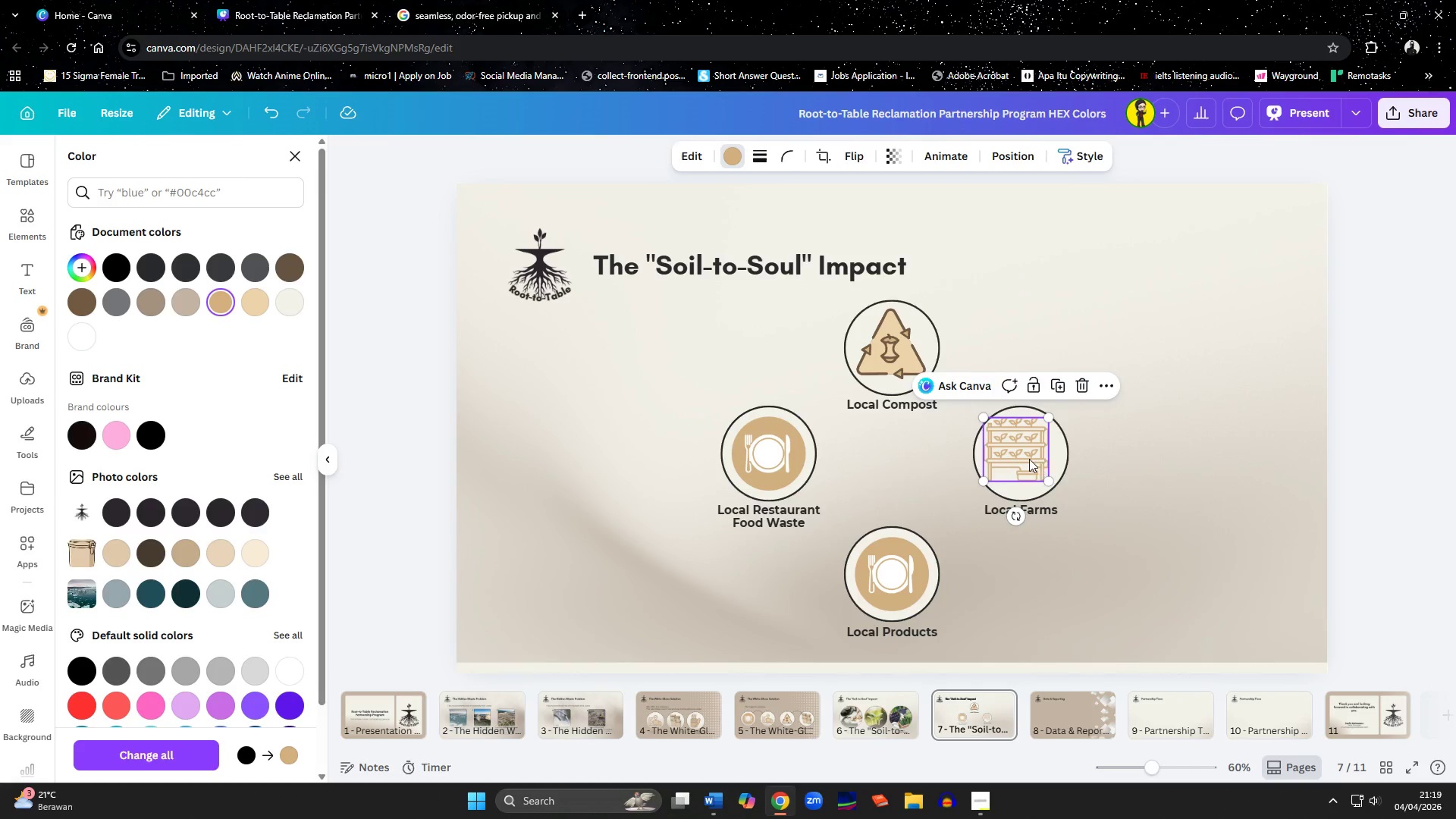 
left_click_drag(start_coordinate=[1028, 459], to_coordinate=[1034, 464])
 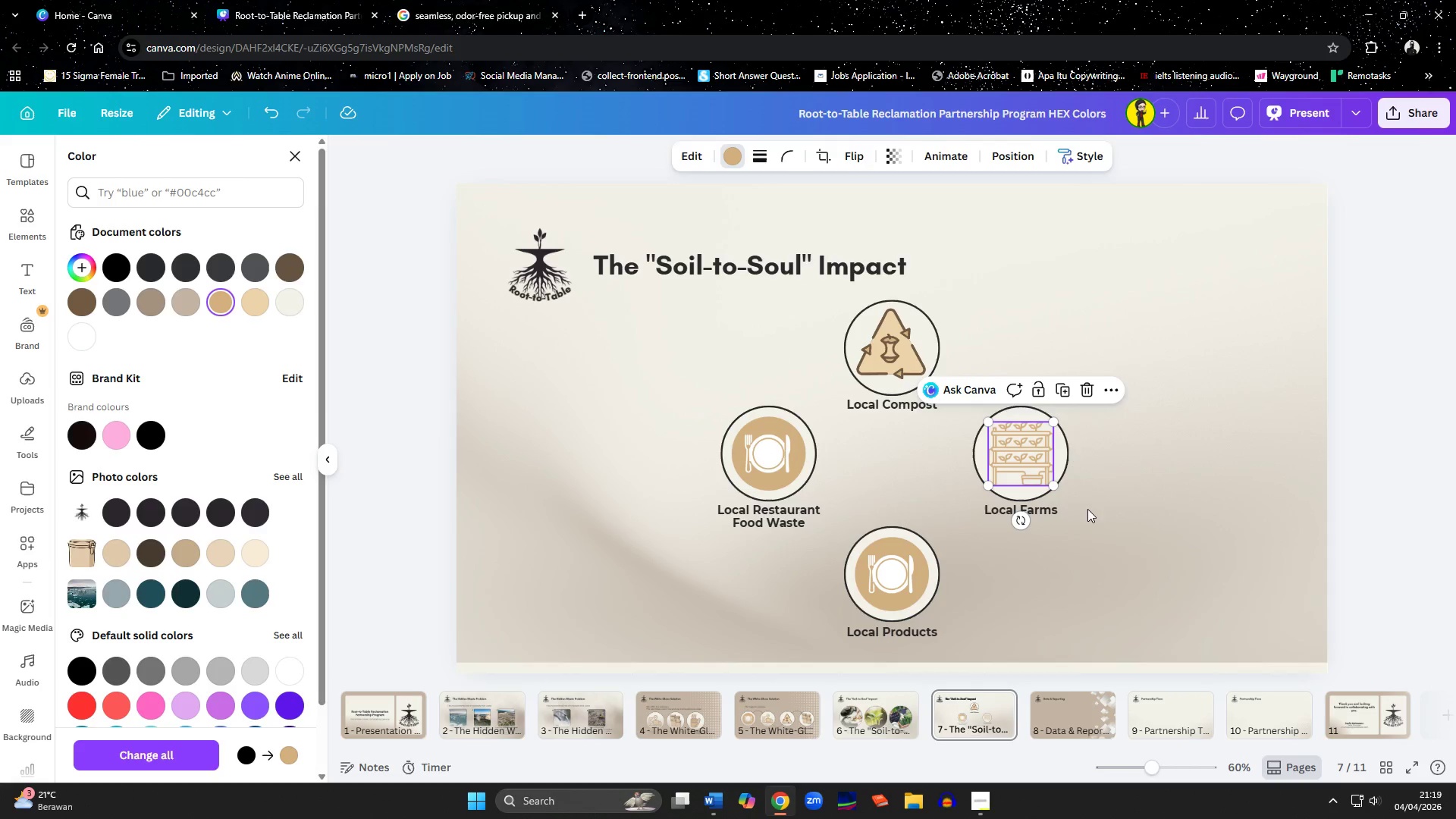 
left_click([1113, 528])
 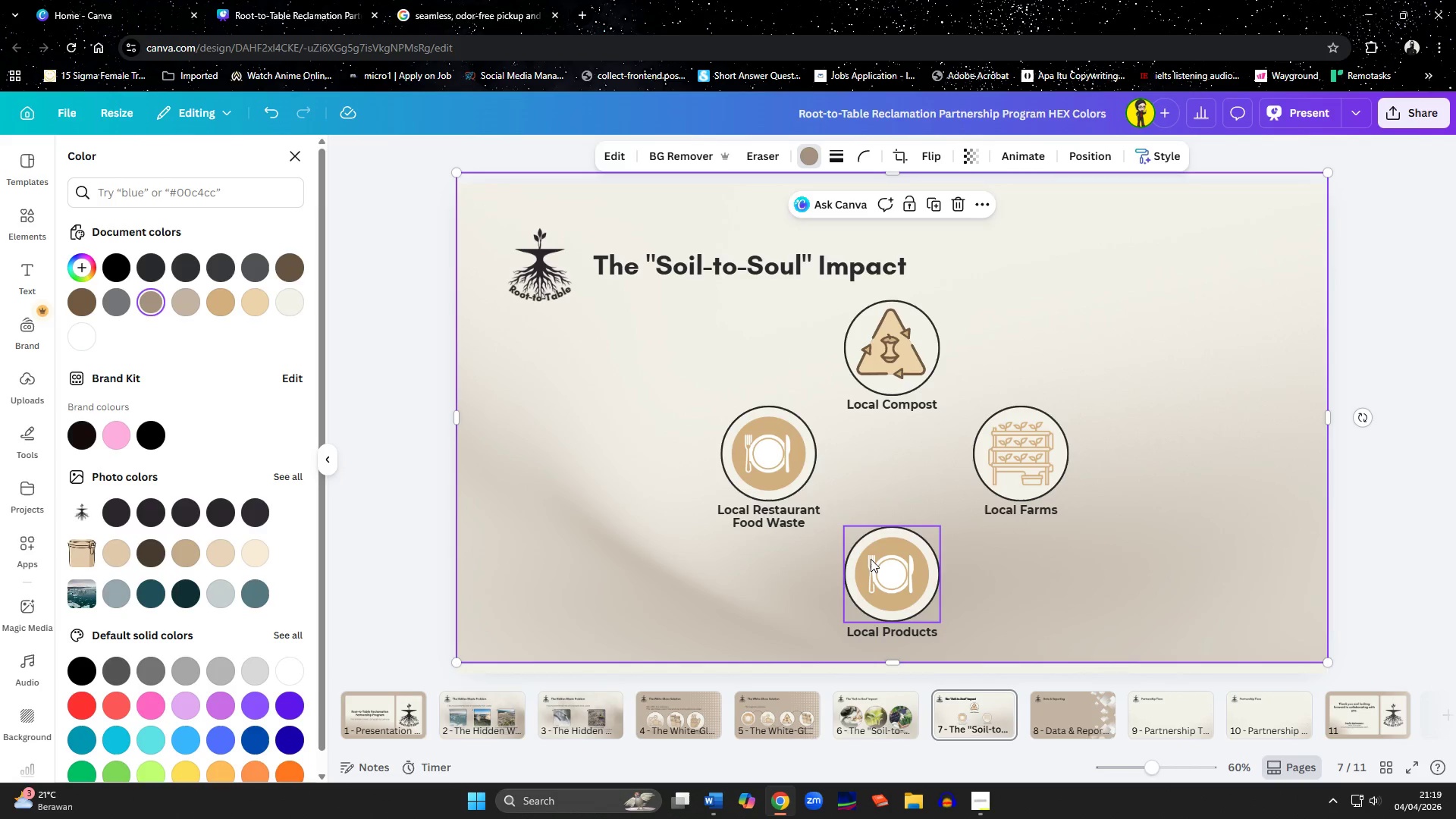 
left_click([881, 566])
 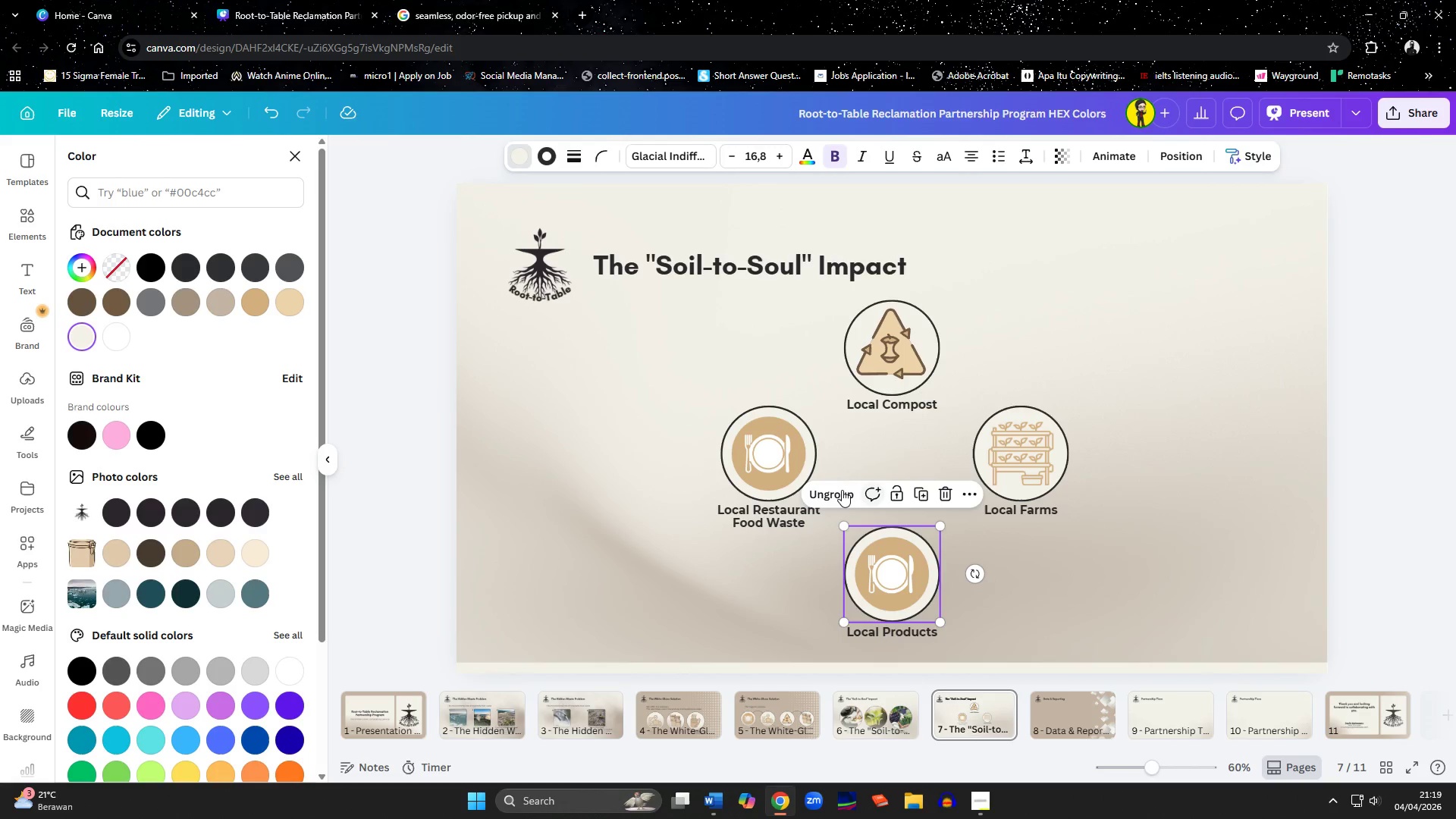 
left_click([842, 490])
 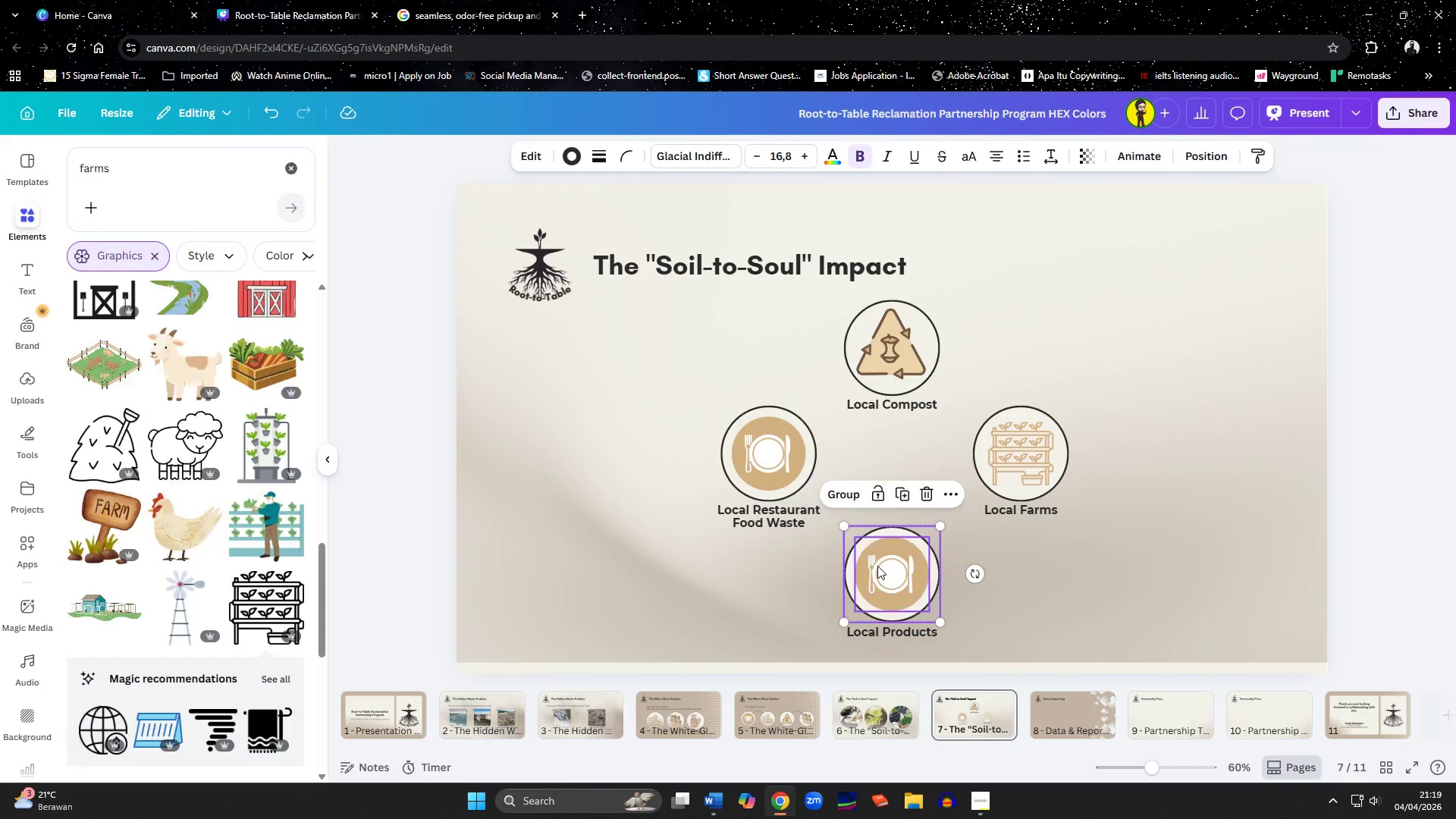 
left_click([877, 566])
 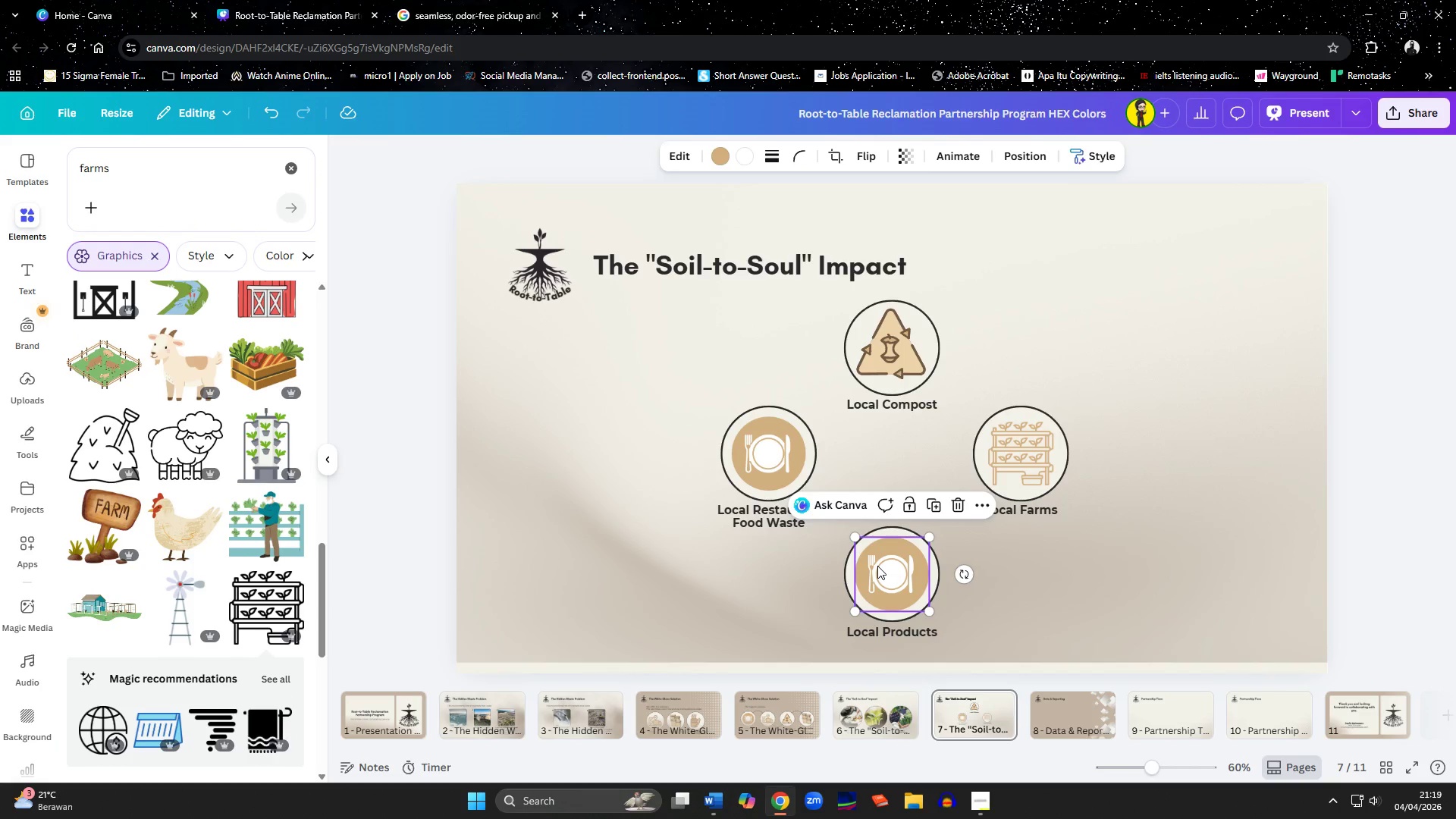 
key(Delete)
 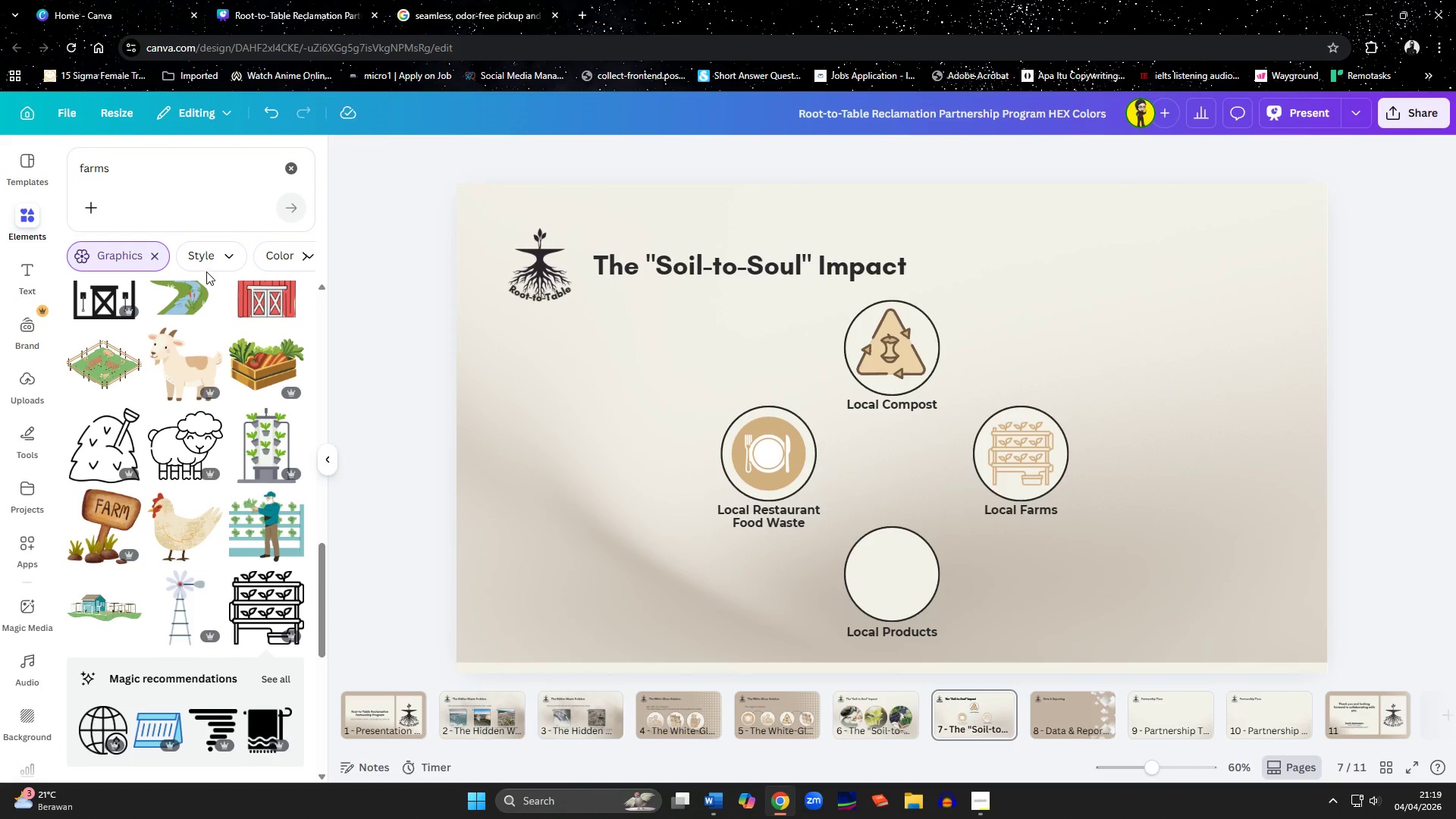 
left_click_drag(start_coordinate=[136, 165], to_coordinate=[42, 161])
 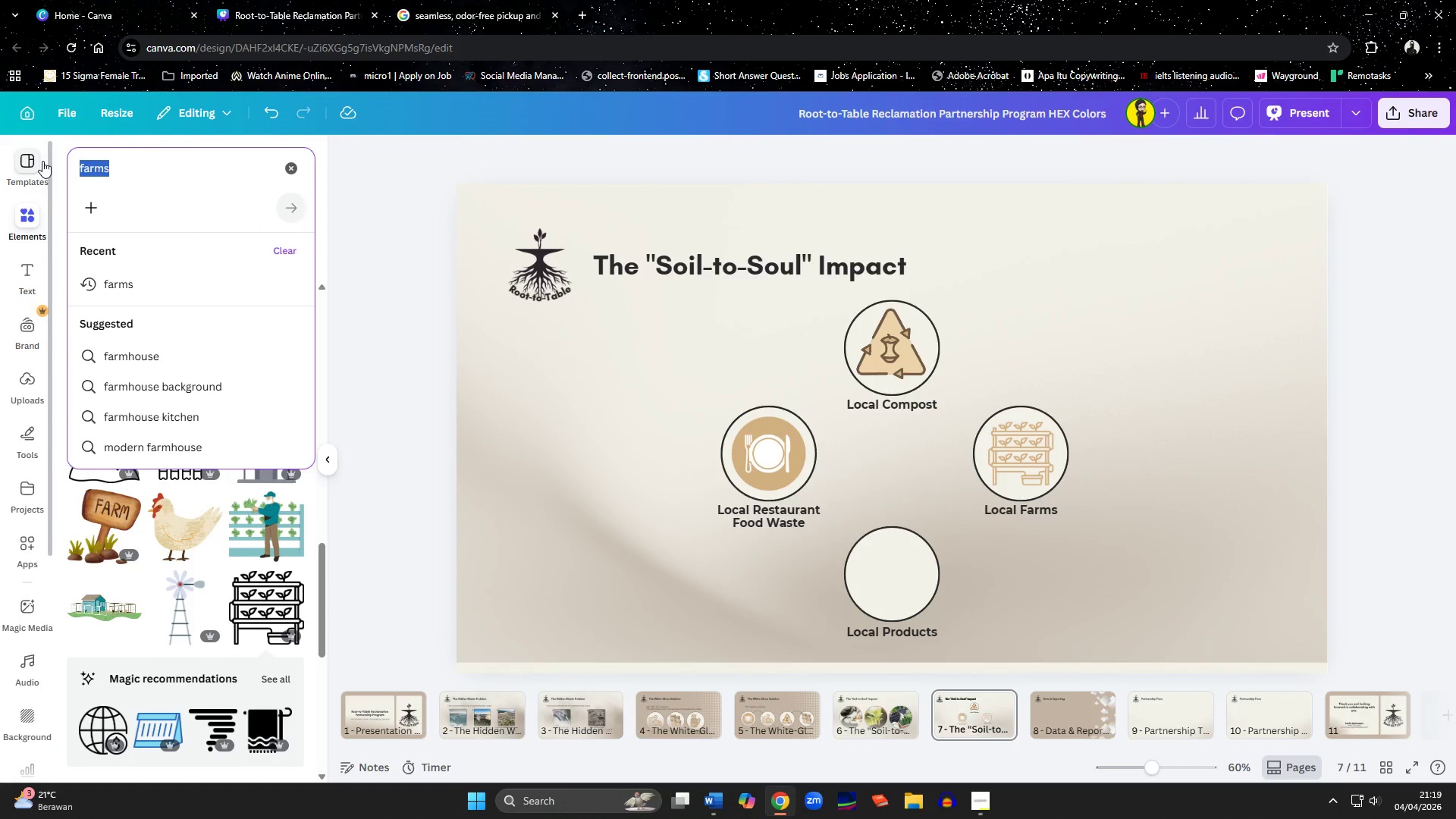 
type(vegetables)
 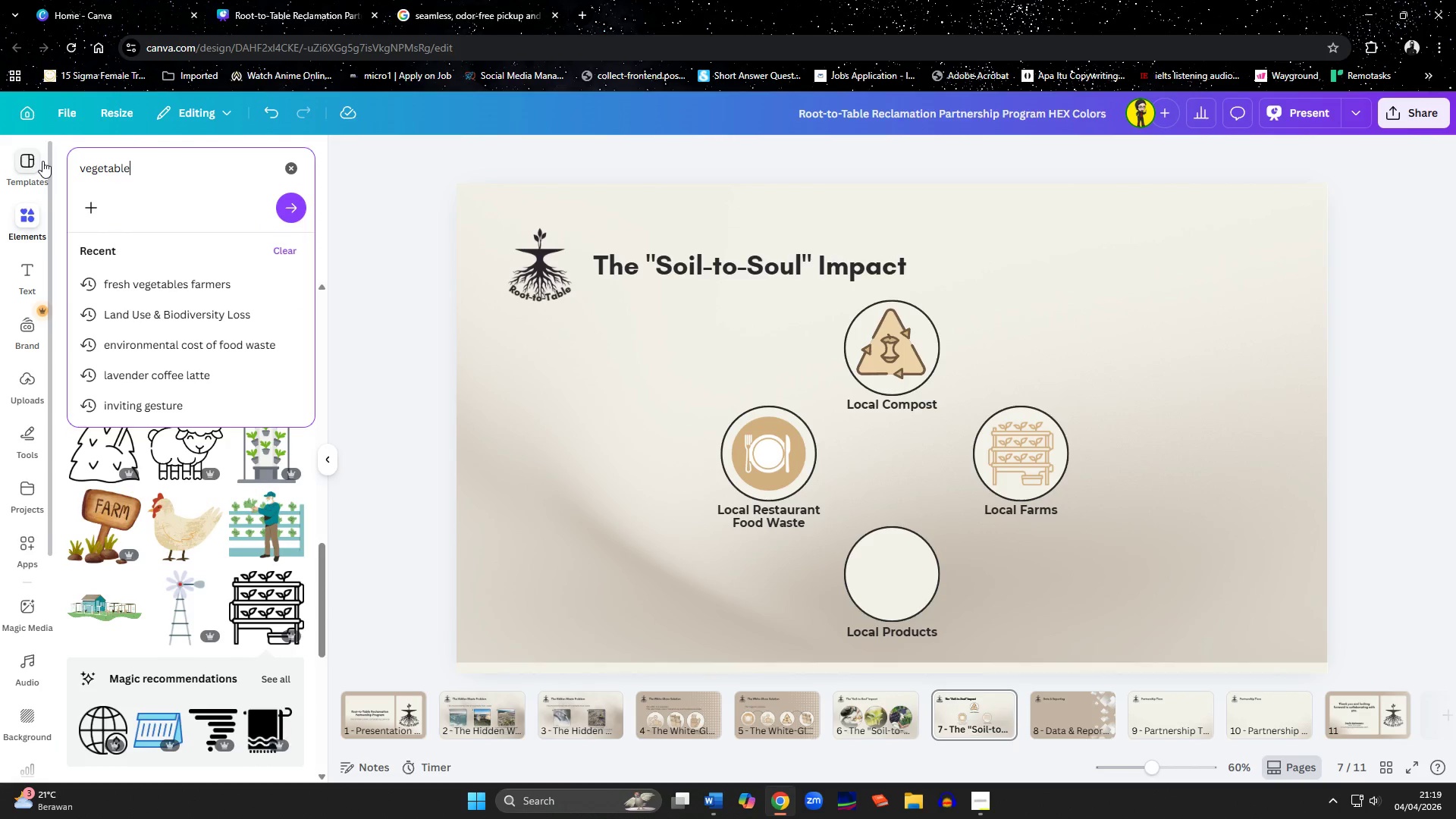 
key(Enter)
 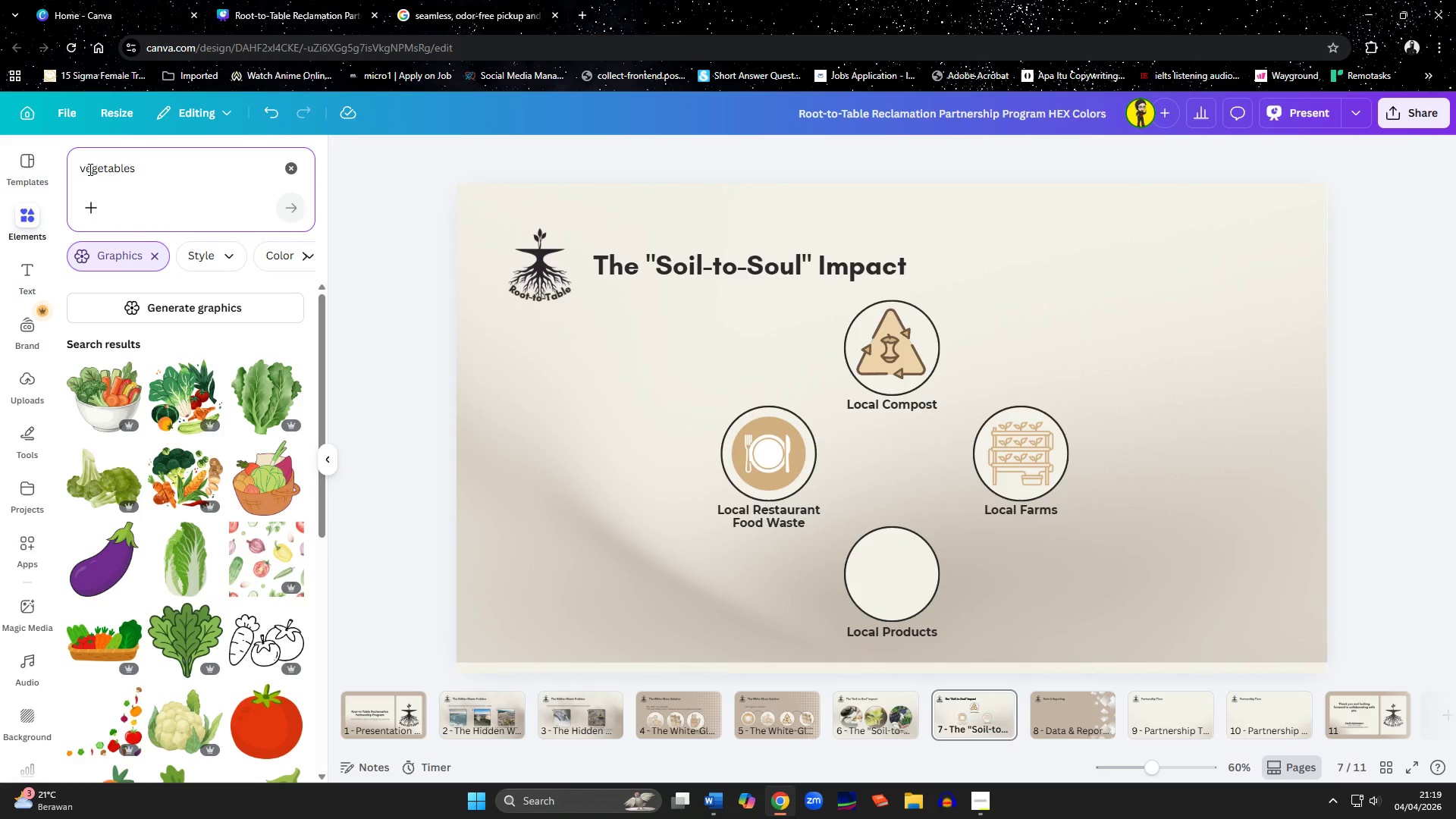 
scroll: coordinate [207, 465], scroll_direction: down, amount: 2.0
 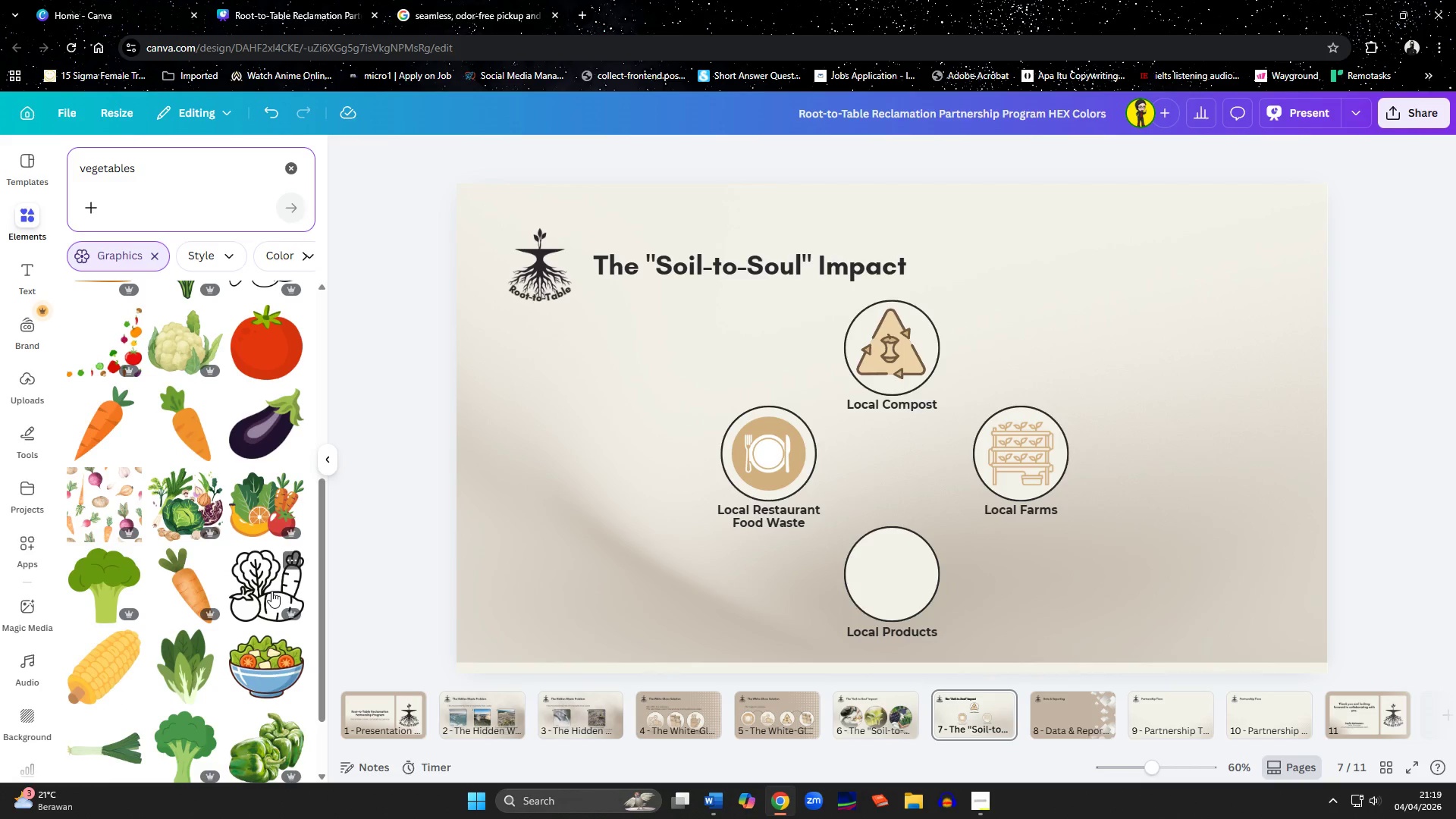 
left_click([271, 591])
 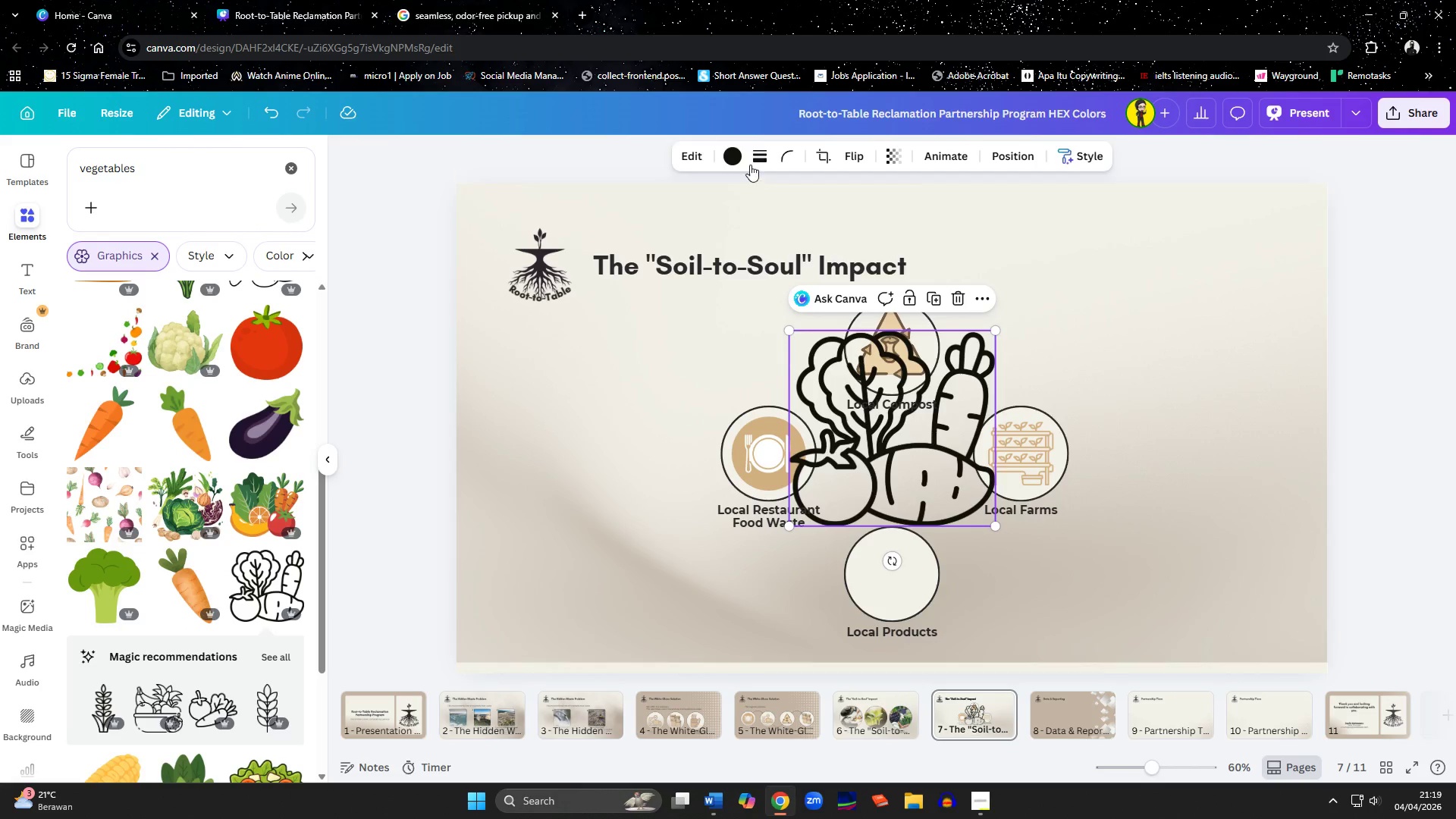 
left_click([742, 159])
 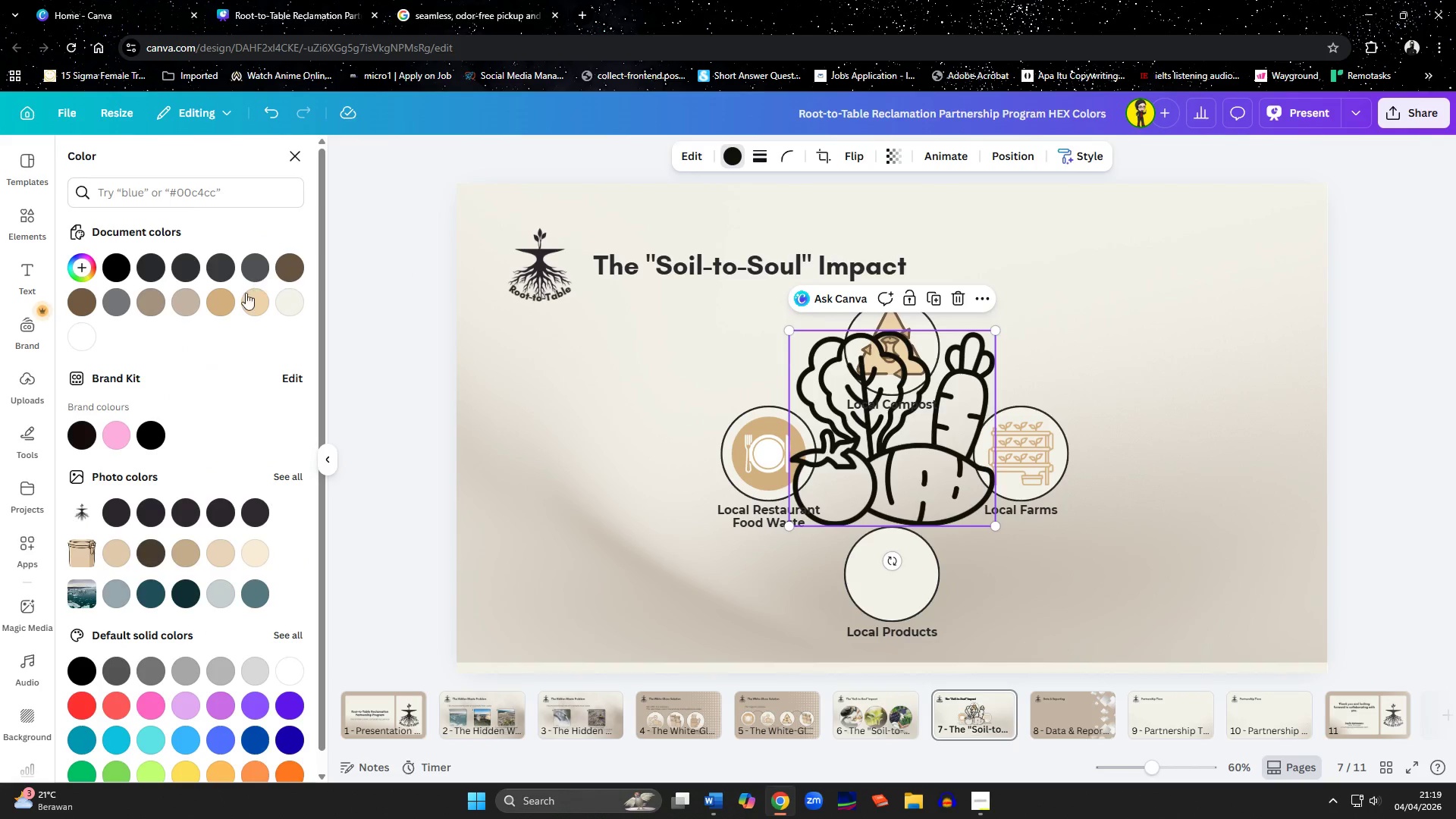 
left_click([218, 303])
 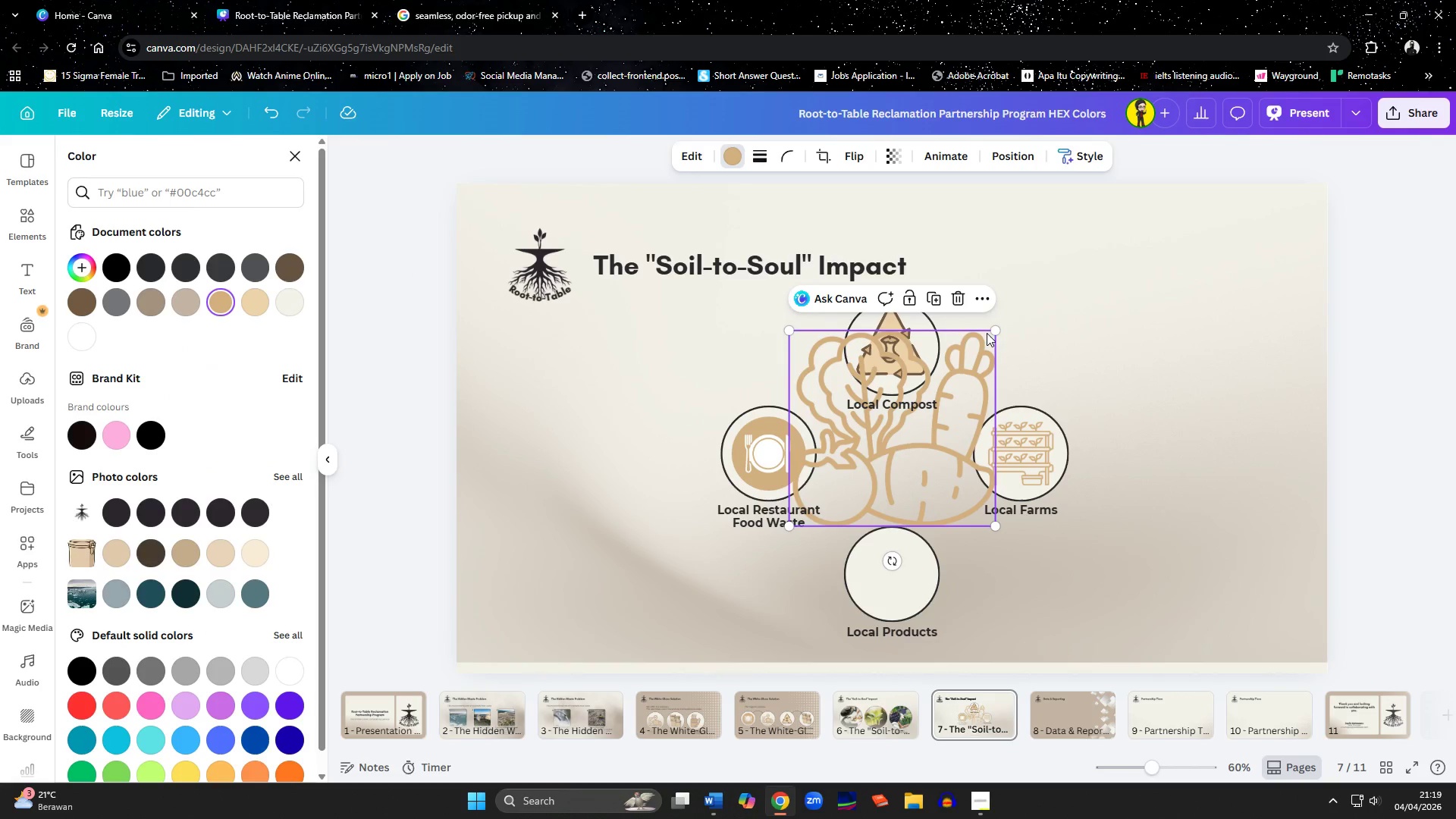 
left_click_drag(start_coordinate=[993, 331], to_coordinate=[846, 454])
 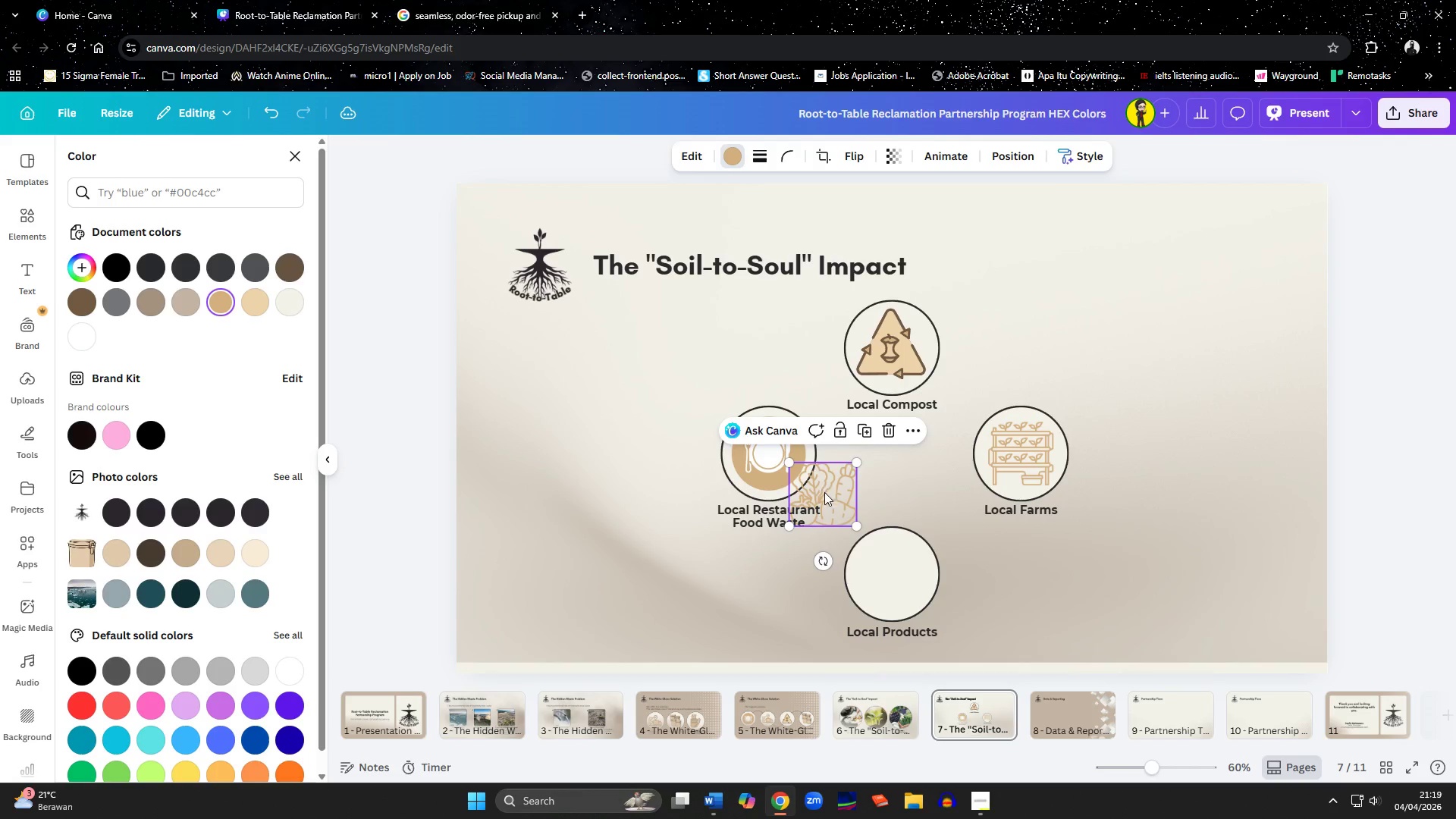 
left_click_drag(start_coordinate=[833, 498], to_coordinate=[899, 579])
 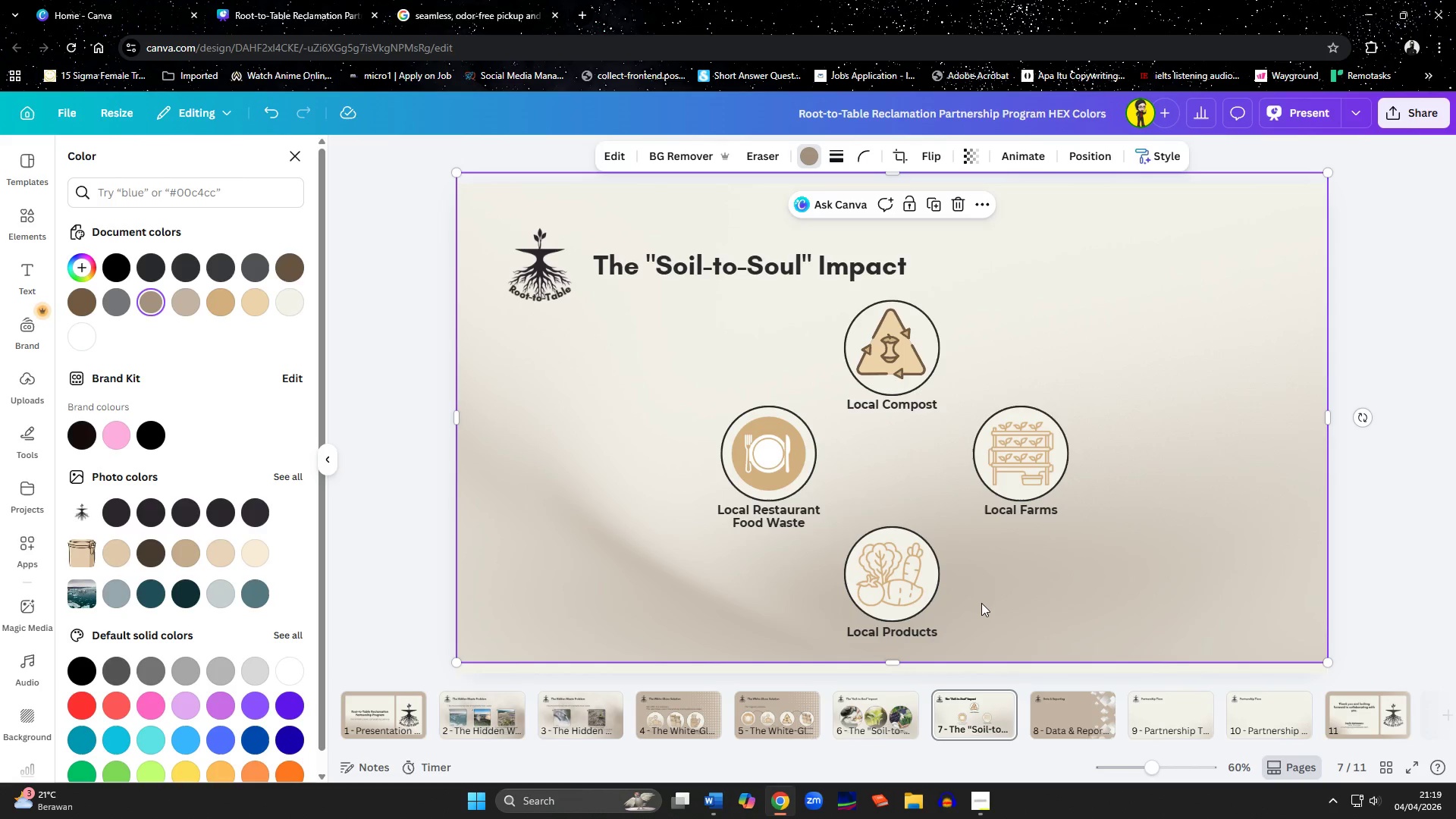 
left_click([899, 579])
 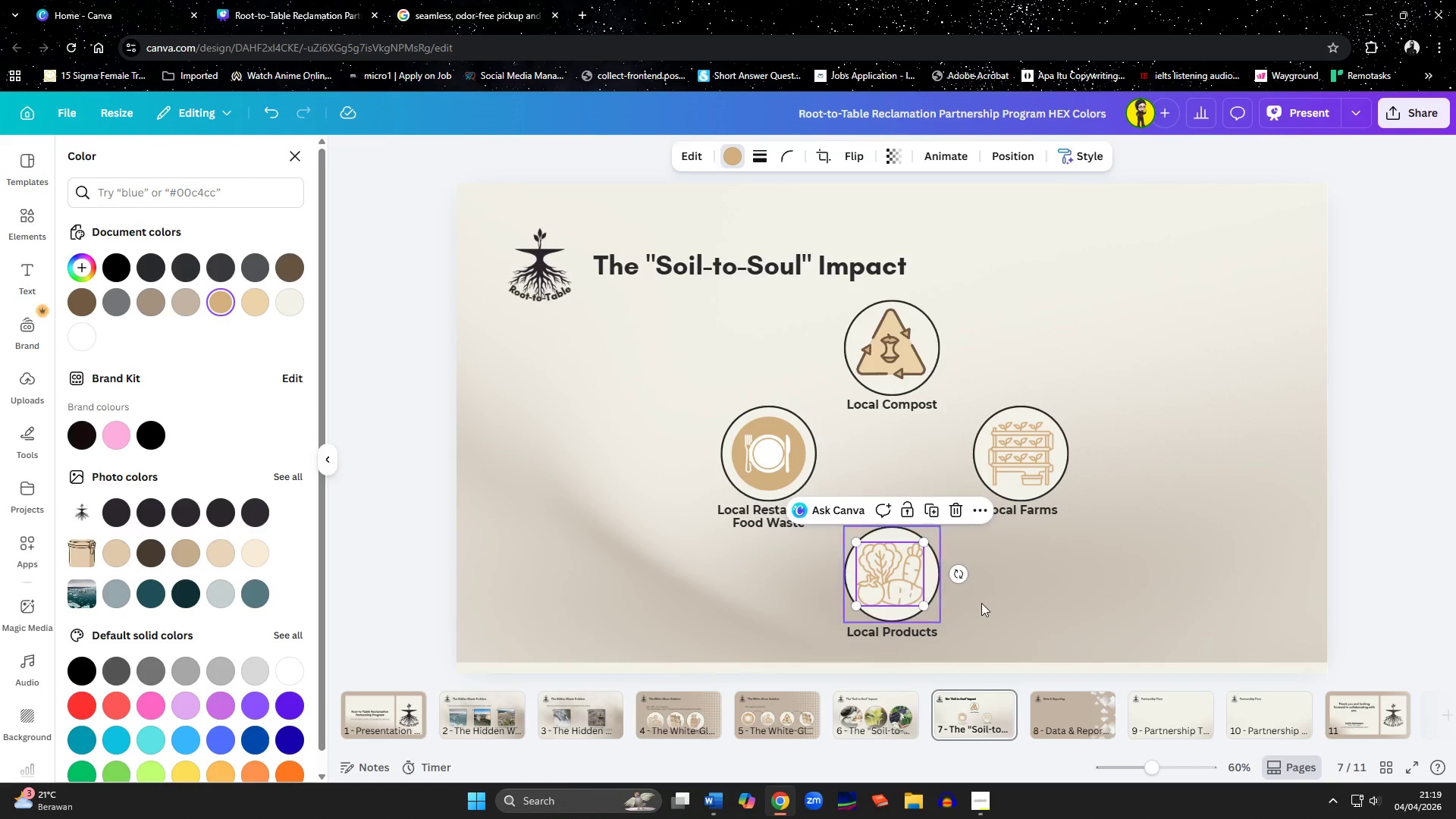 
double_click([981, 603])
 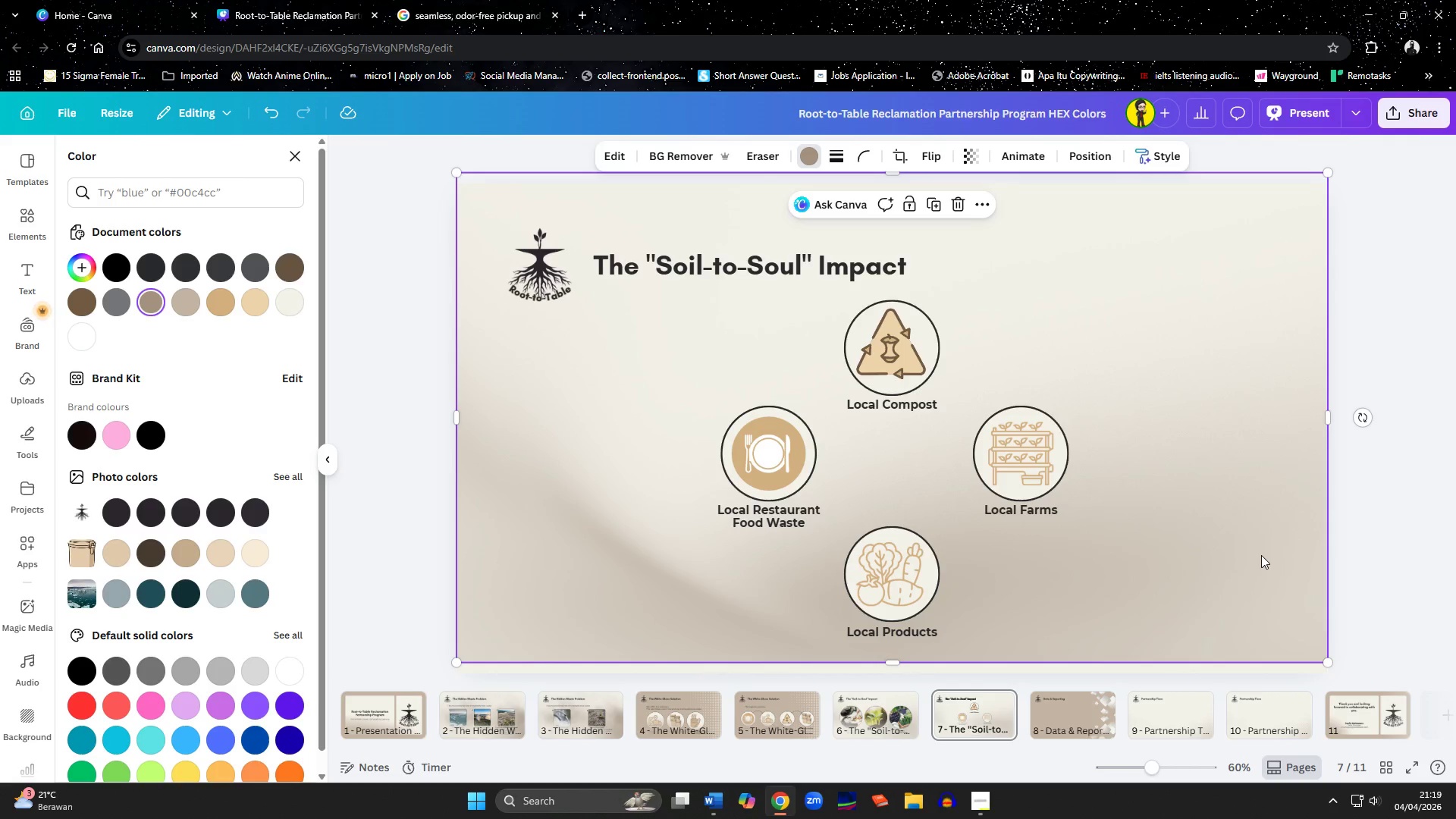 
wait(5.76)
 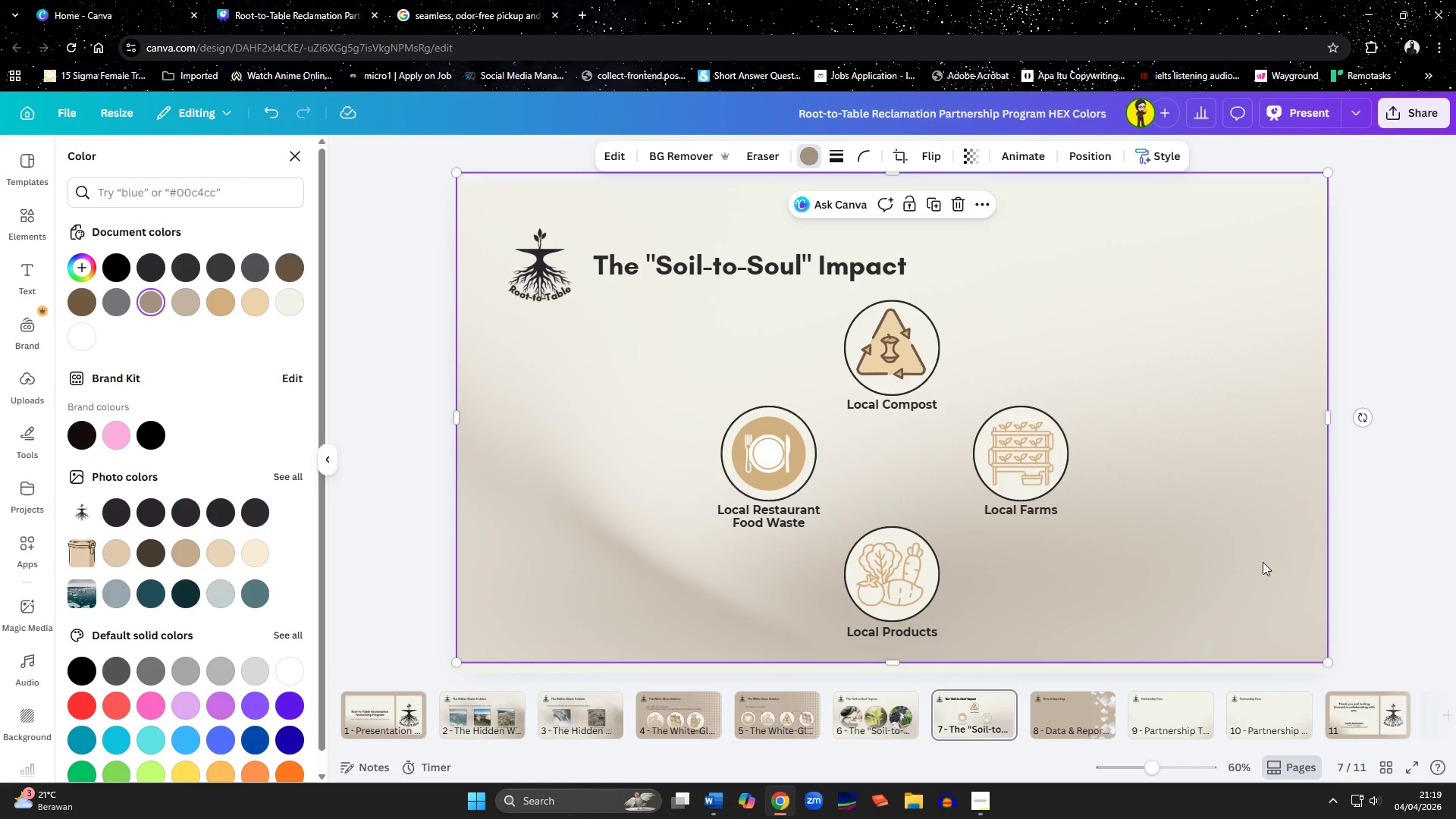 
left_click([764, 708])
 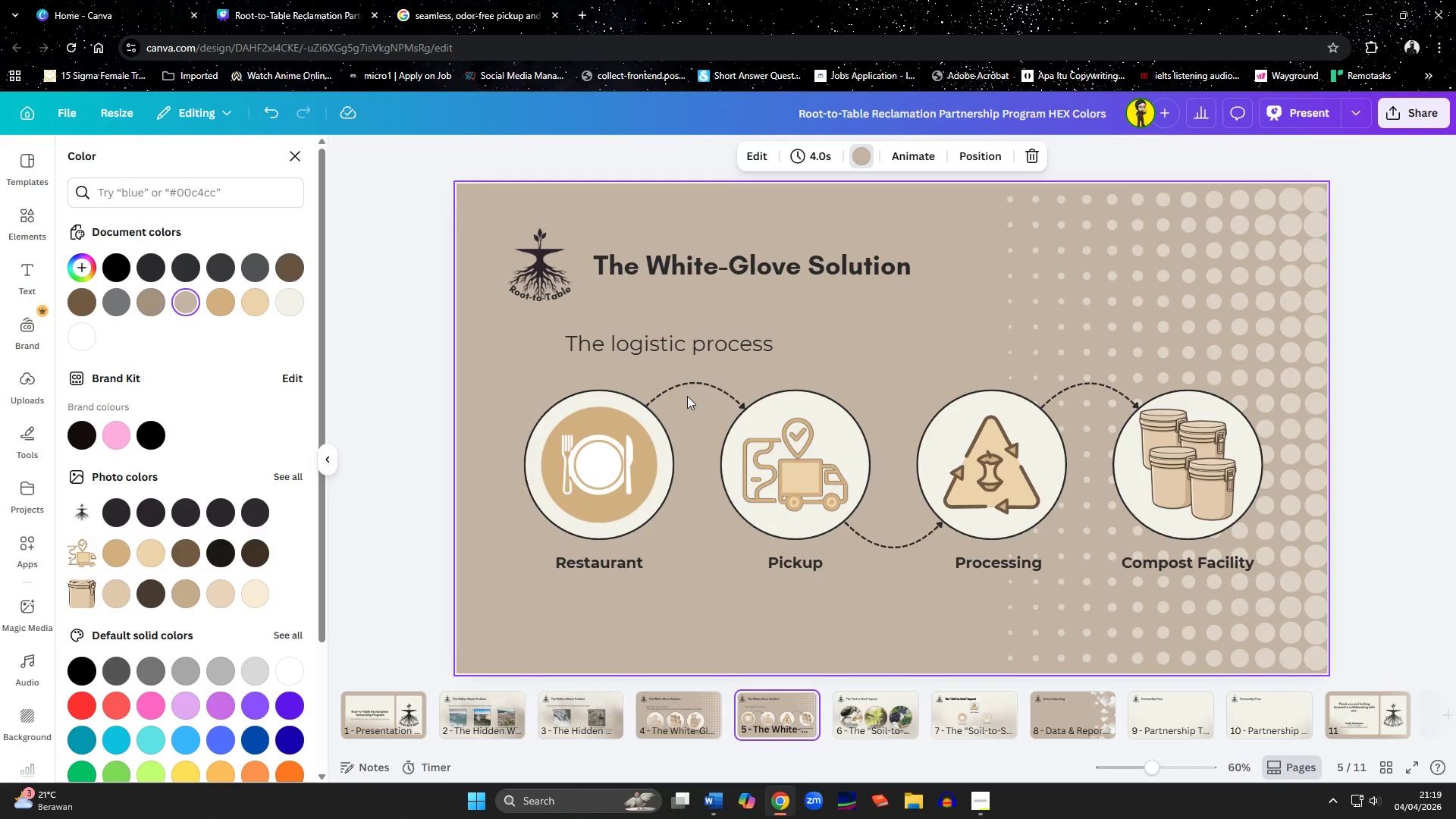 
left_click([685, 390])
 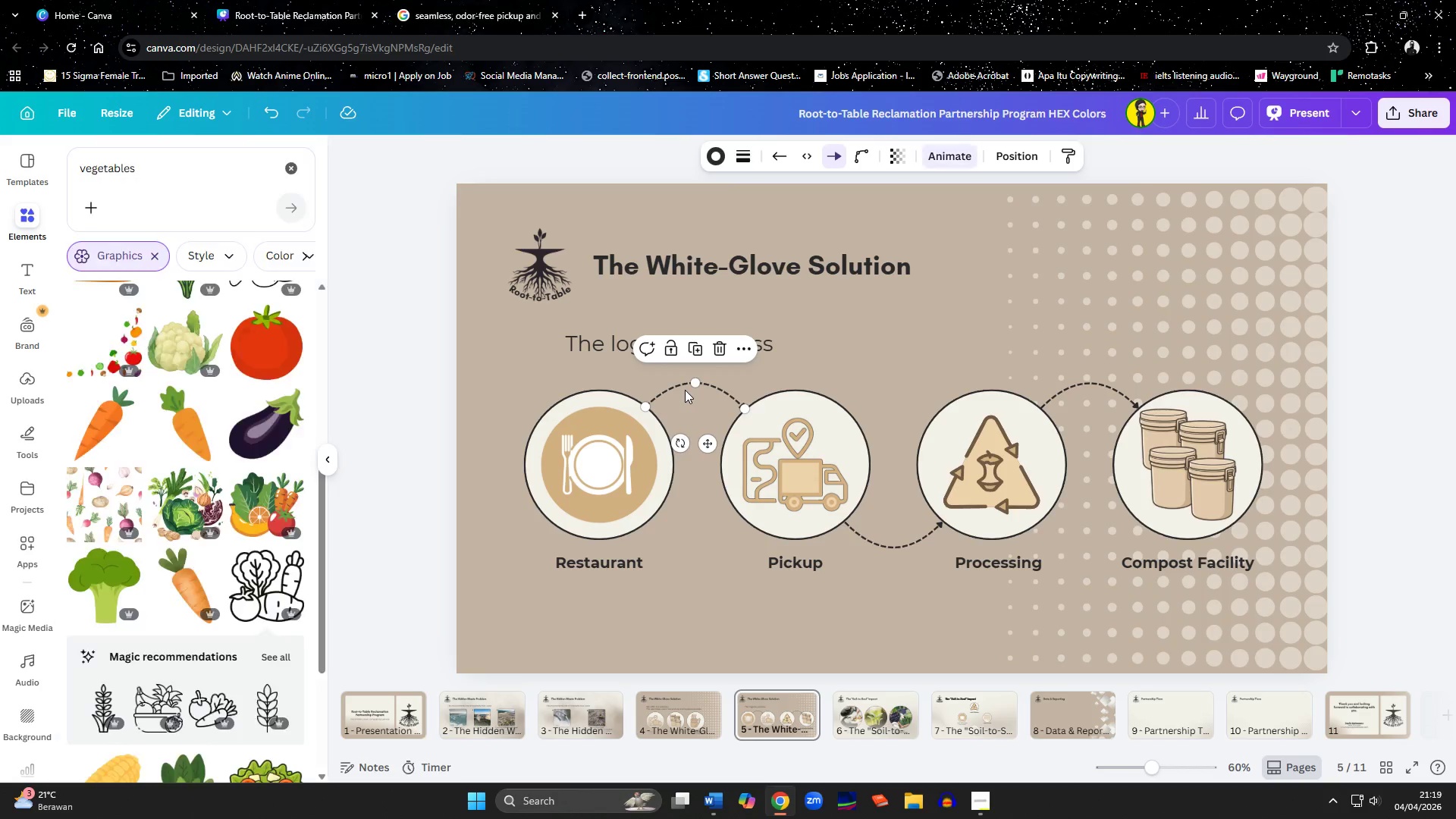 
key(Control+C)
 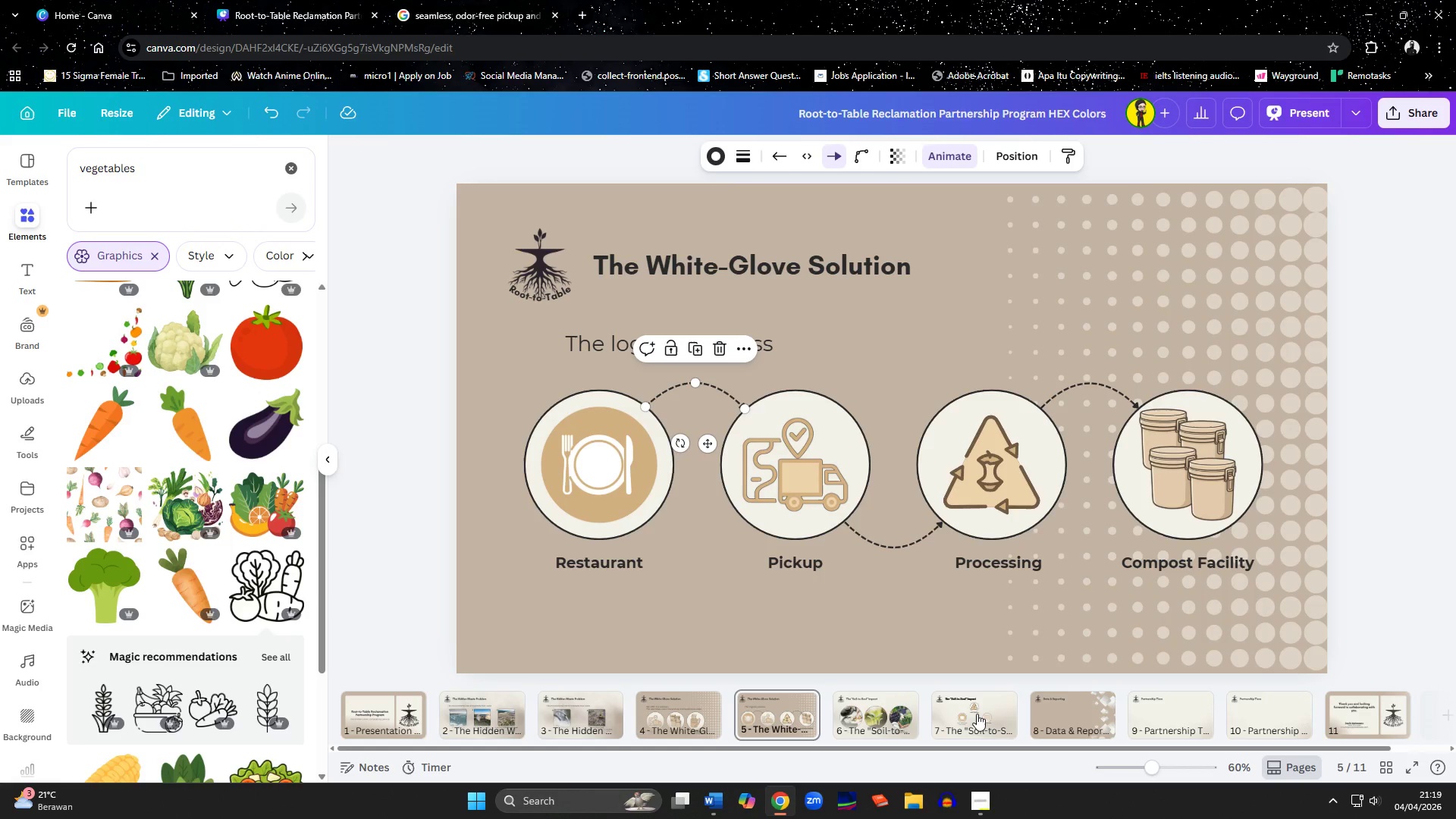 
left_click([977, 715])
 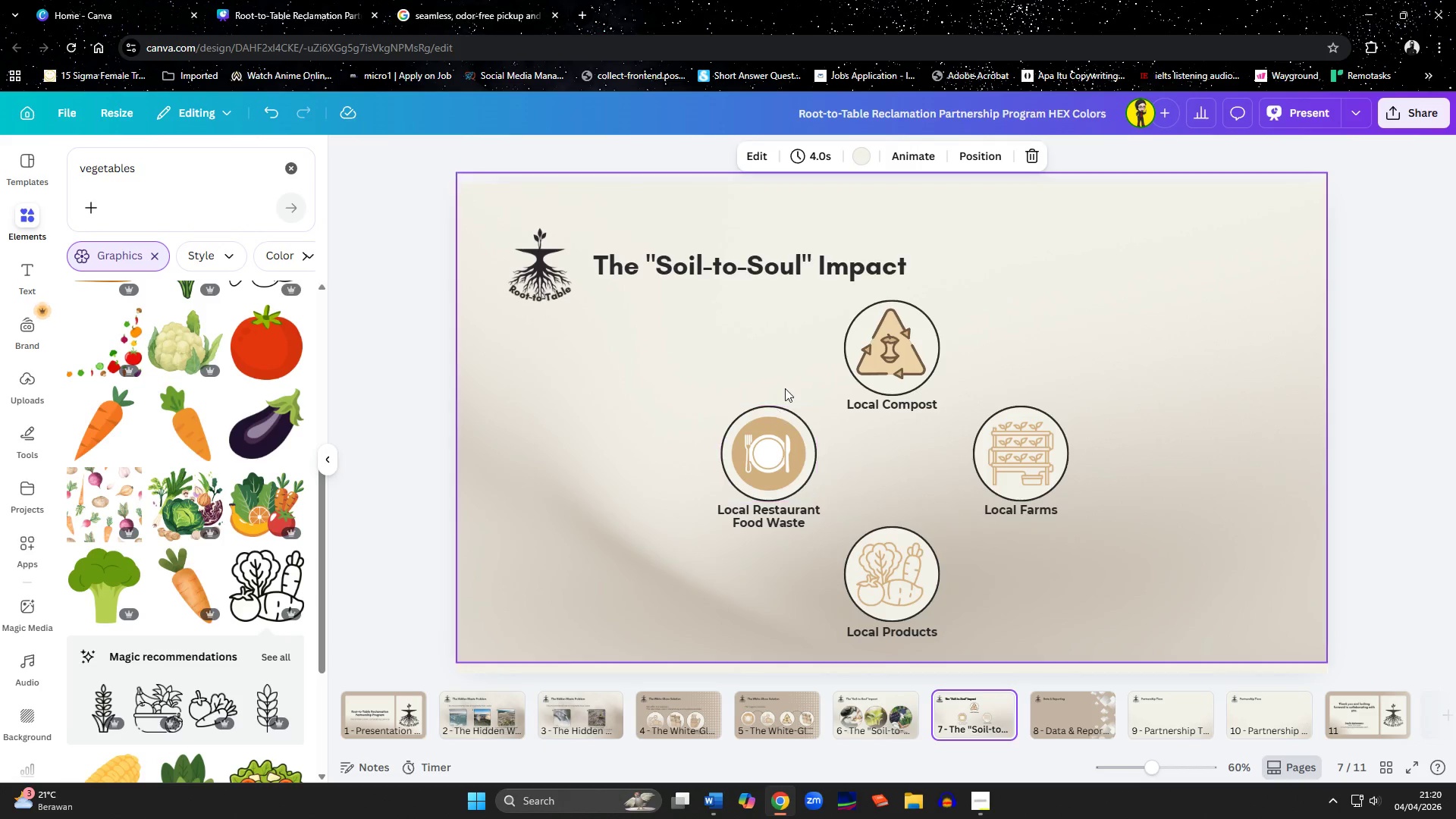 
left_click([789, 383])
 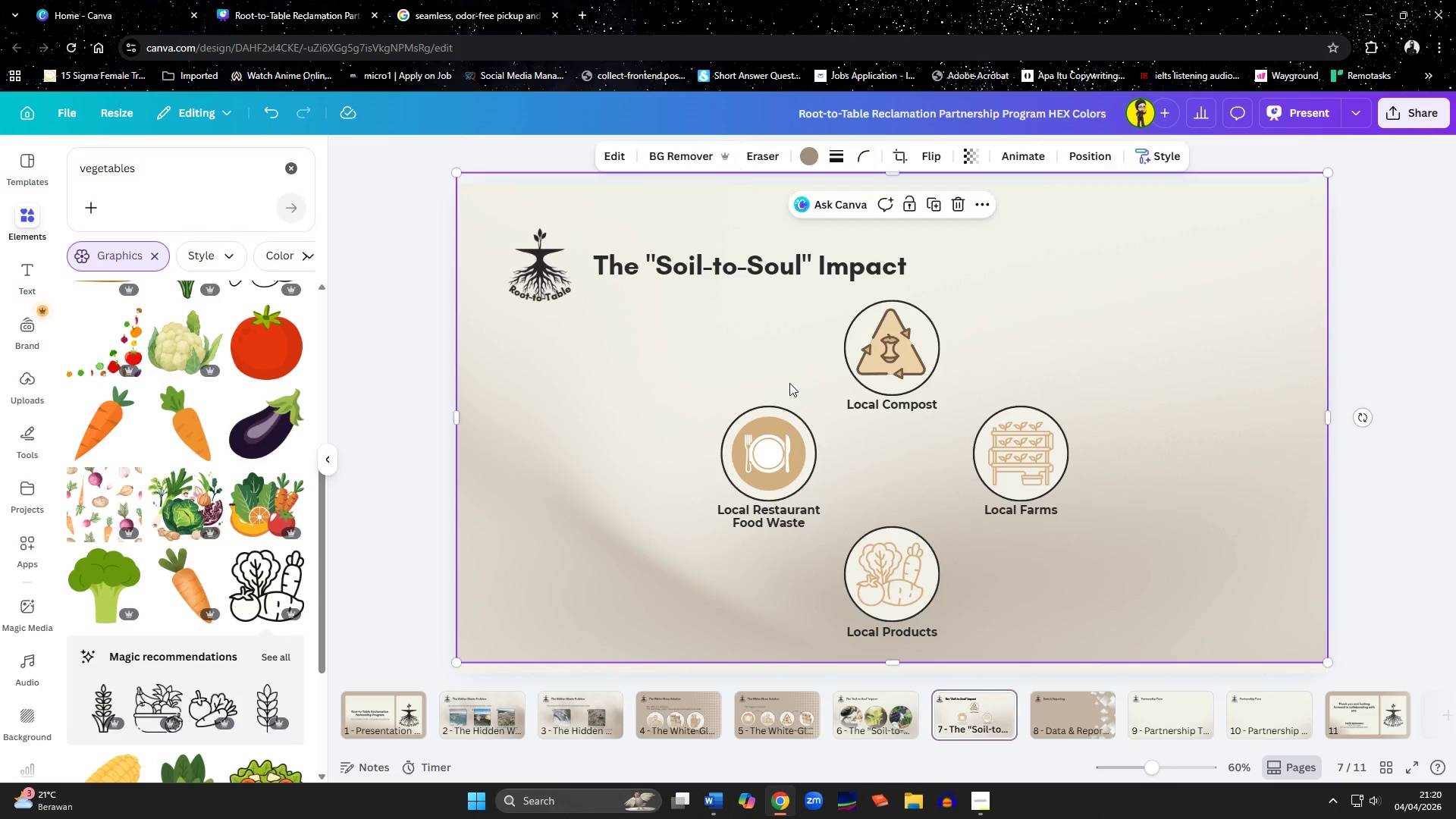 
key(Control+ControlLeft)
 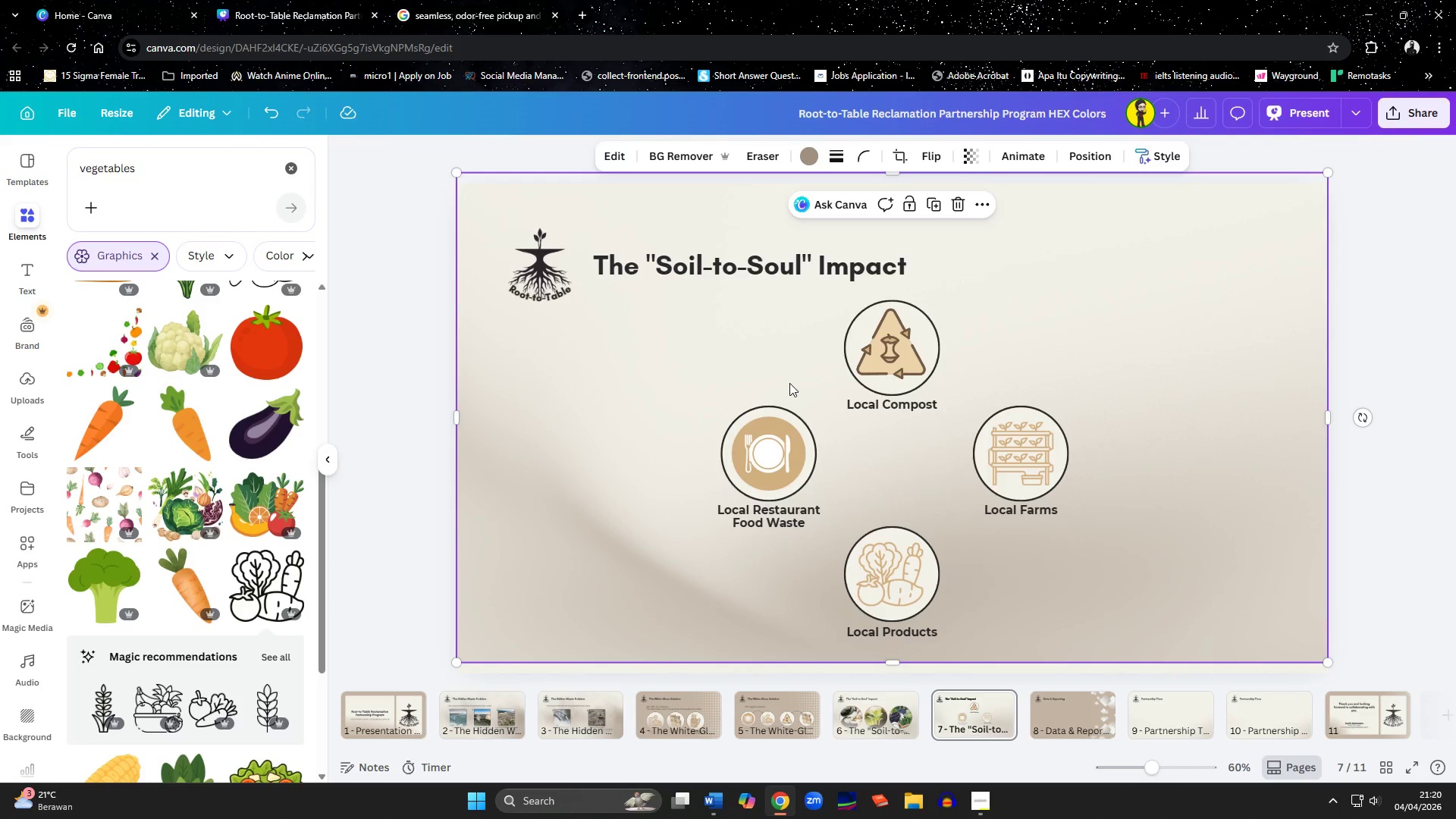 
key(Control+V)
 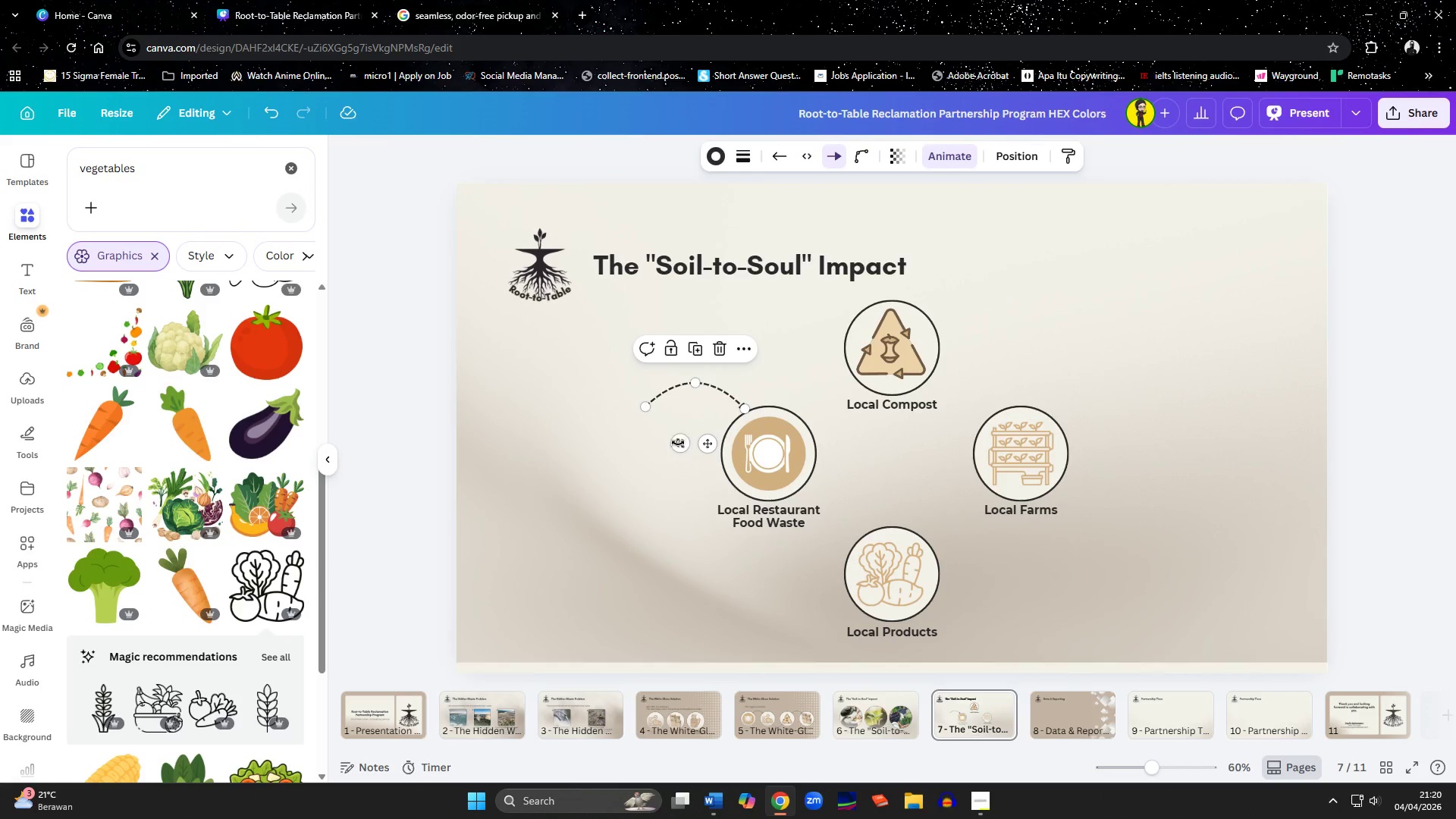 
left_click_drag(start_coordinate=[678, 447], to_coordinate=[761, 469])
 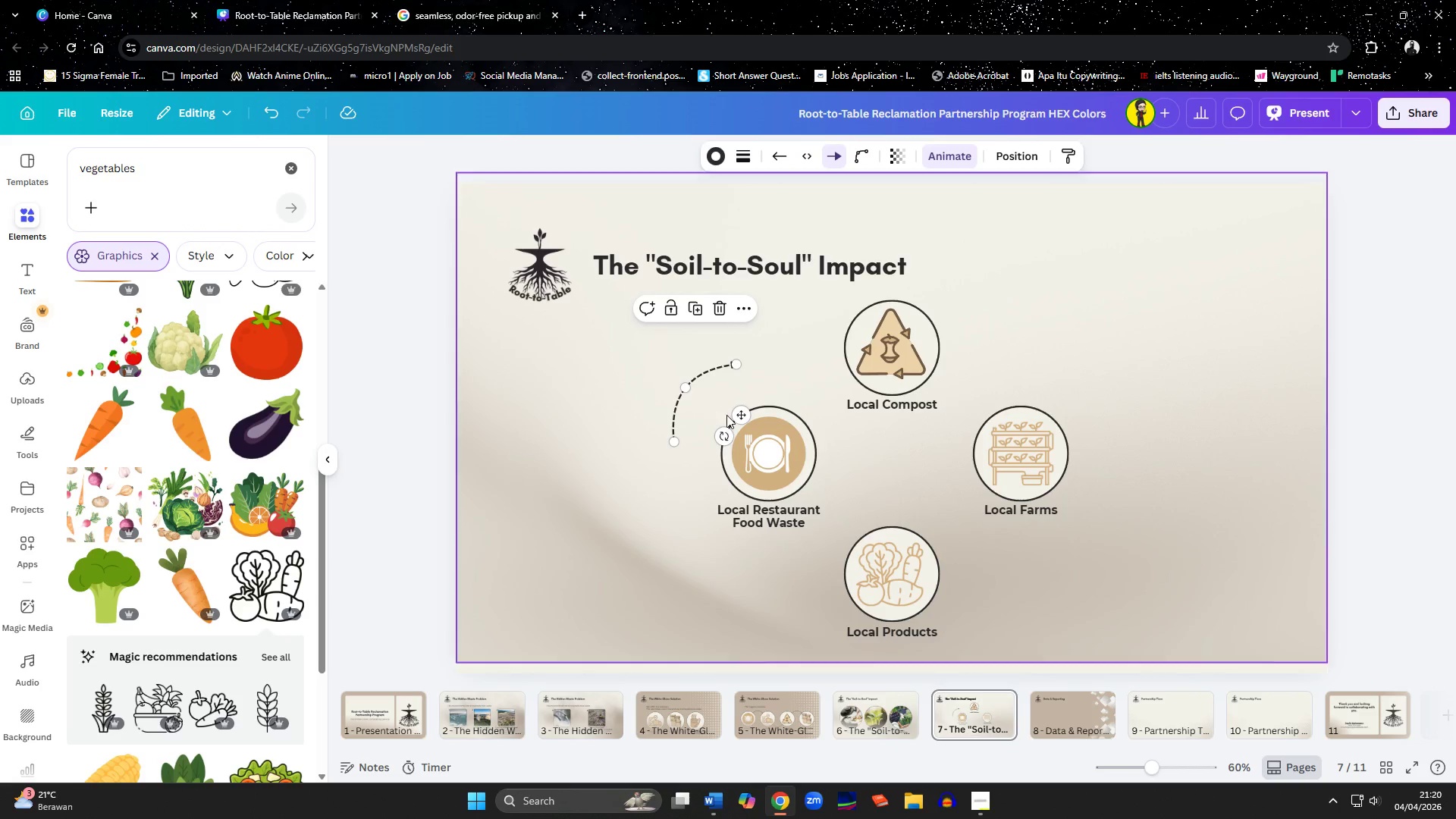 
left_click_drag(start_coordinate=[739, 415], to_coordinate=[833, 378])
 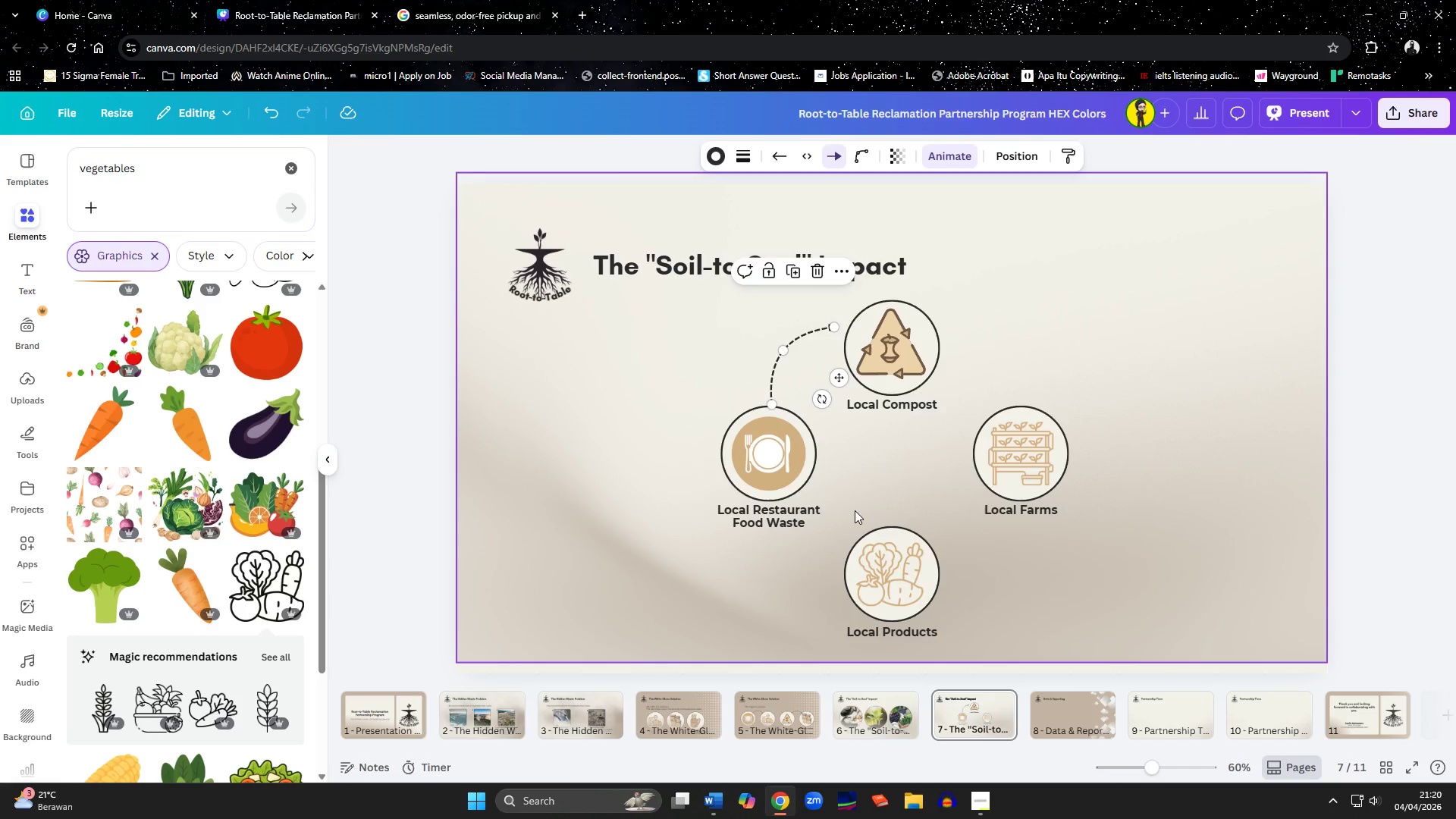 
key(ArrowLeft)
 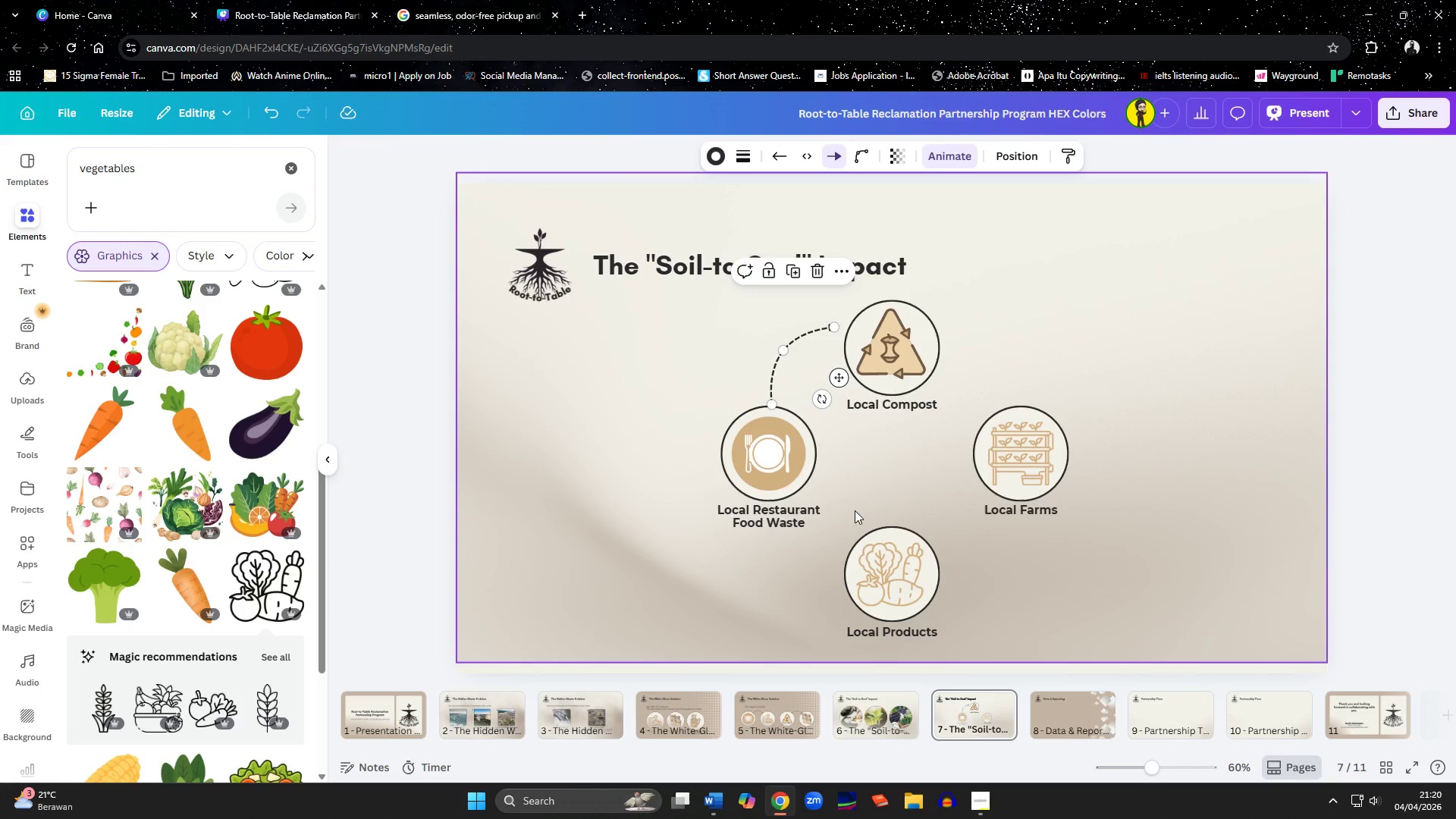 
key(ArrowLeft)
 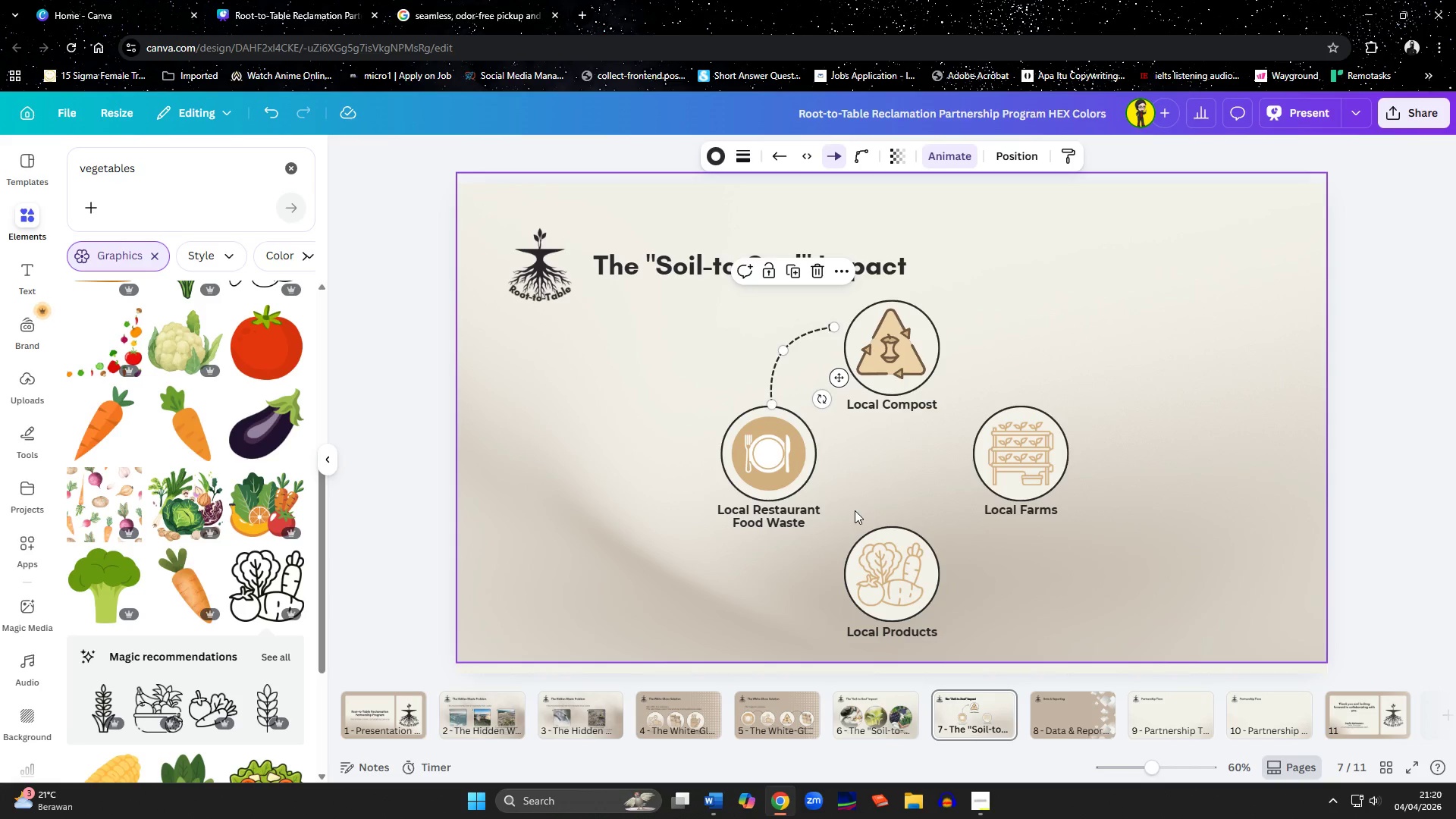 
key(ArrowLeft)
 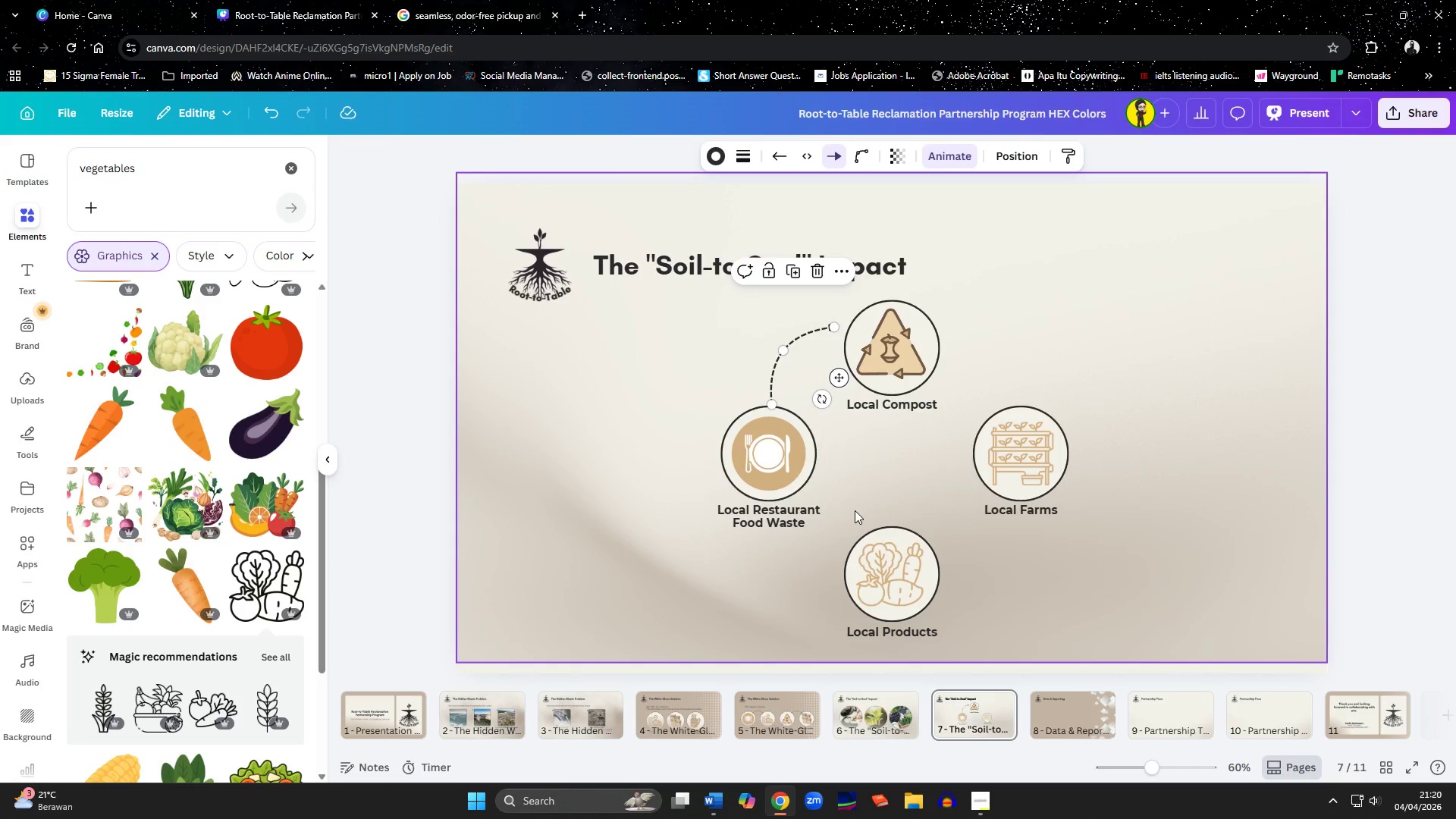 
key(ArrowLeft)
 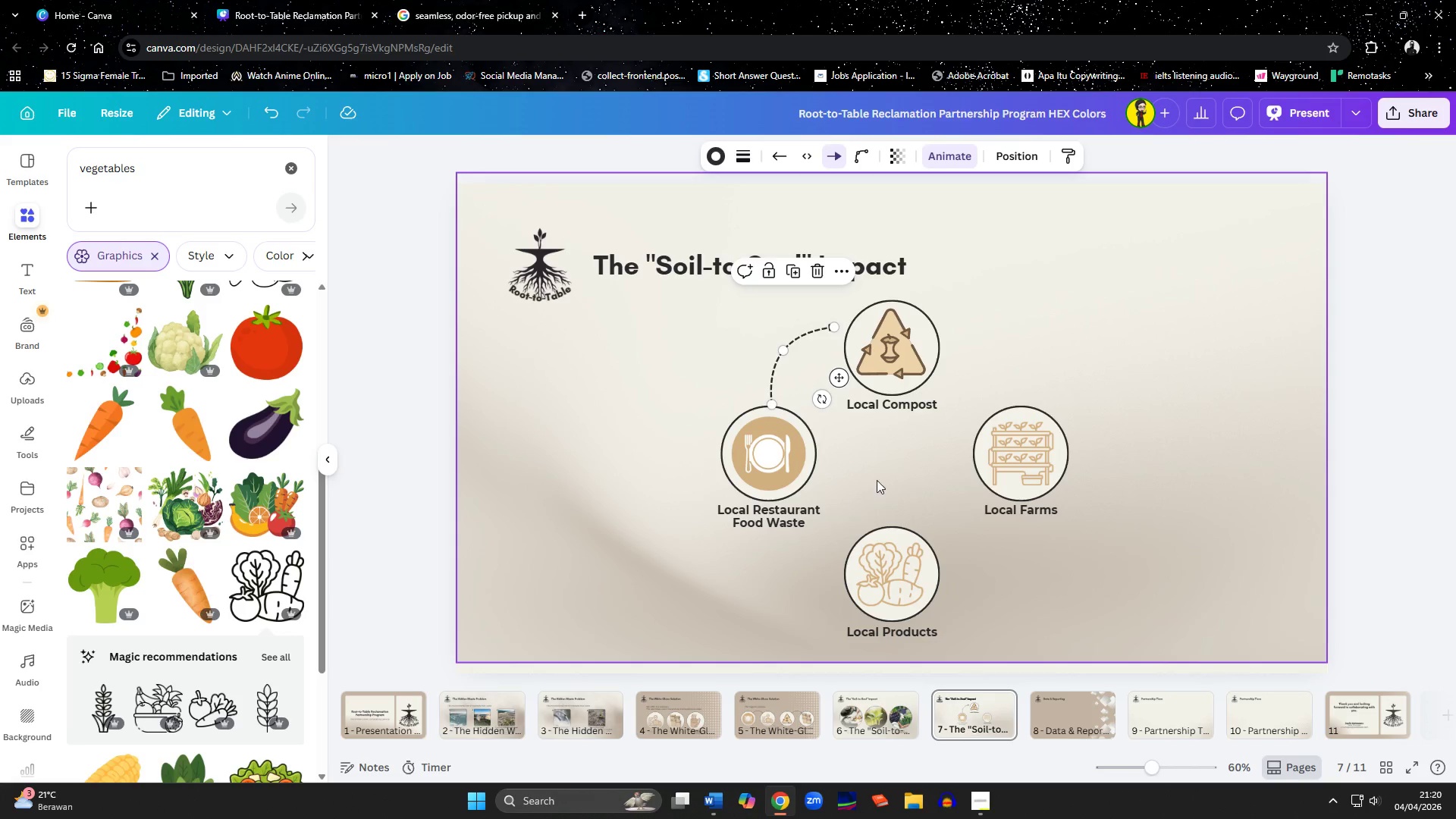 
left_click([888, 476])
 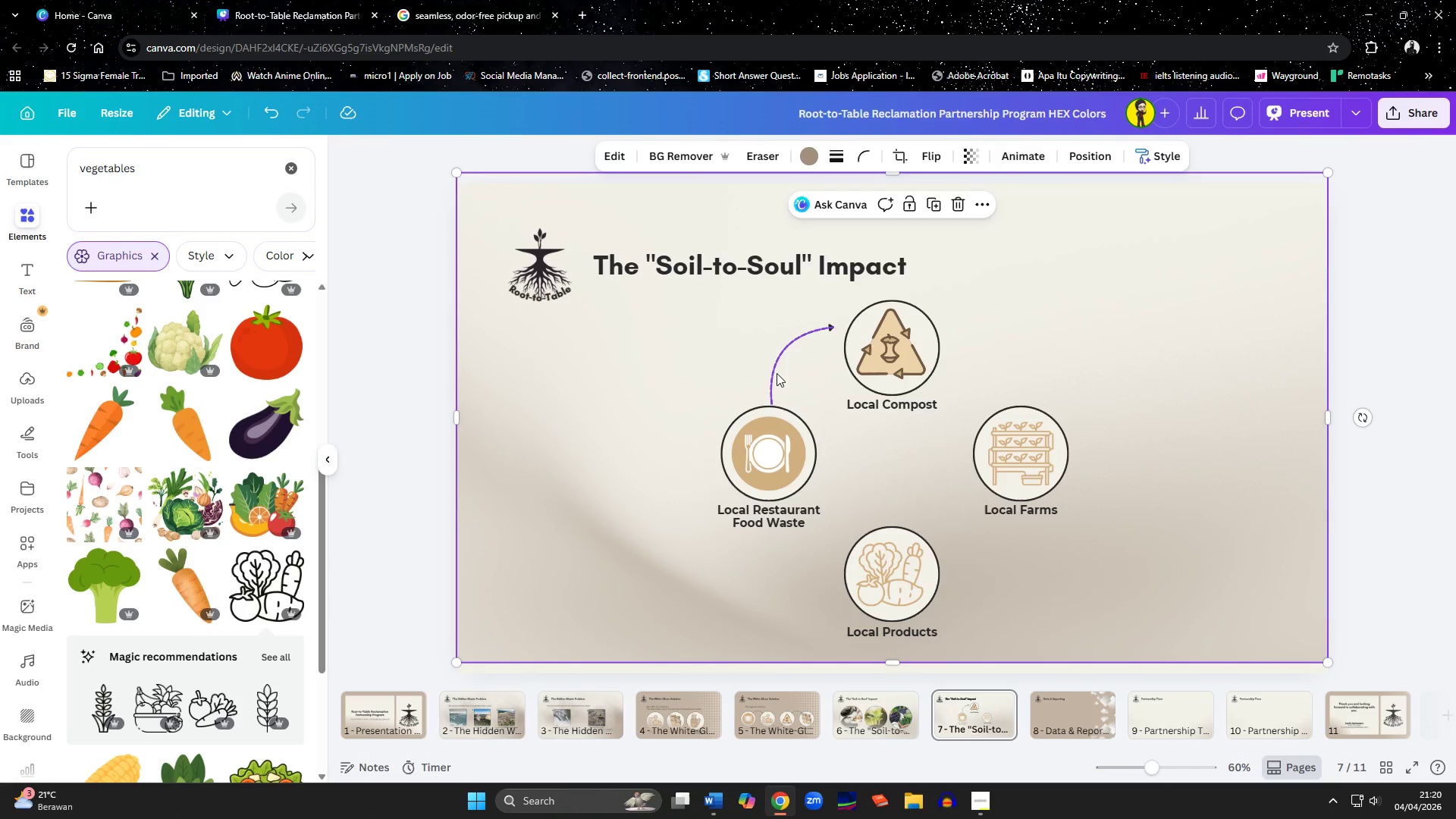 
left_click([777, 373])
 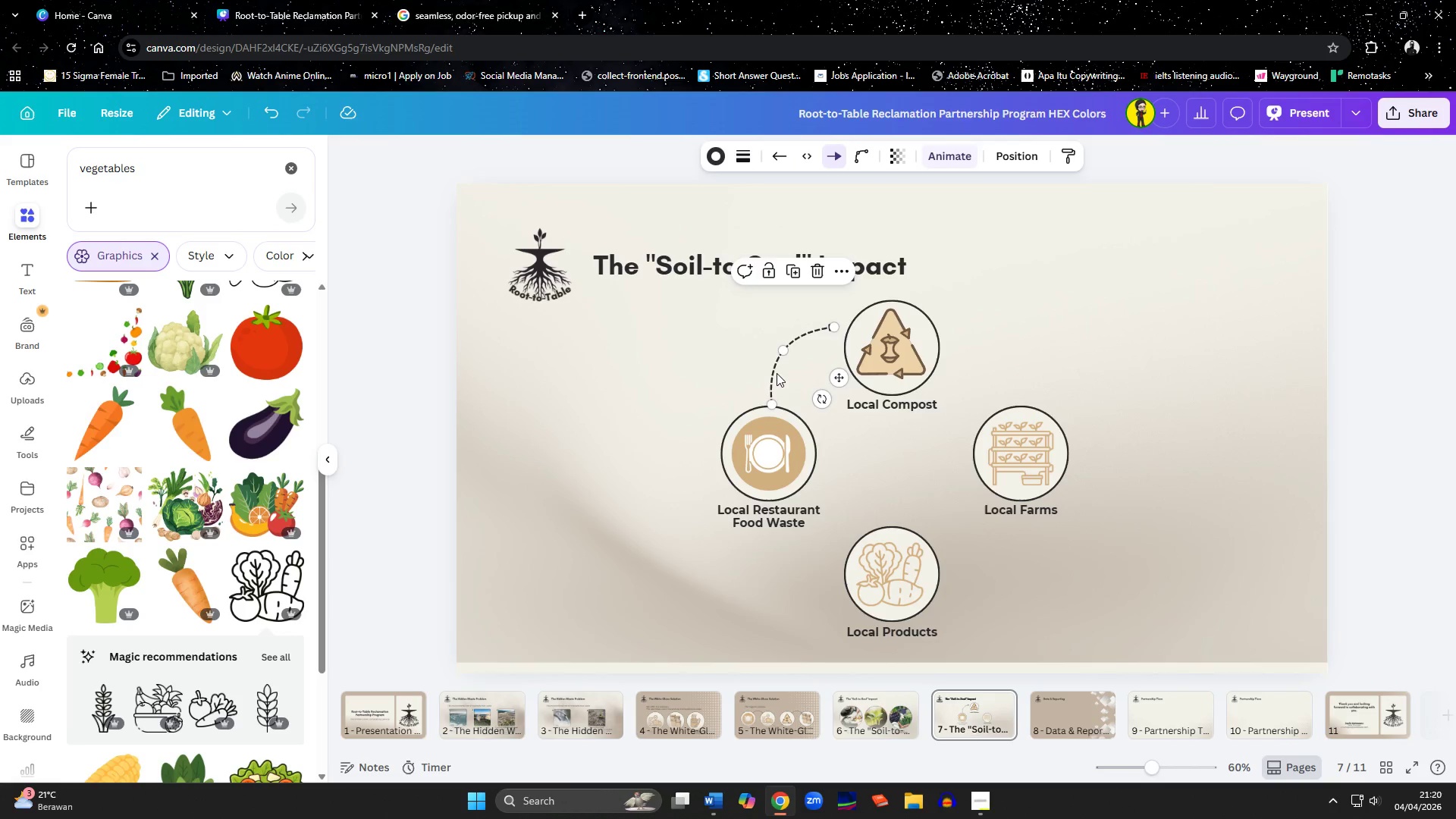 
key(ArrowLeft)
 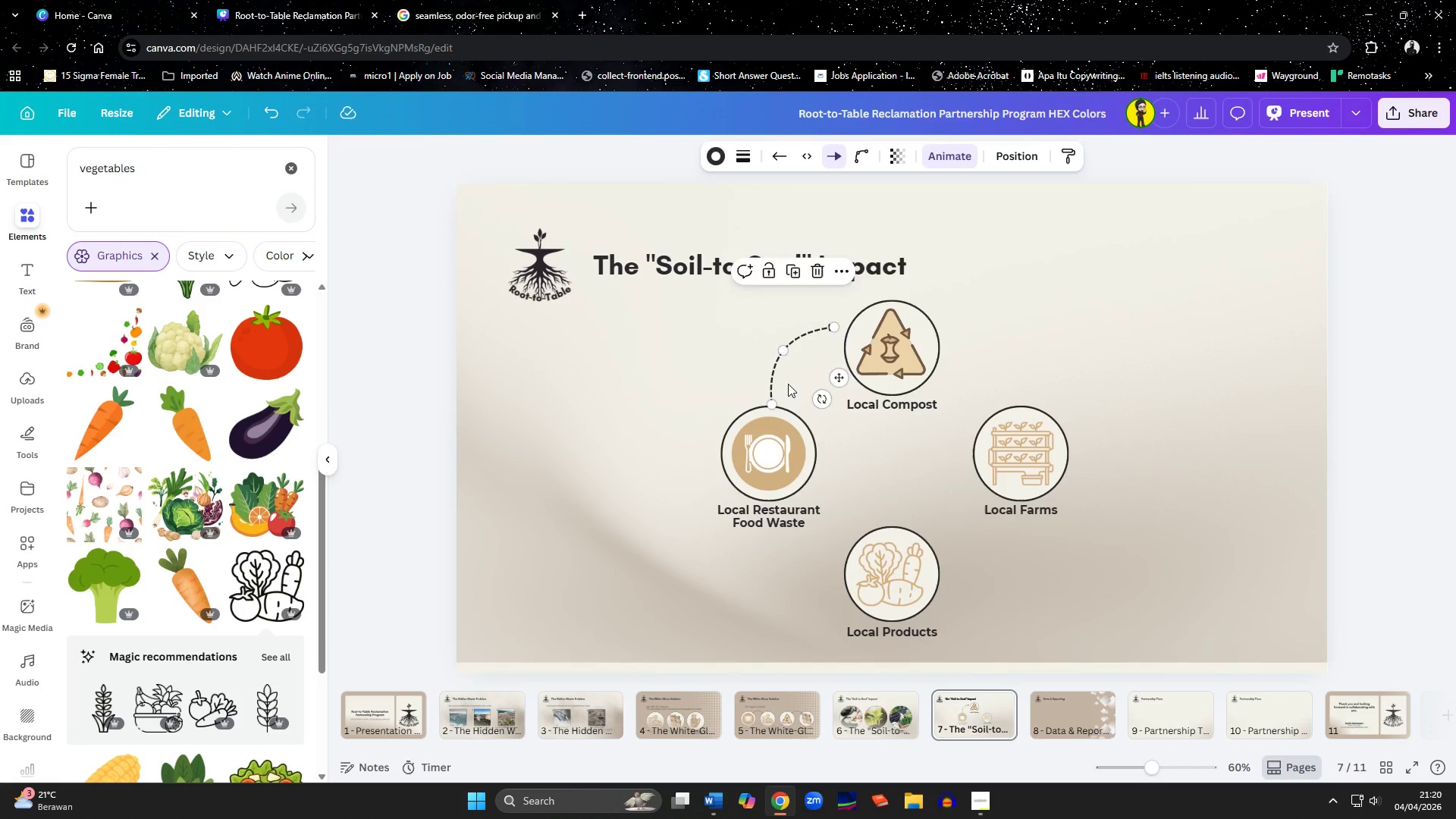 
key(ArrowLeft)
 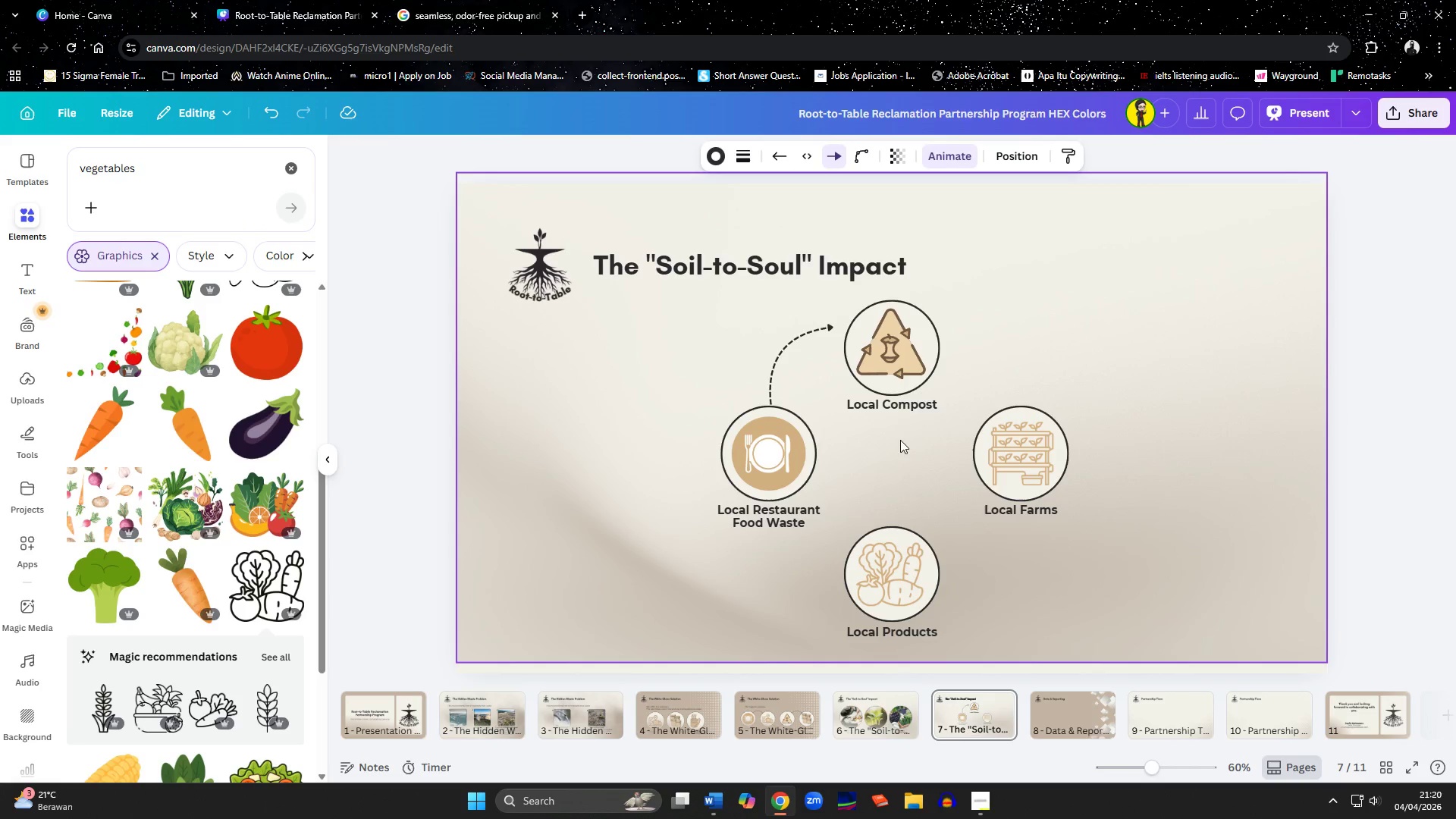 
key(ArrowLeft)
 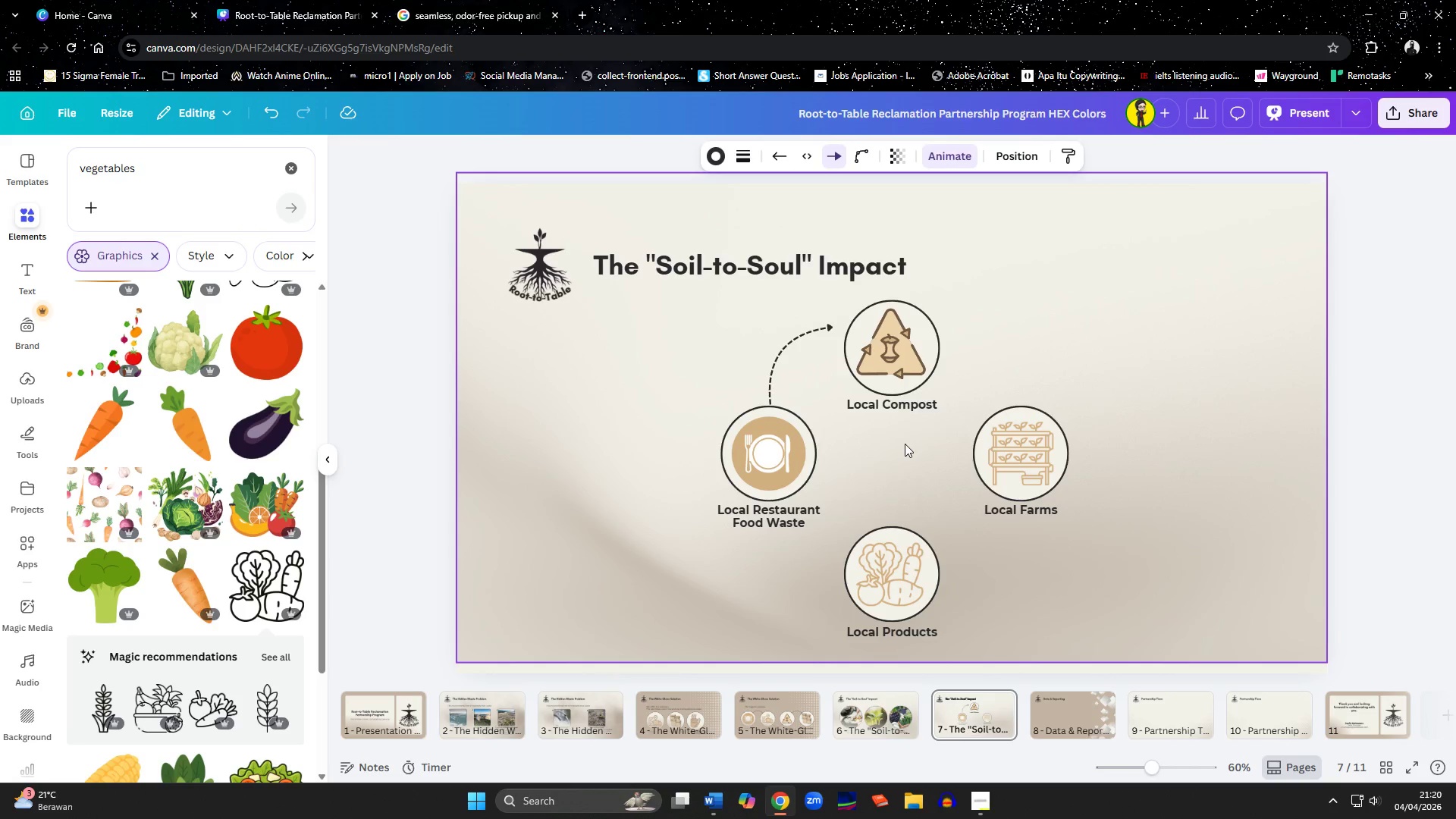 
key(ArrowLeft)
 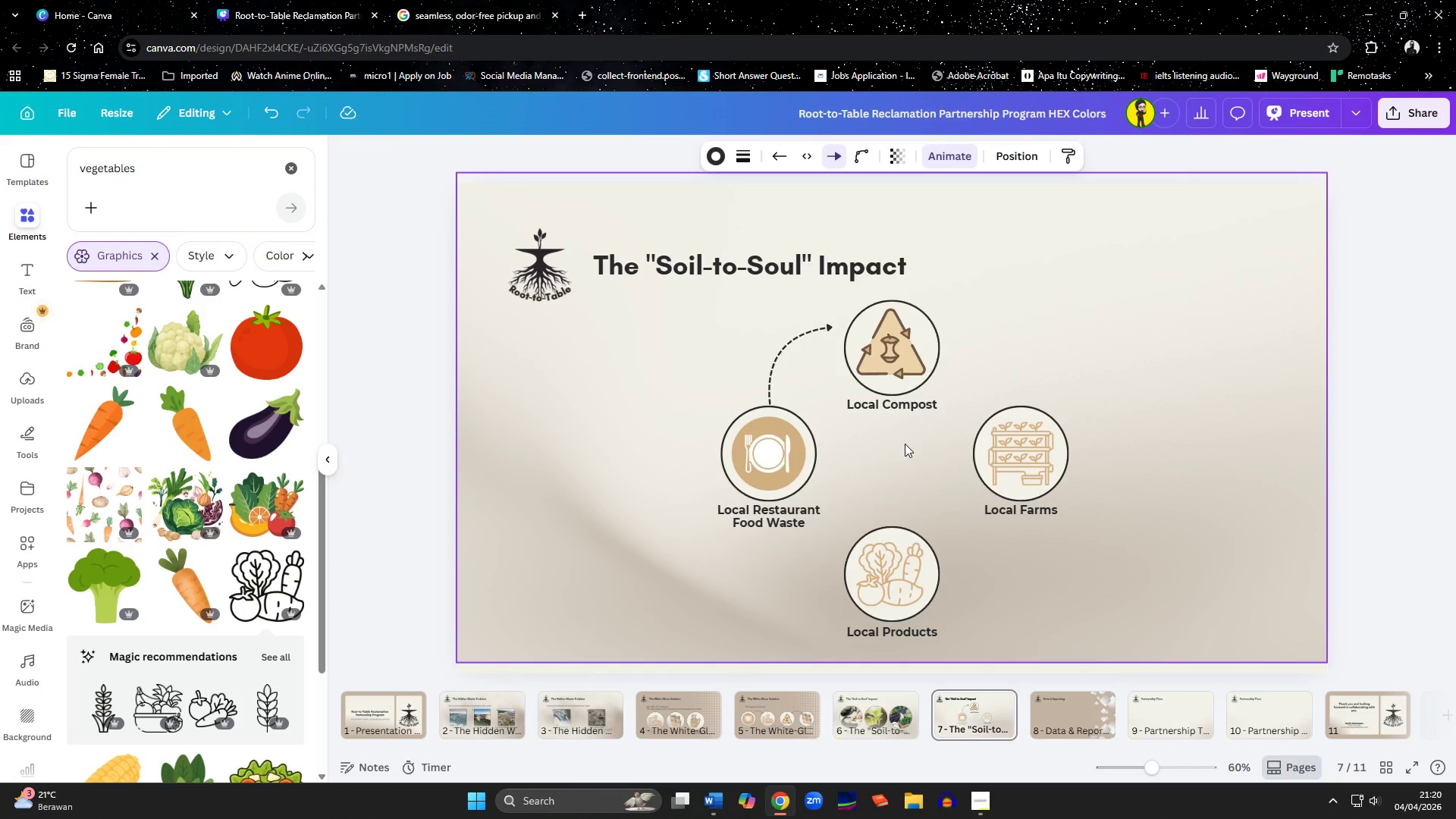 
key(ArrowLeft)
 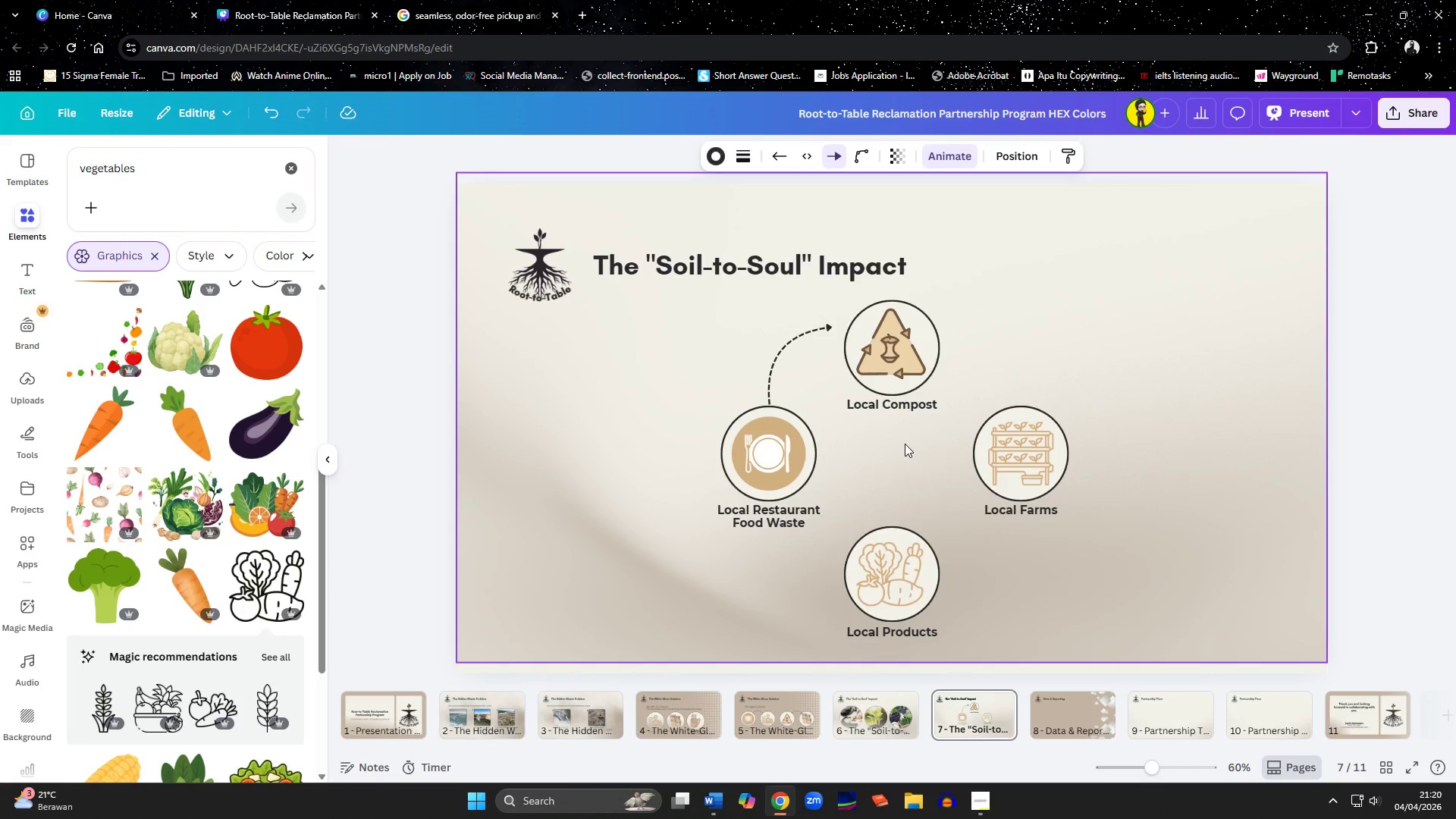 
key(ArrowLeft)
 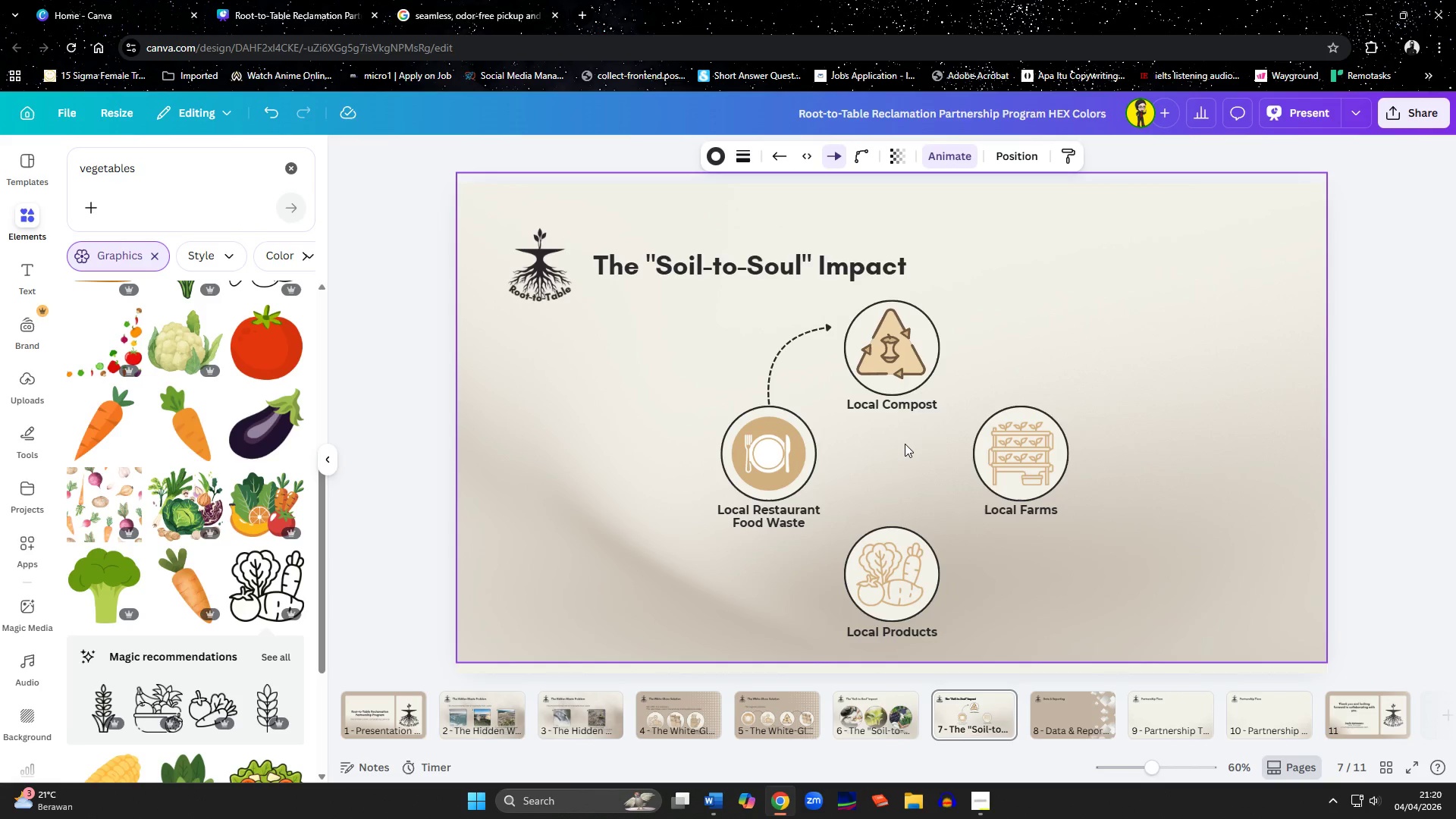 
key(ArrowLeft)
 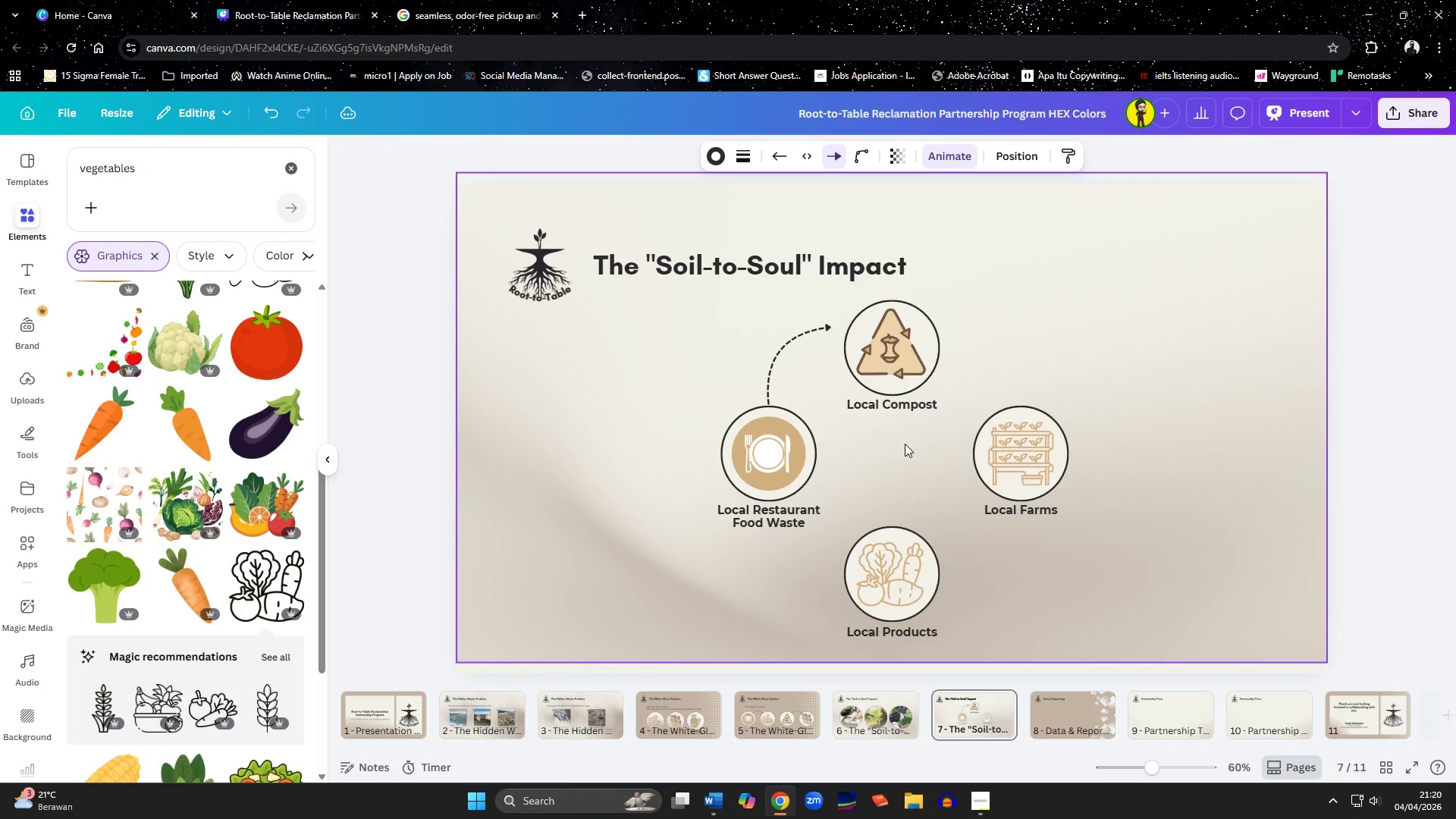 
key(ArrowLeft)
 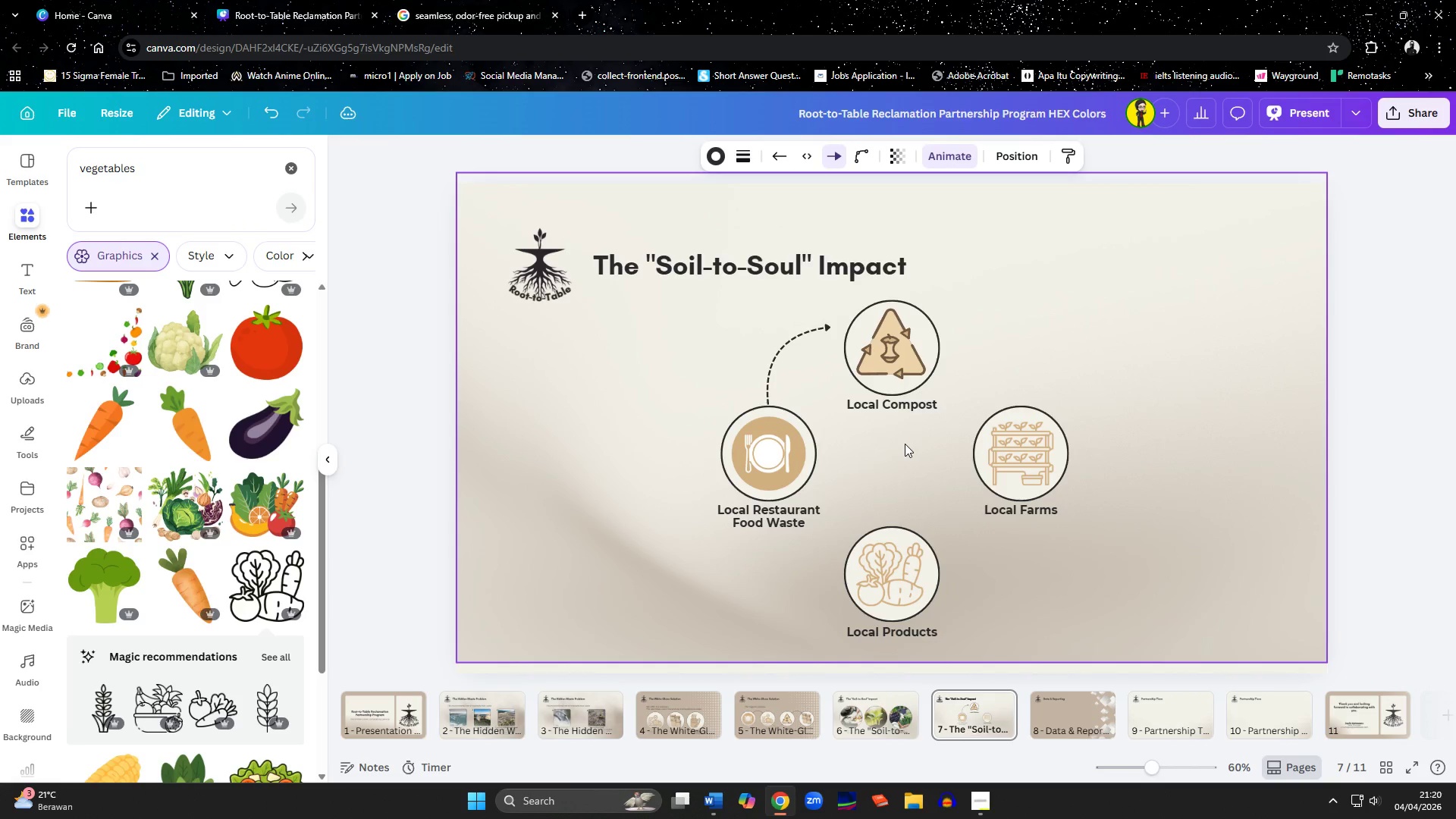 
key(ArrowLeft)
 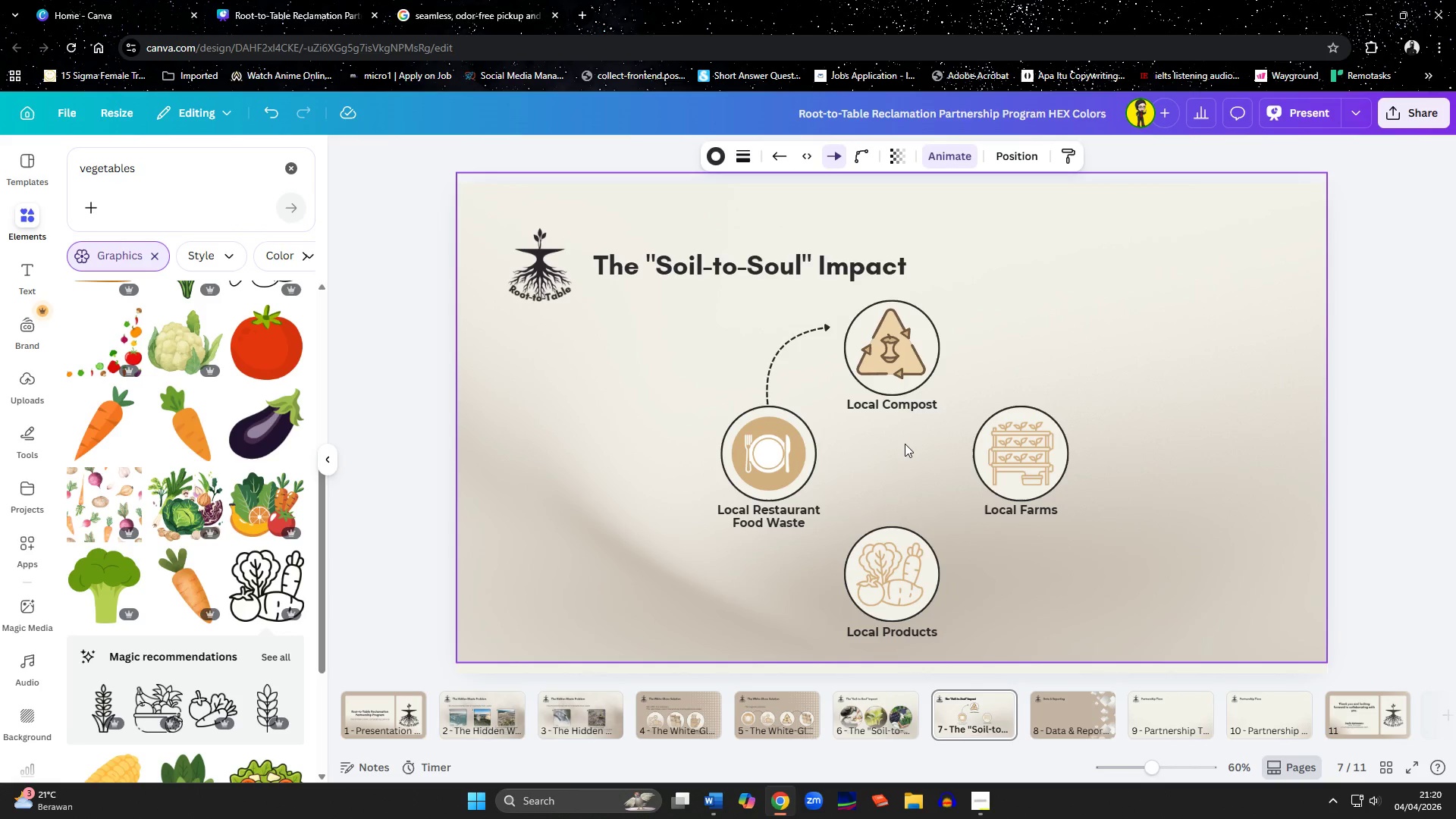 
key(ArrowDown)
 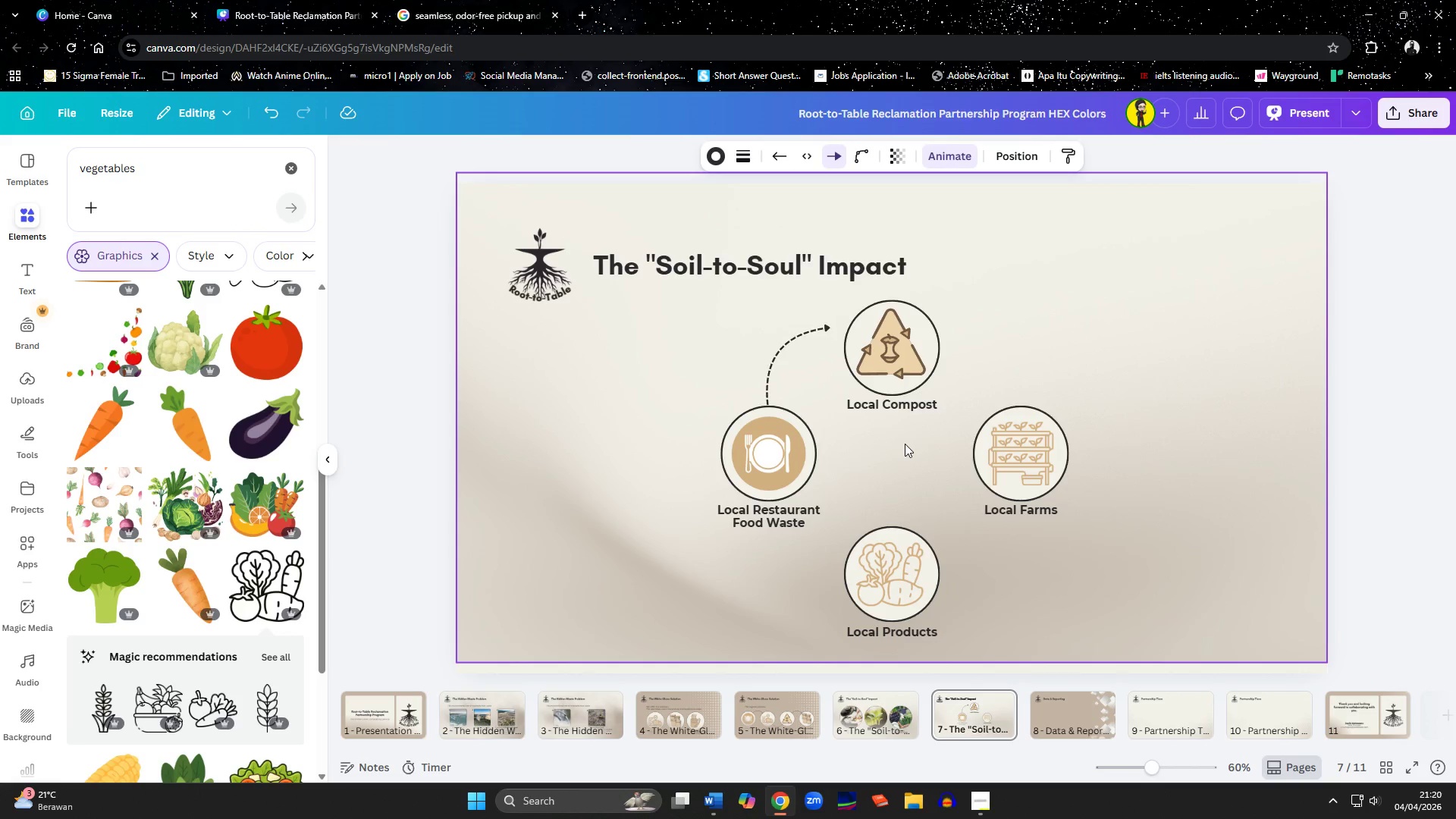 
key(ArrowDown)
 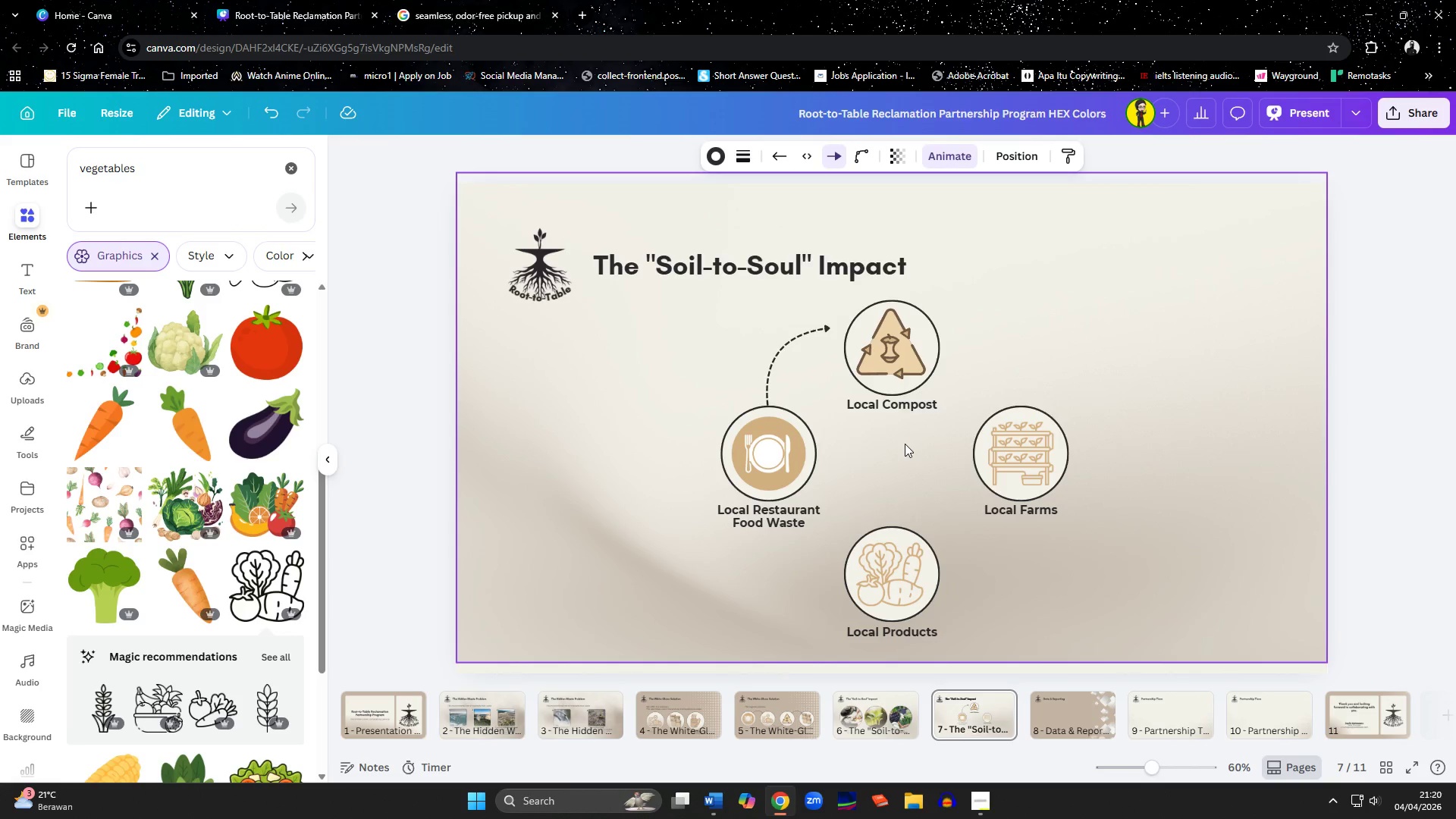 
key(ArrowDown)
 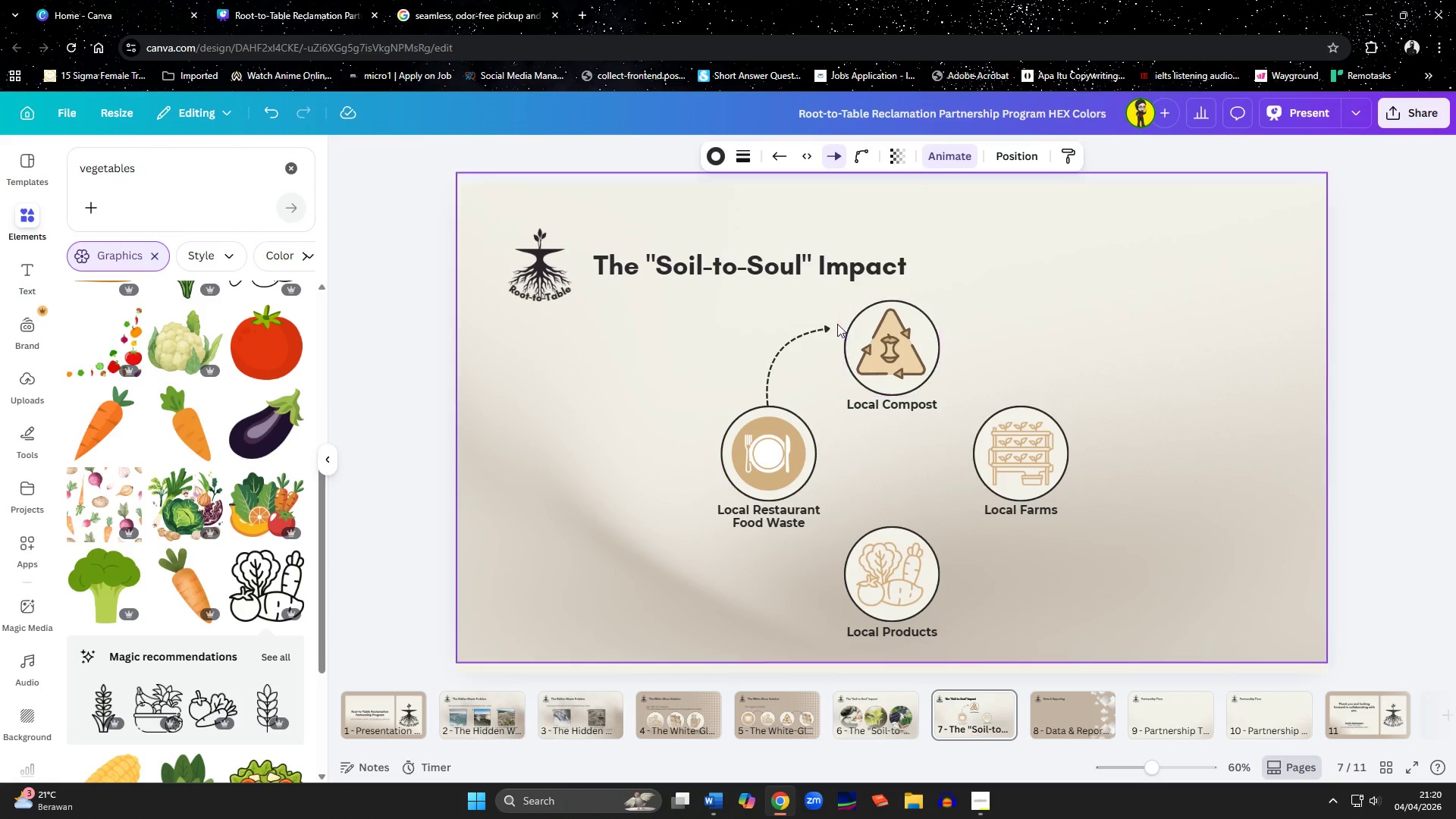 
left_click([829, 325])
 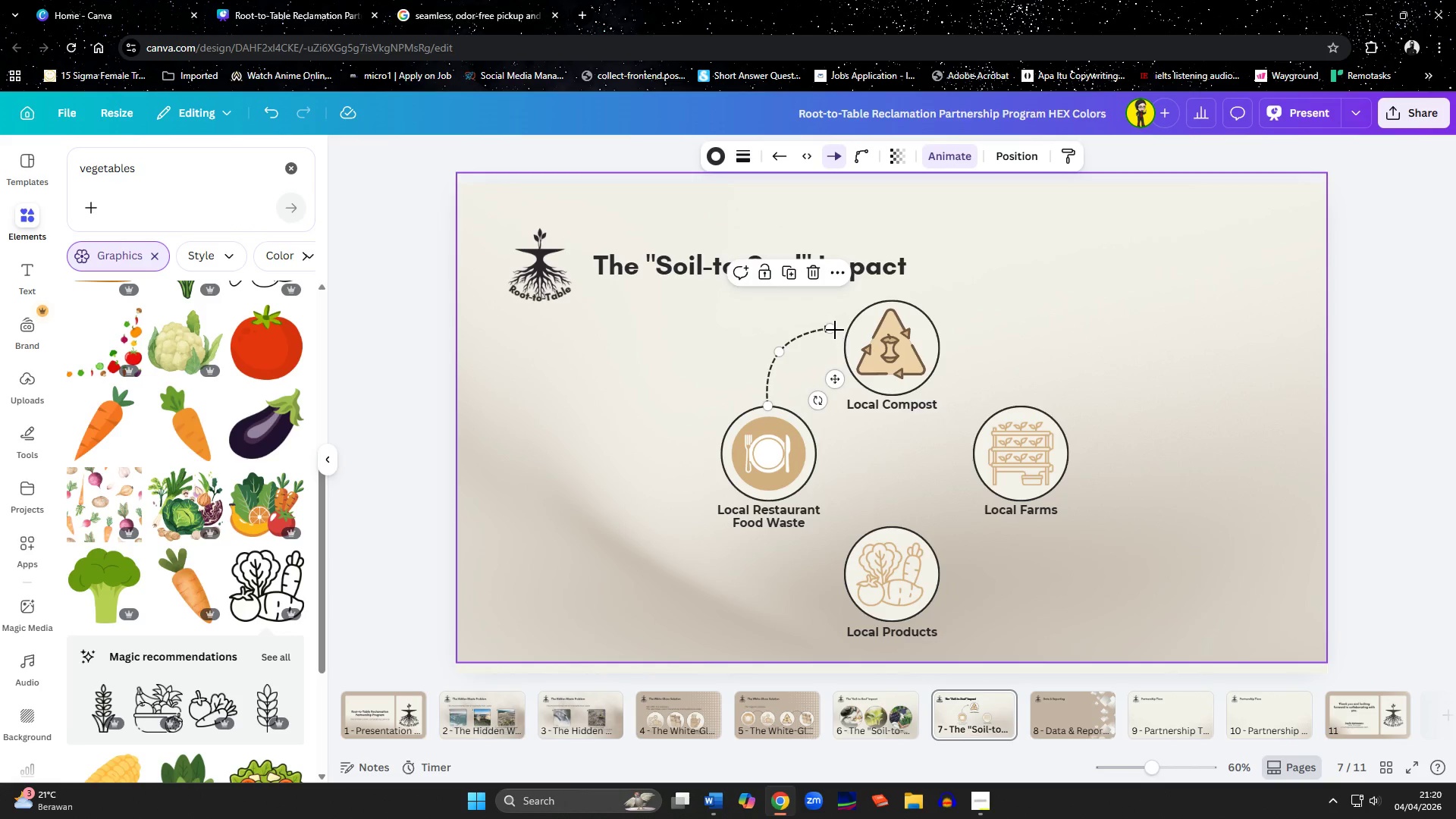 
left_click_drag(start_coordinate=[831, 328], to_coordinate=[844, 342])
 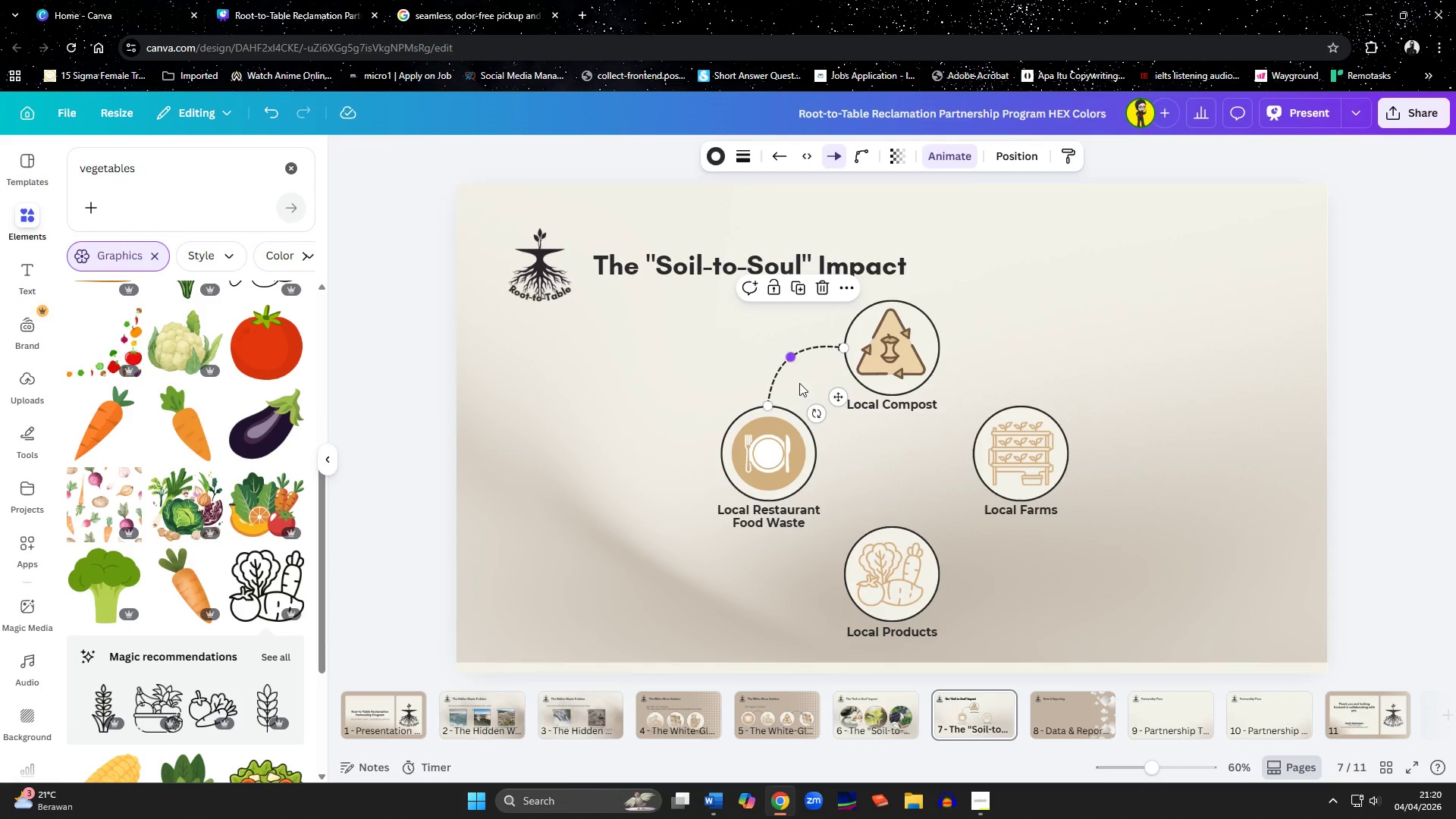 
left_click([837, 481])
 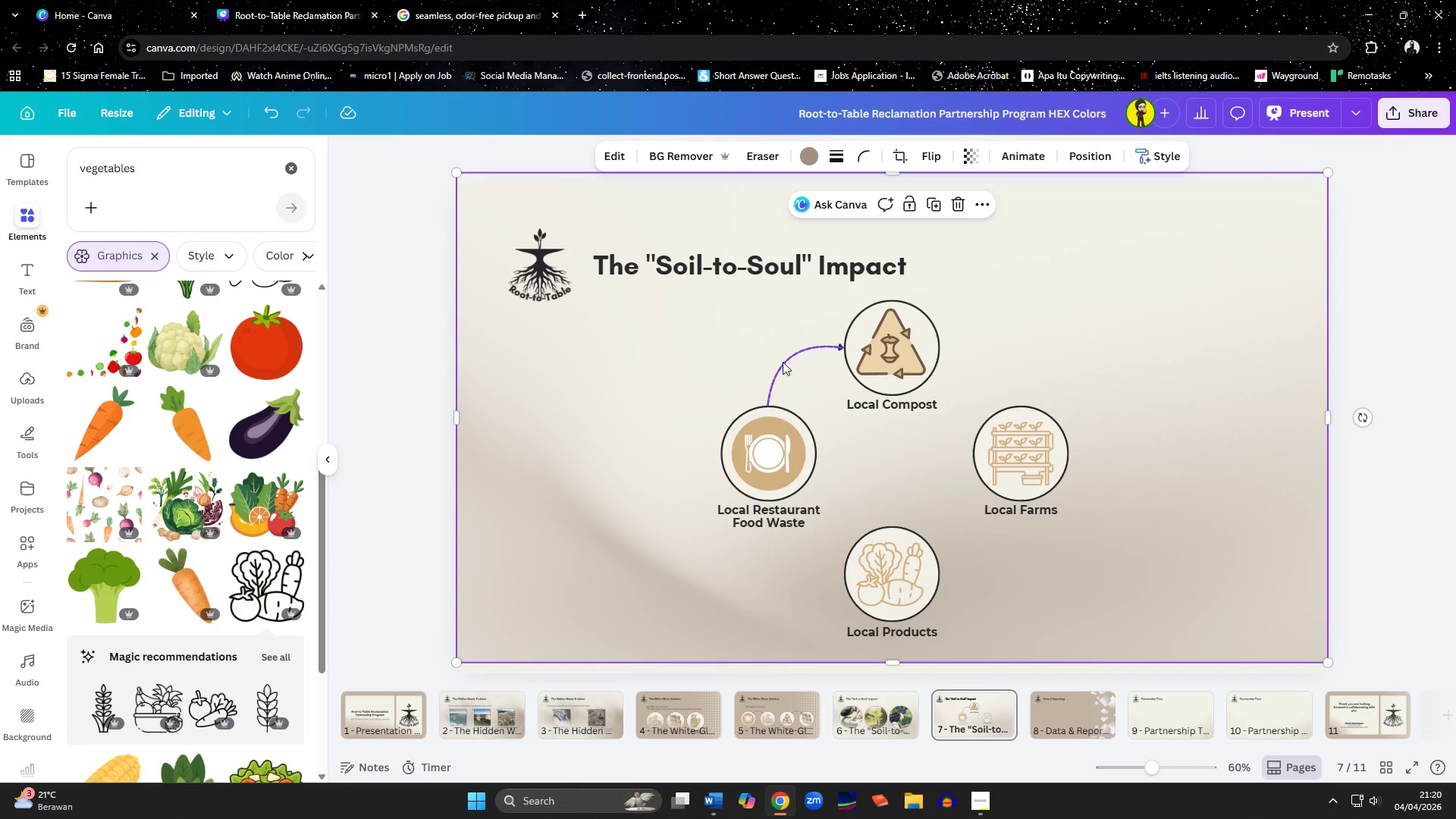 
left_click([783, 359])
 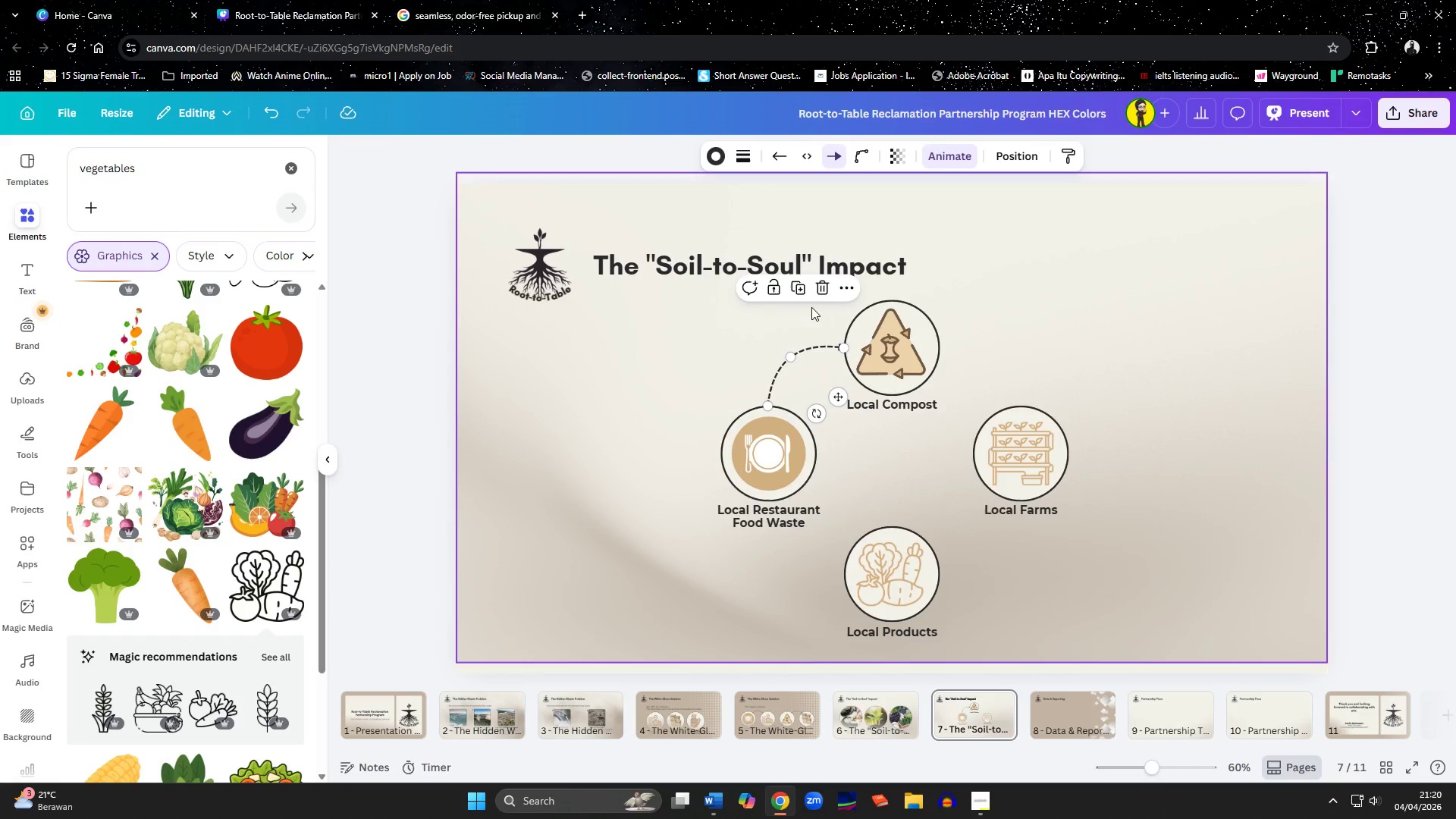 
left_click([799, 293])
 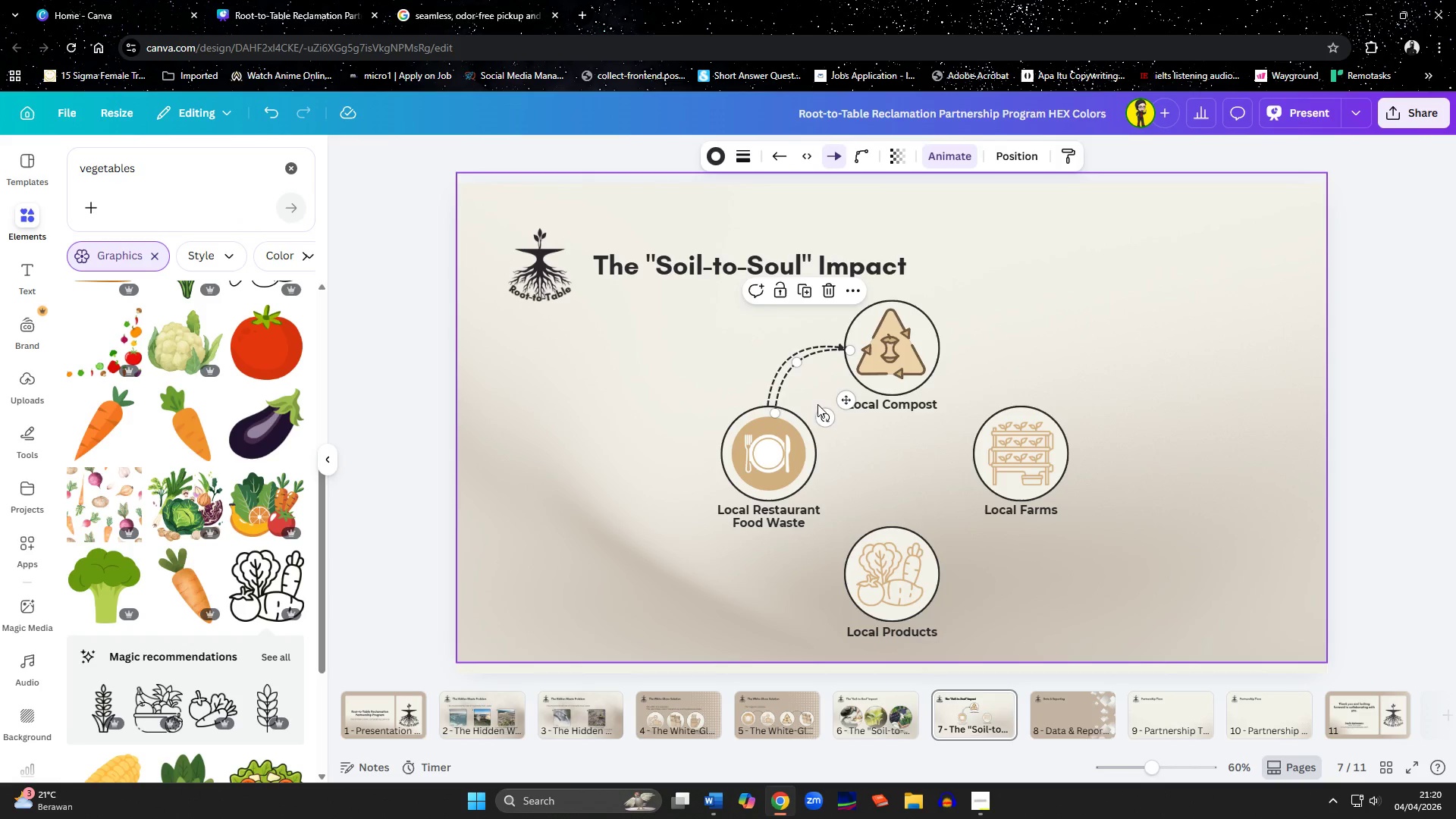 
left_click_drag(start_coordinate=[817, 412], to_coordinate=[760, 406])
 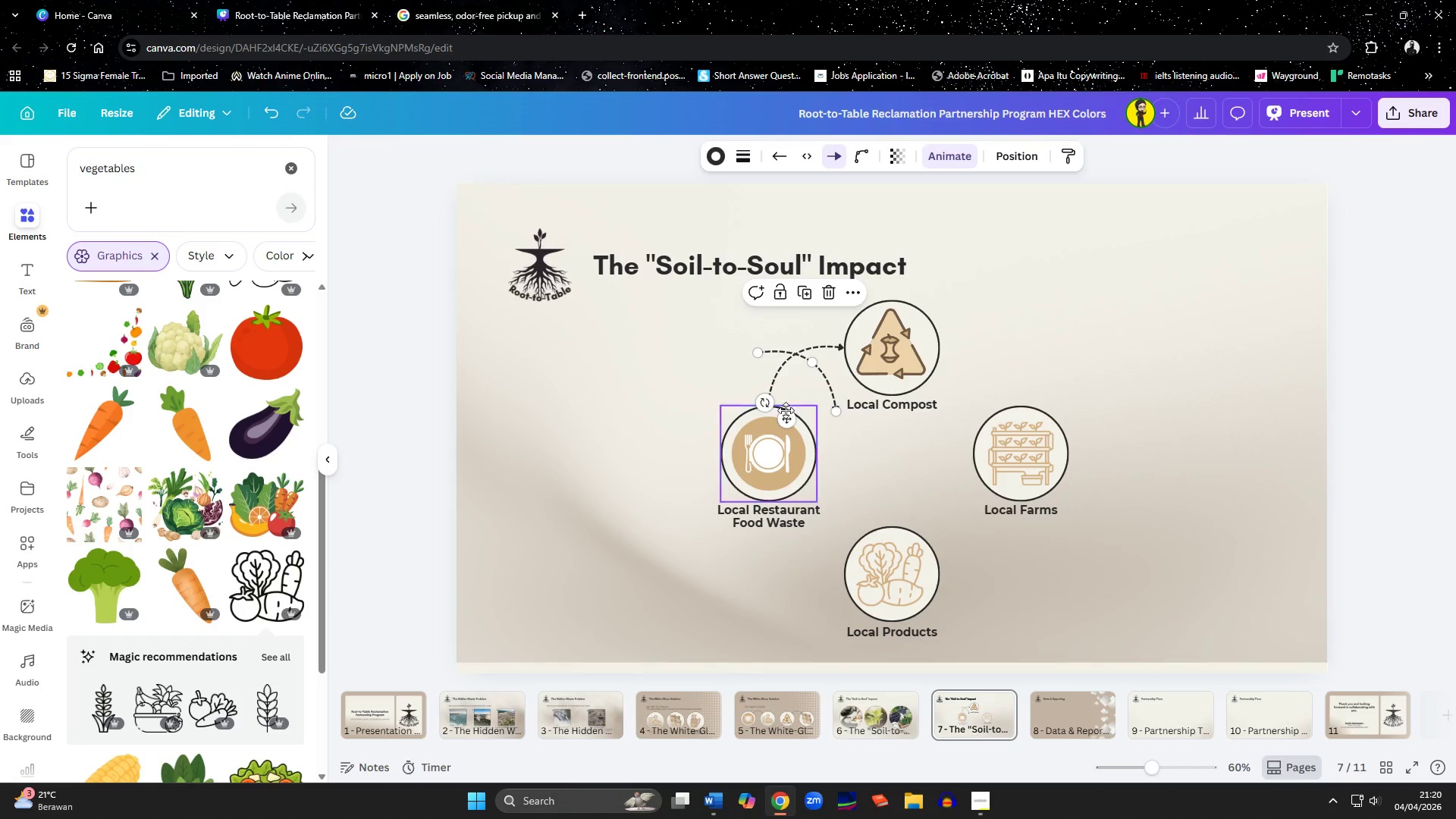 
left_click_drag(start_coordinate=[786, 410], to_coordinate=[967, 406])
 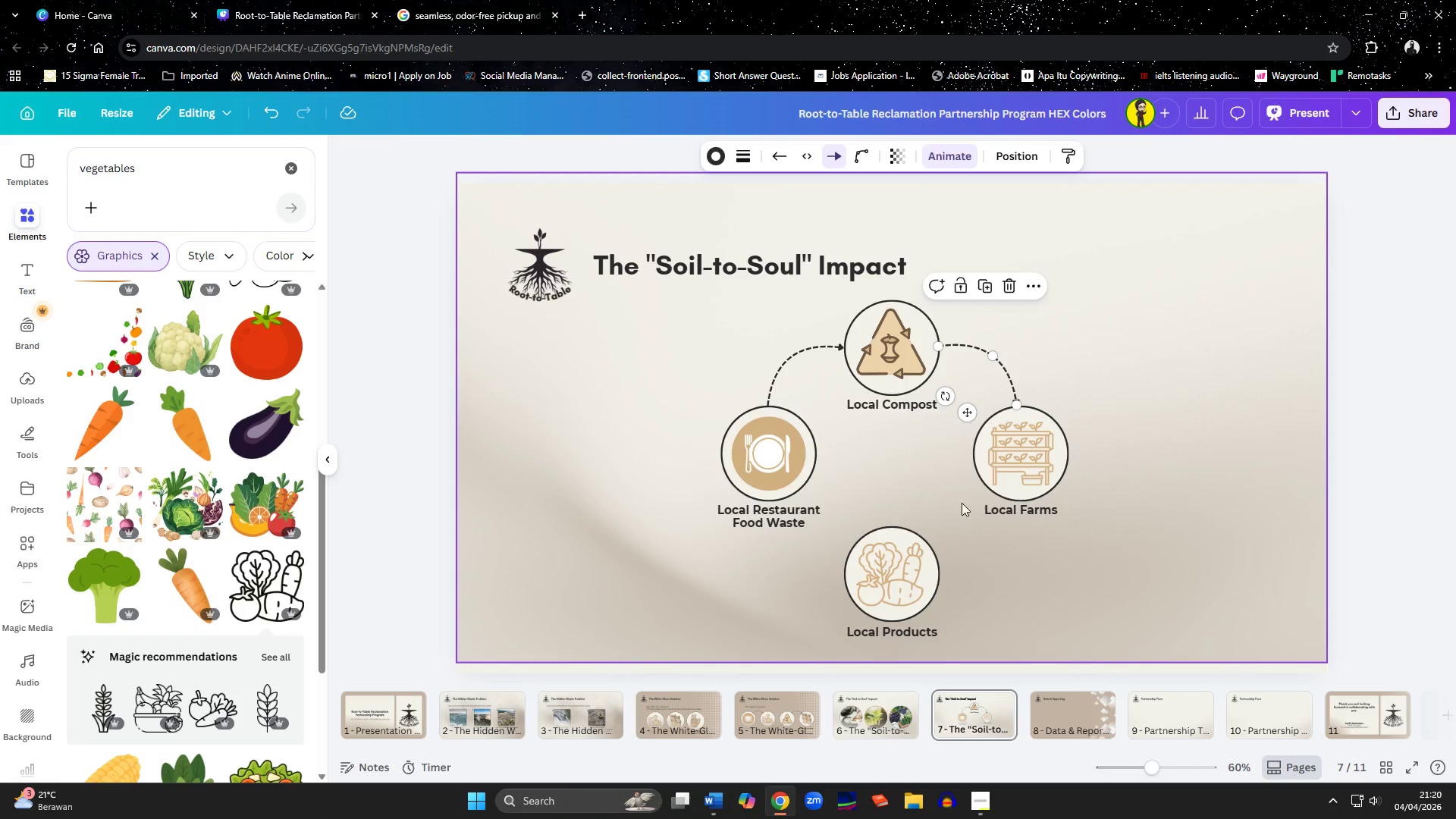 
left_click([955, 519])
 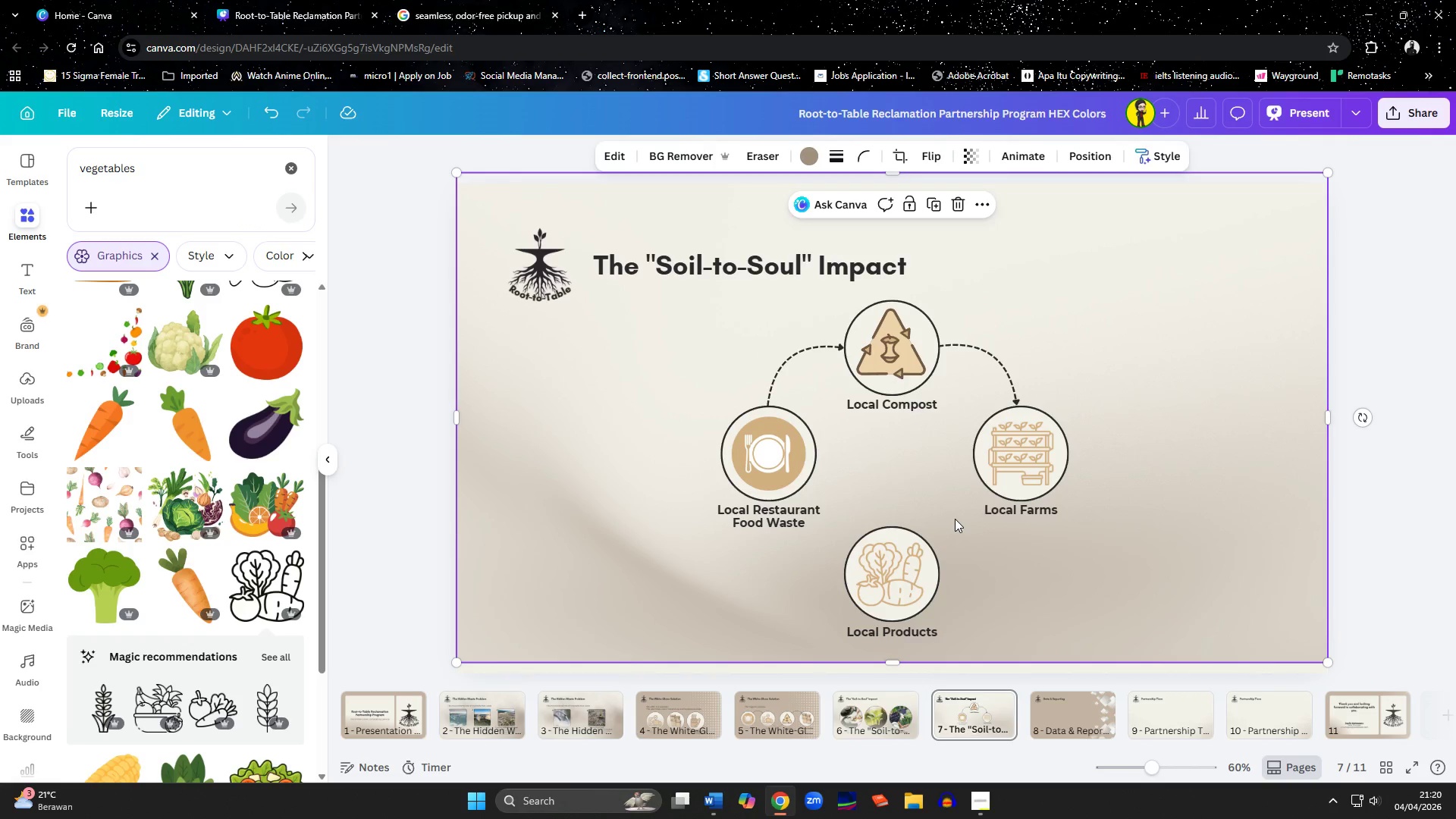 
left_click([967, 350])
 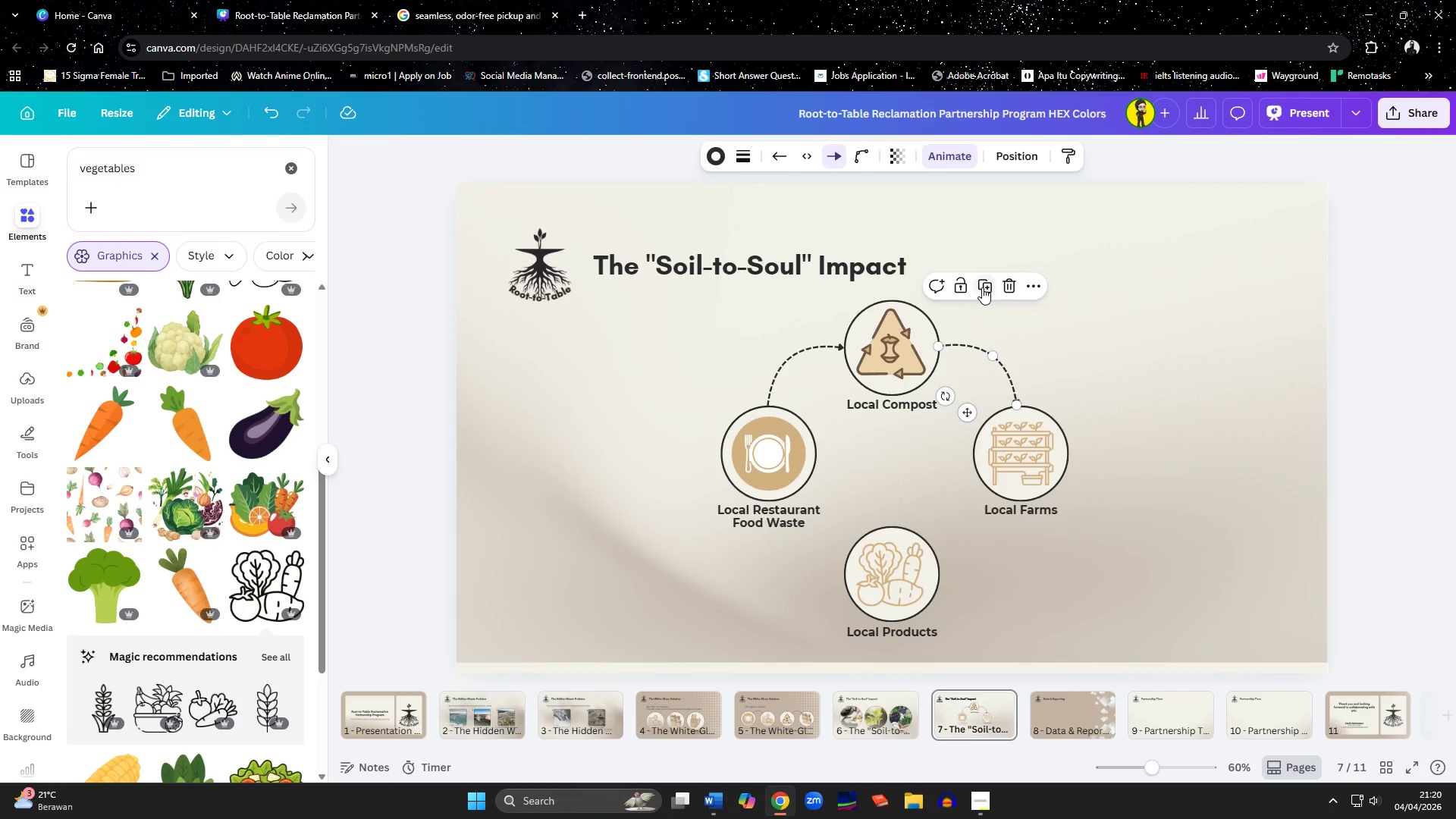 
left_click([982, 287])
 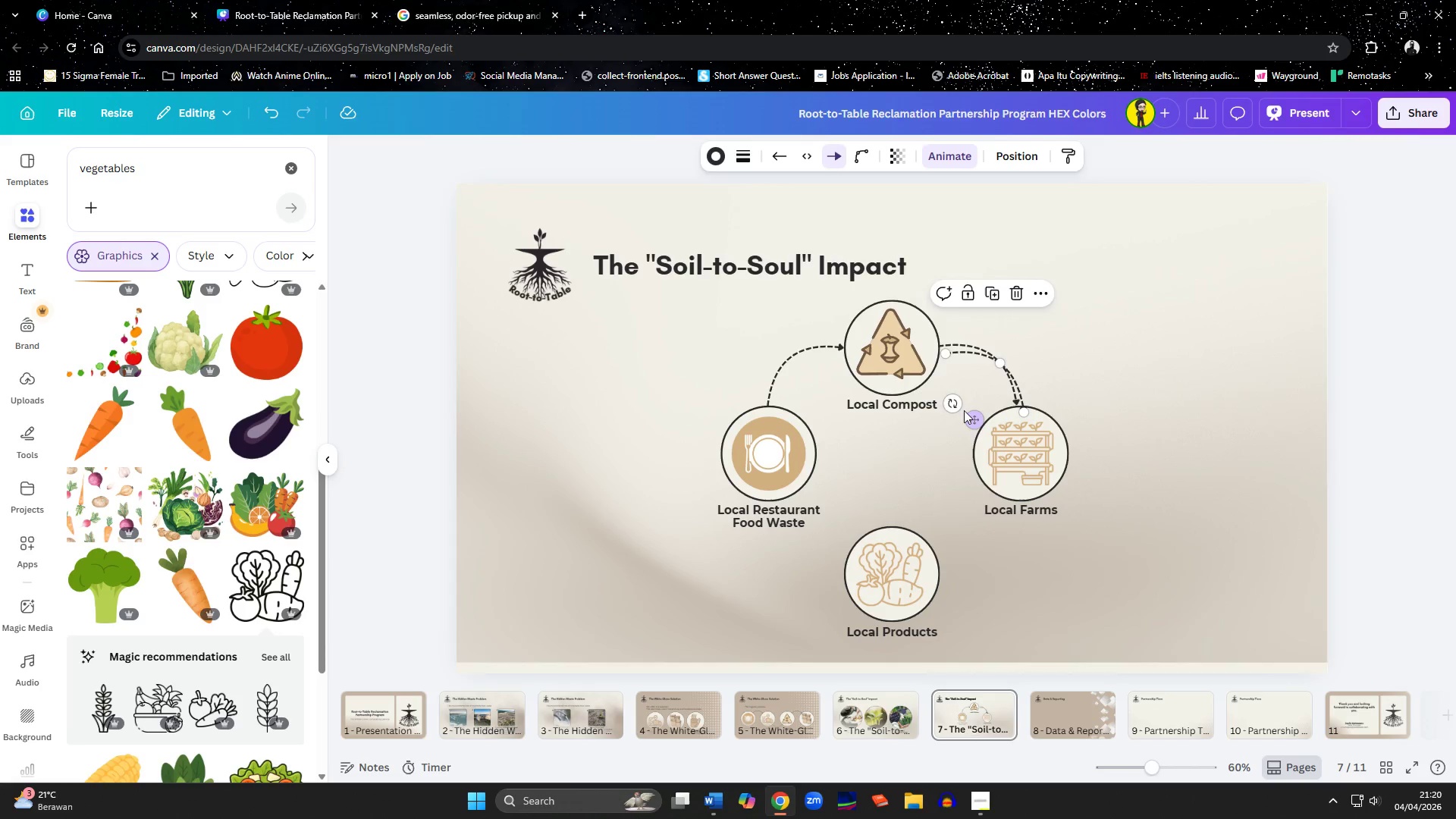 
left_click_drag(start_coordinate=[952, 407], to_coordinate=[865, 281])
 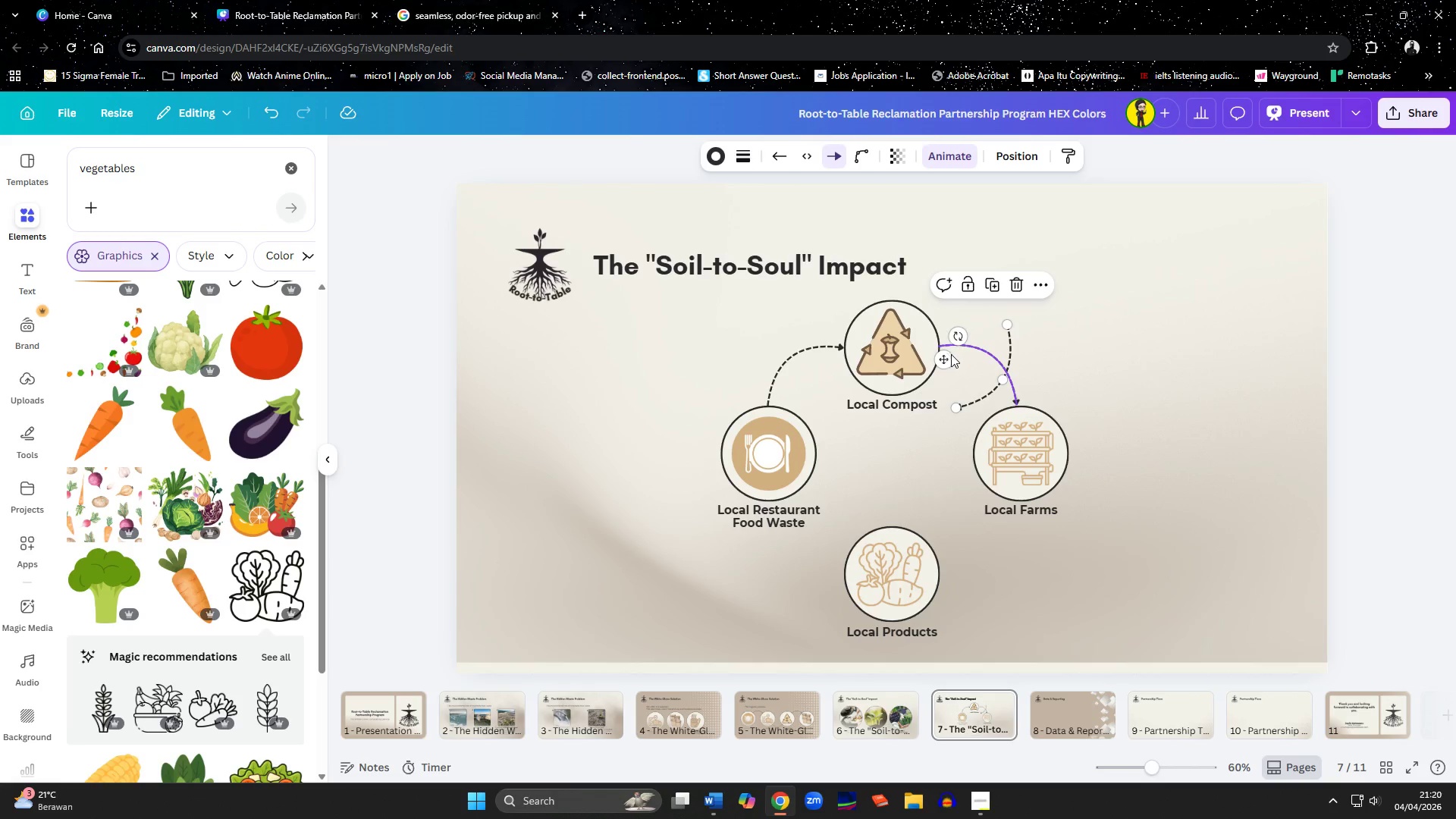 
left_click_drag(start_coordinate=[949, 356], to_coordinate=[925, 506])
 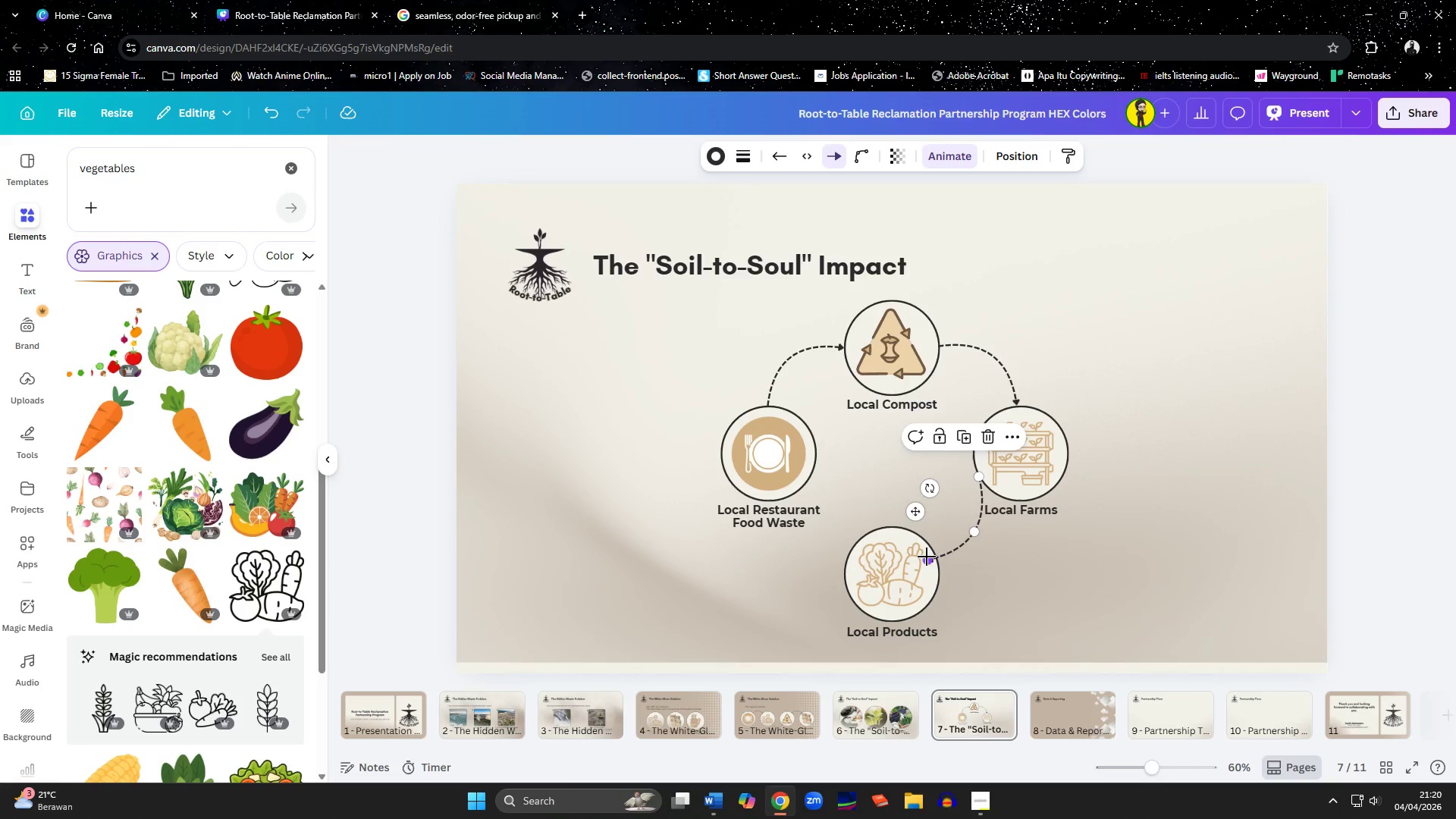 
left_click_drag(start_coordinate=[927, 557], to_coordinate=[939, 551])
 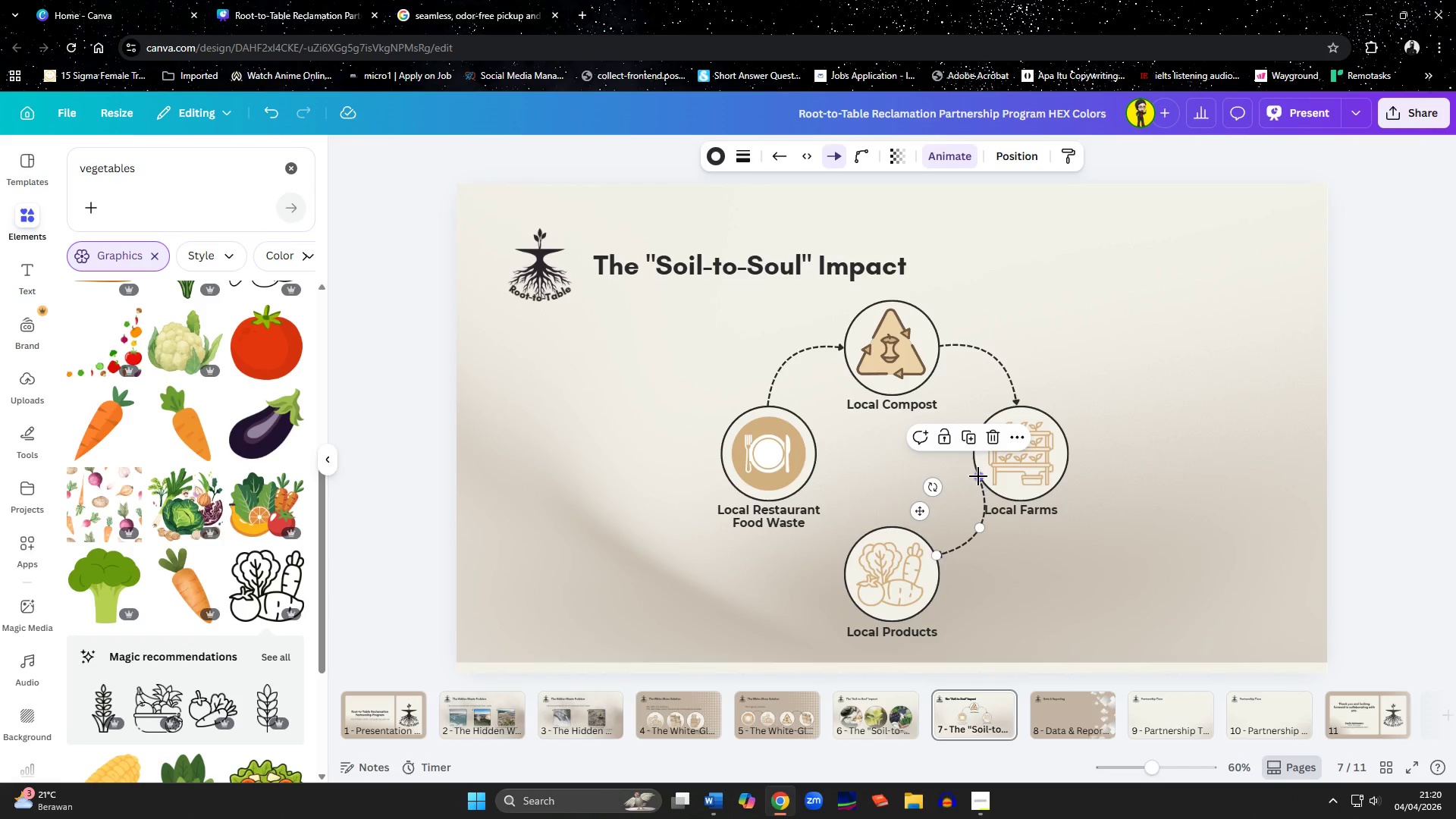 
left_click_drag(start_coordinate=[978, 476], to_coordinate=[974, 469])
 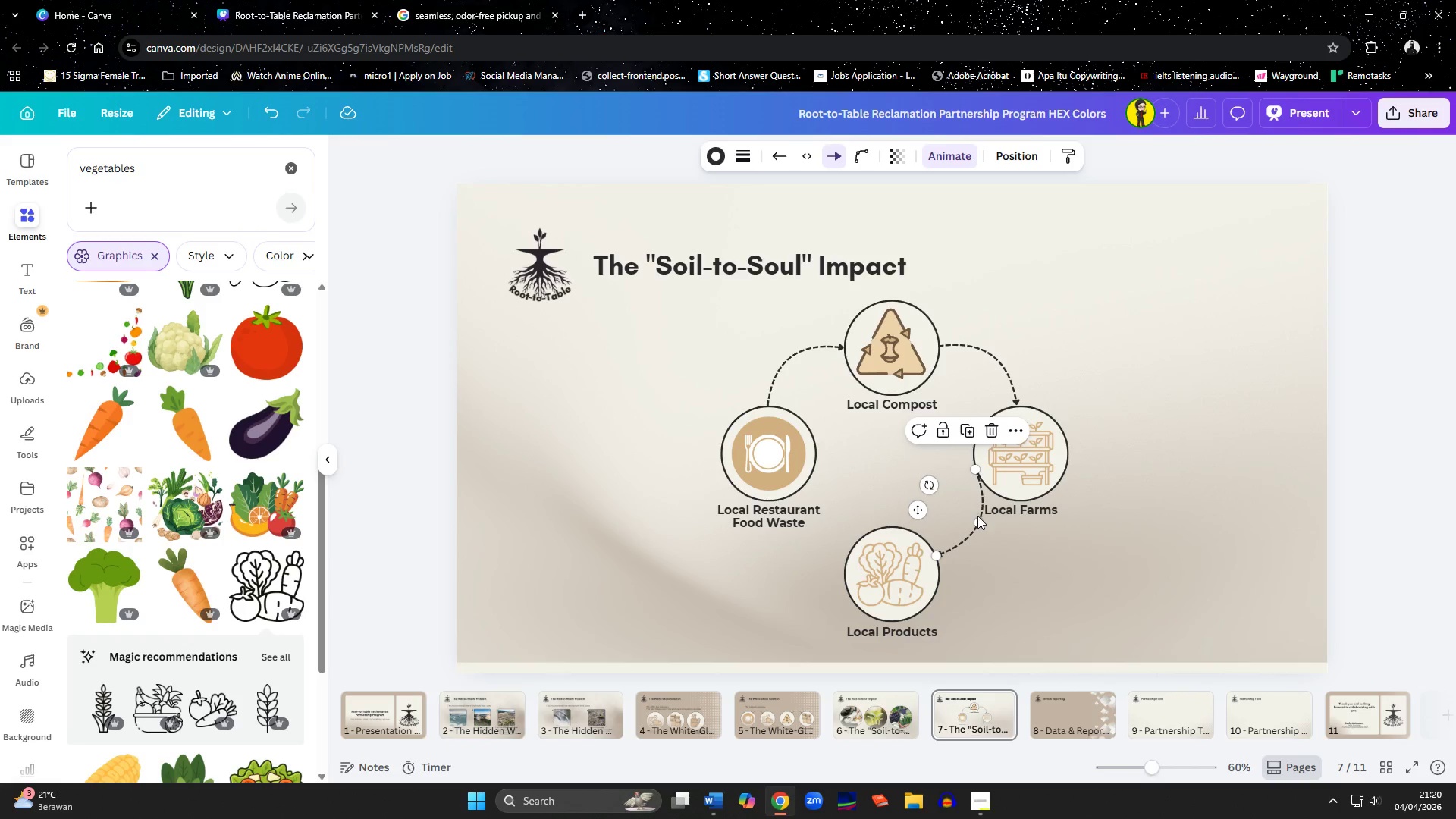 
left_click_drag(start_coordinate=[977, 517], to_coordinate=[959, 510])
 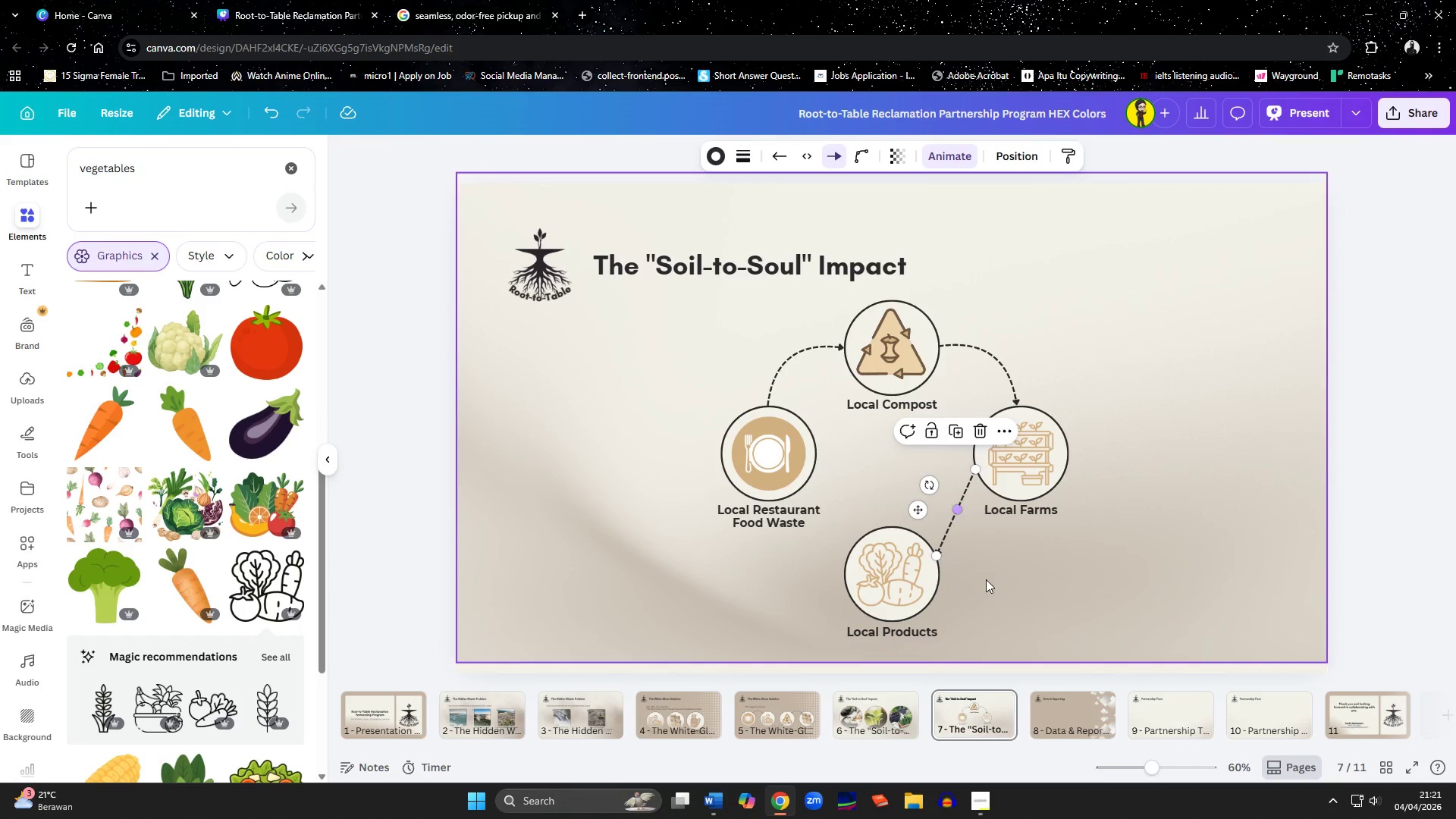 
left_click([987, 582])
 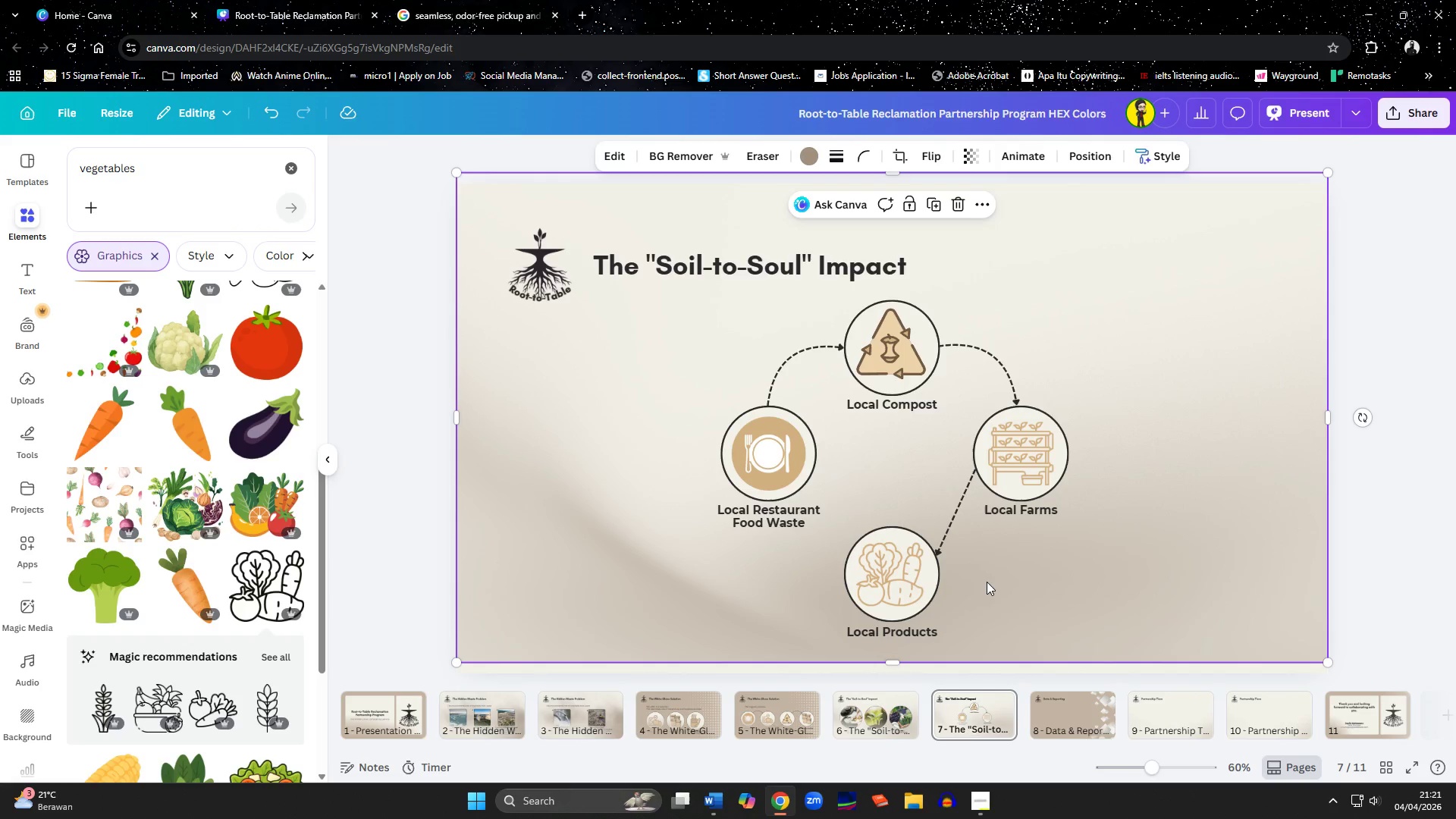 
left_click([945, 514])
 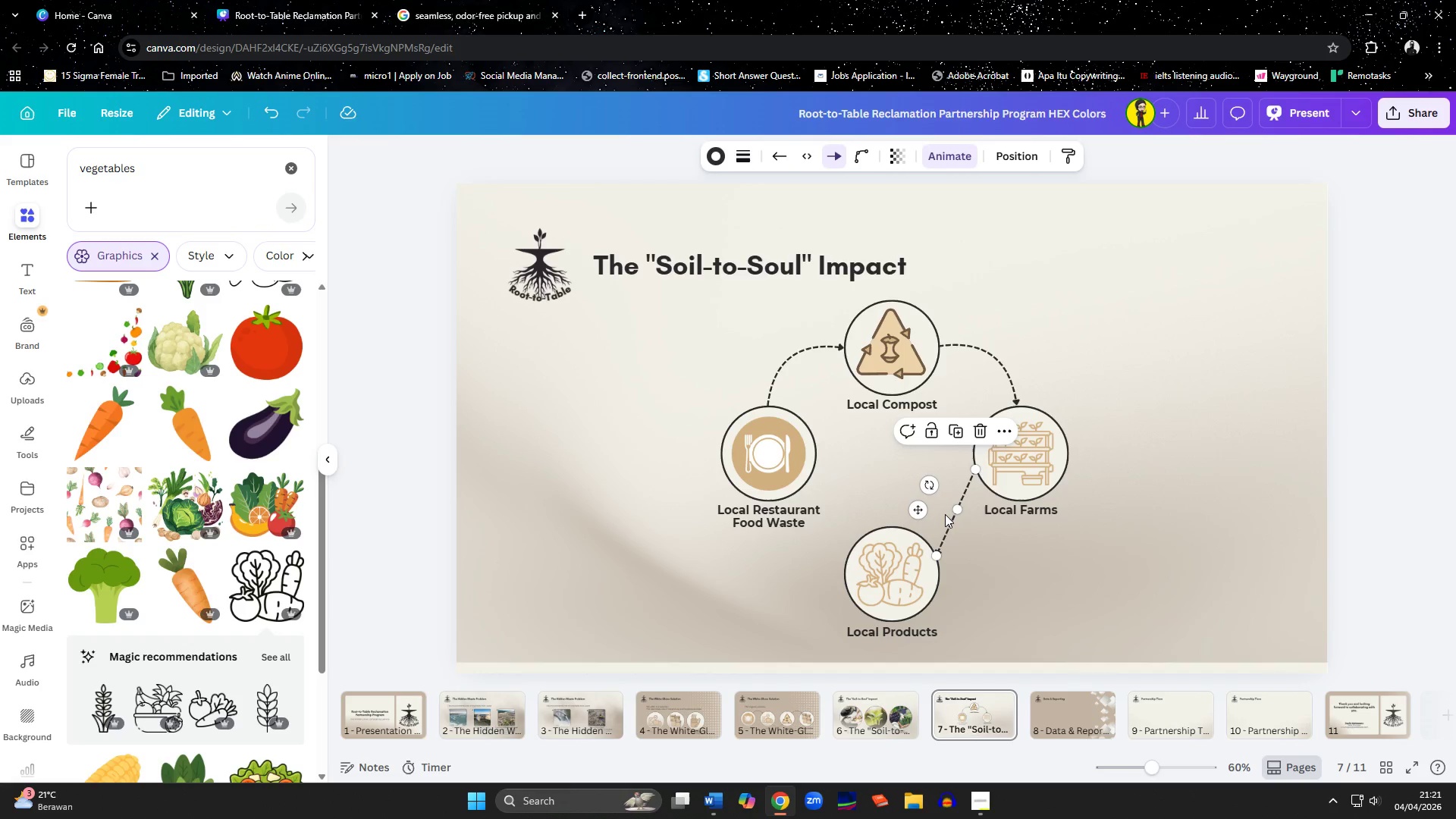 
key(End)
 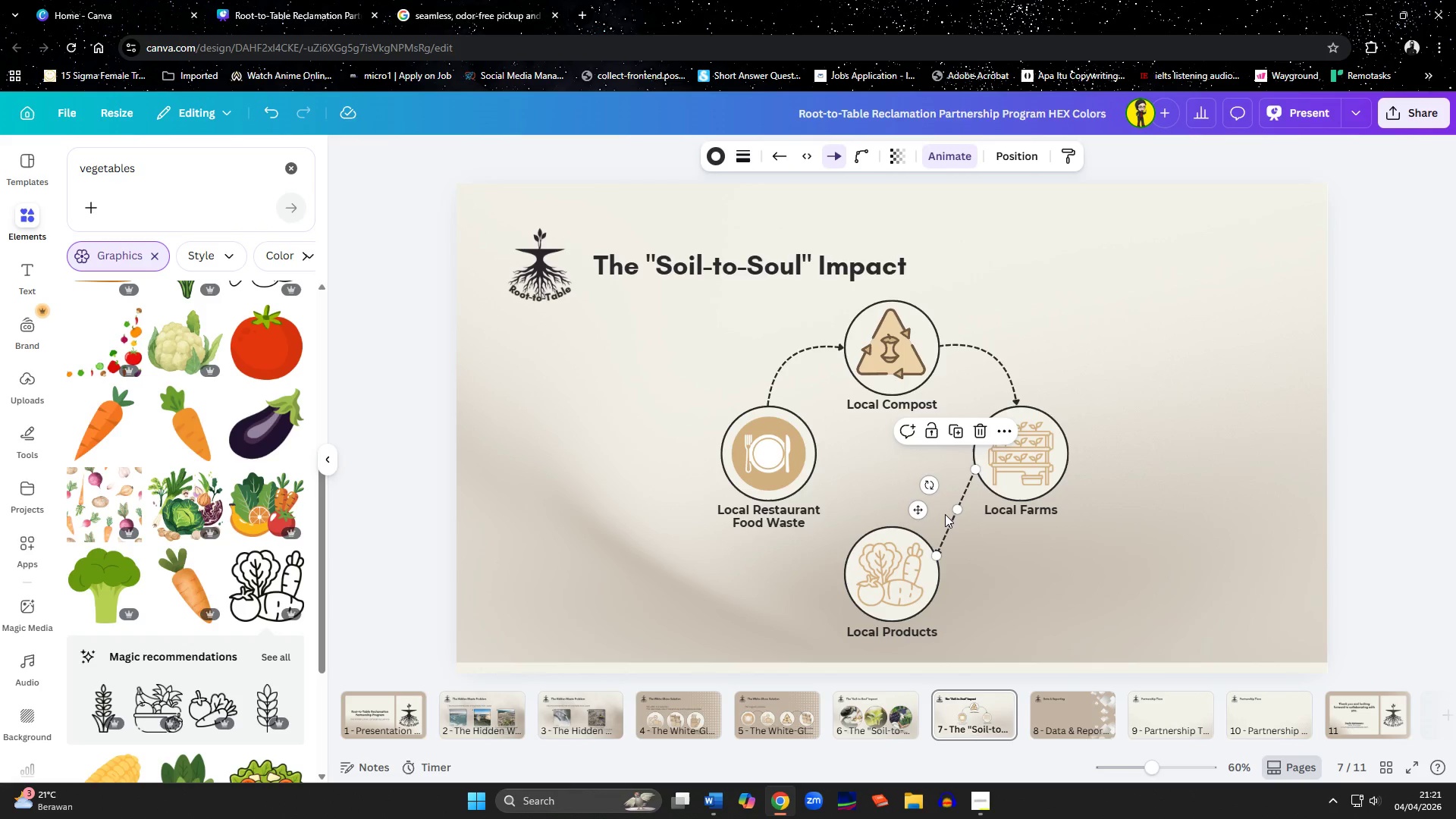 
key(Delete)
 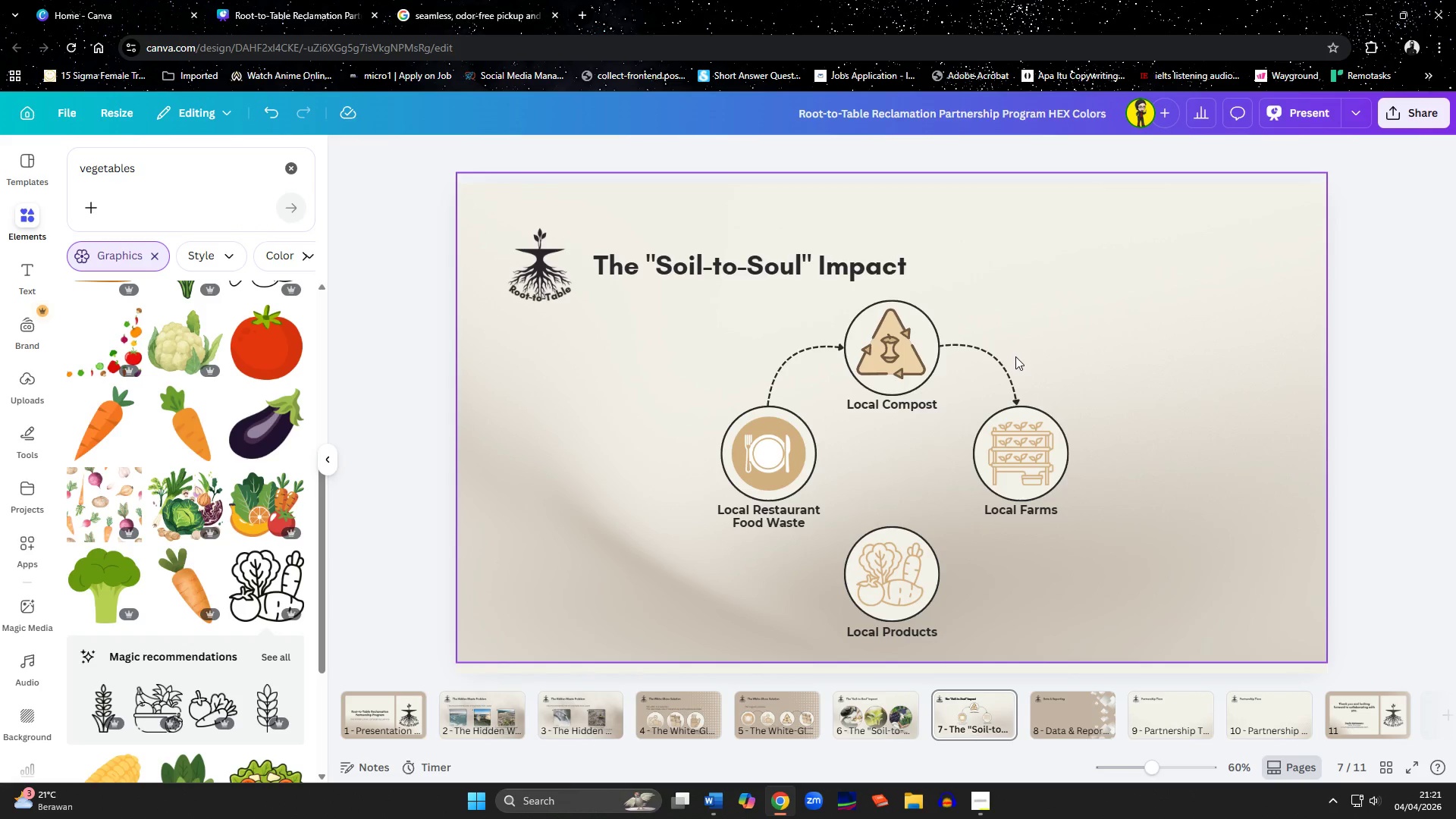 
left_click([1004, 361])
 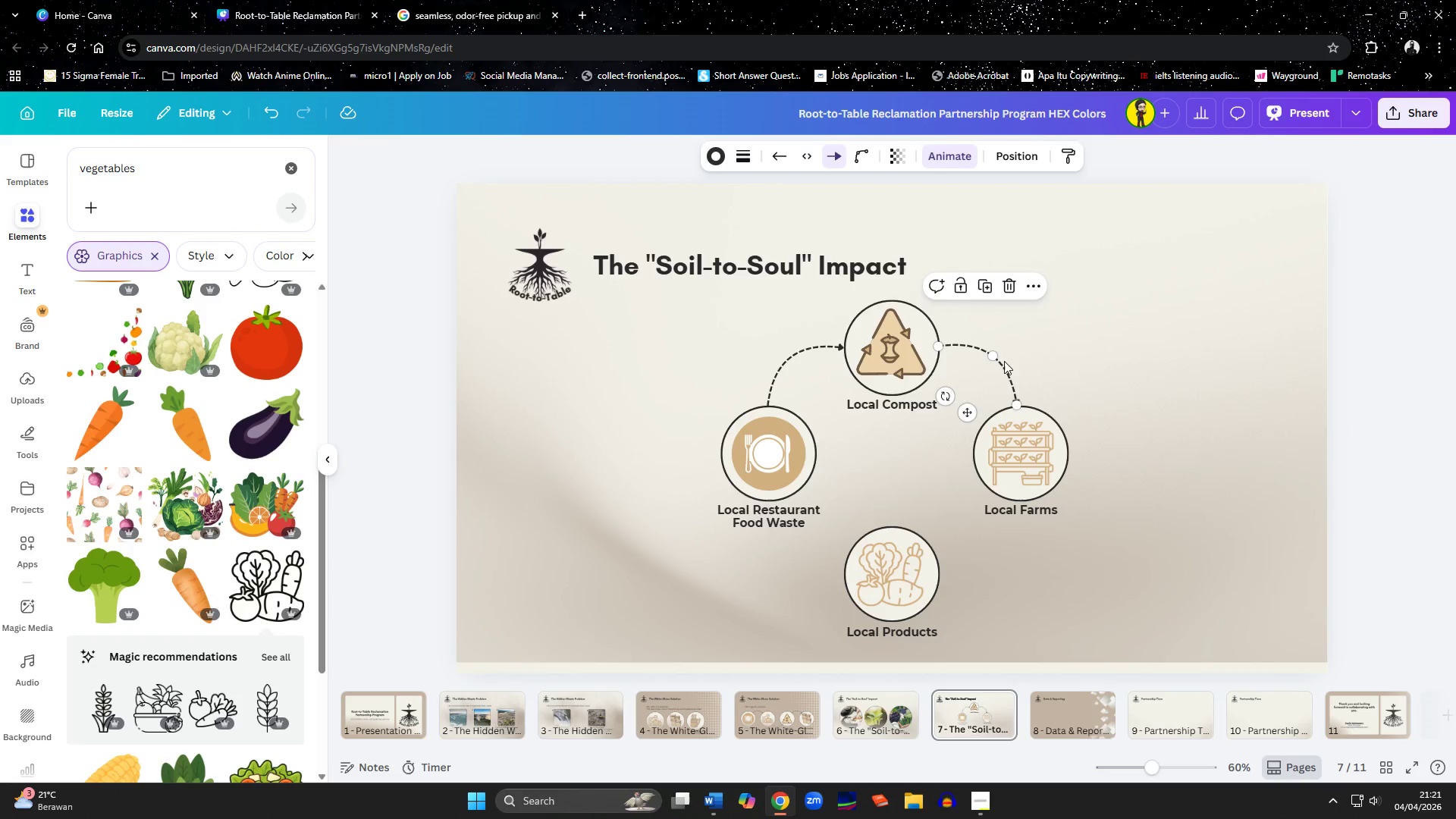 
key(Delete)
 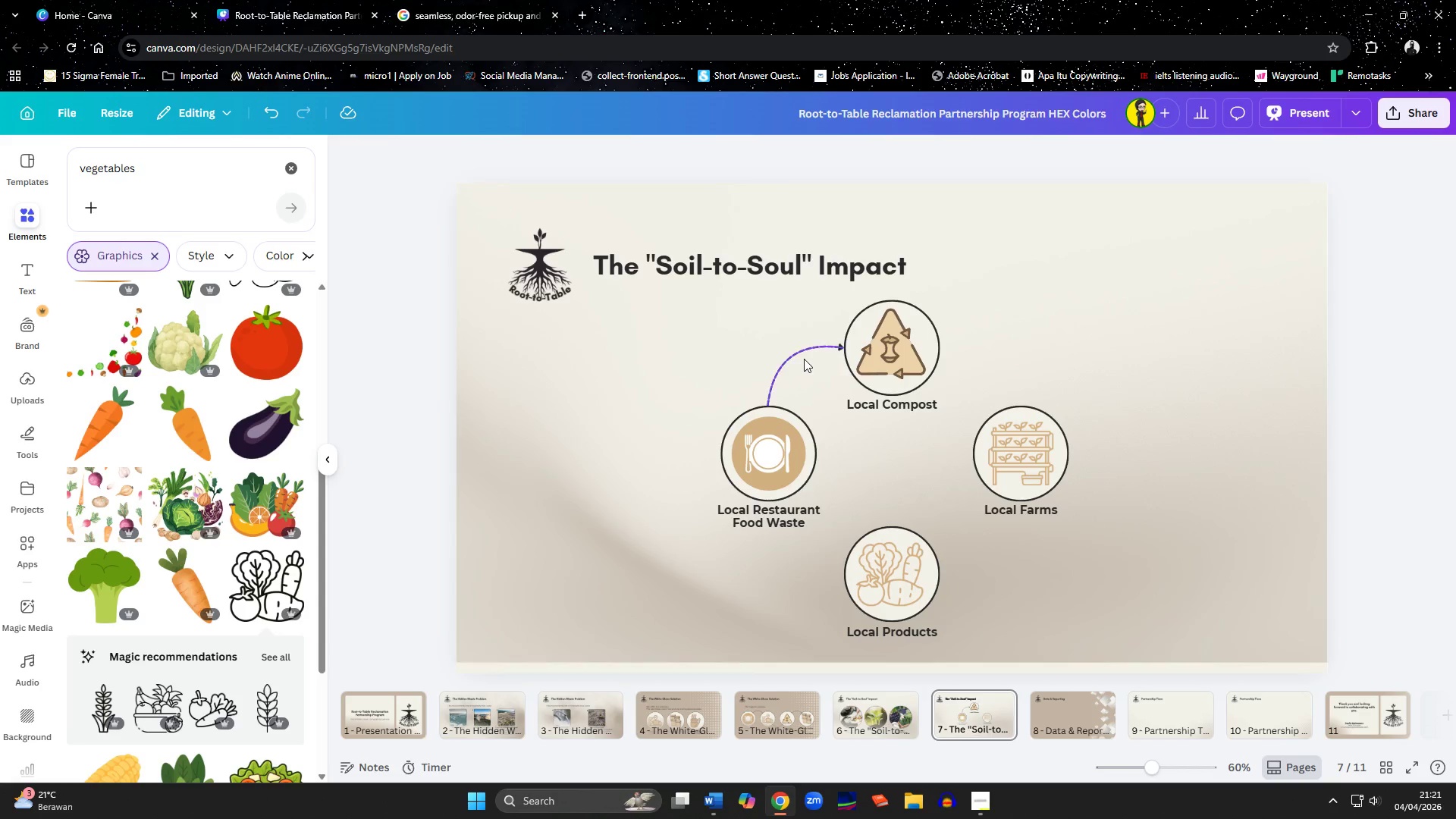 
left_click([799, 356])
 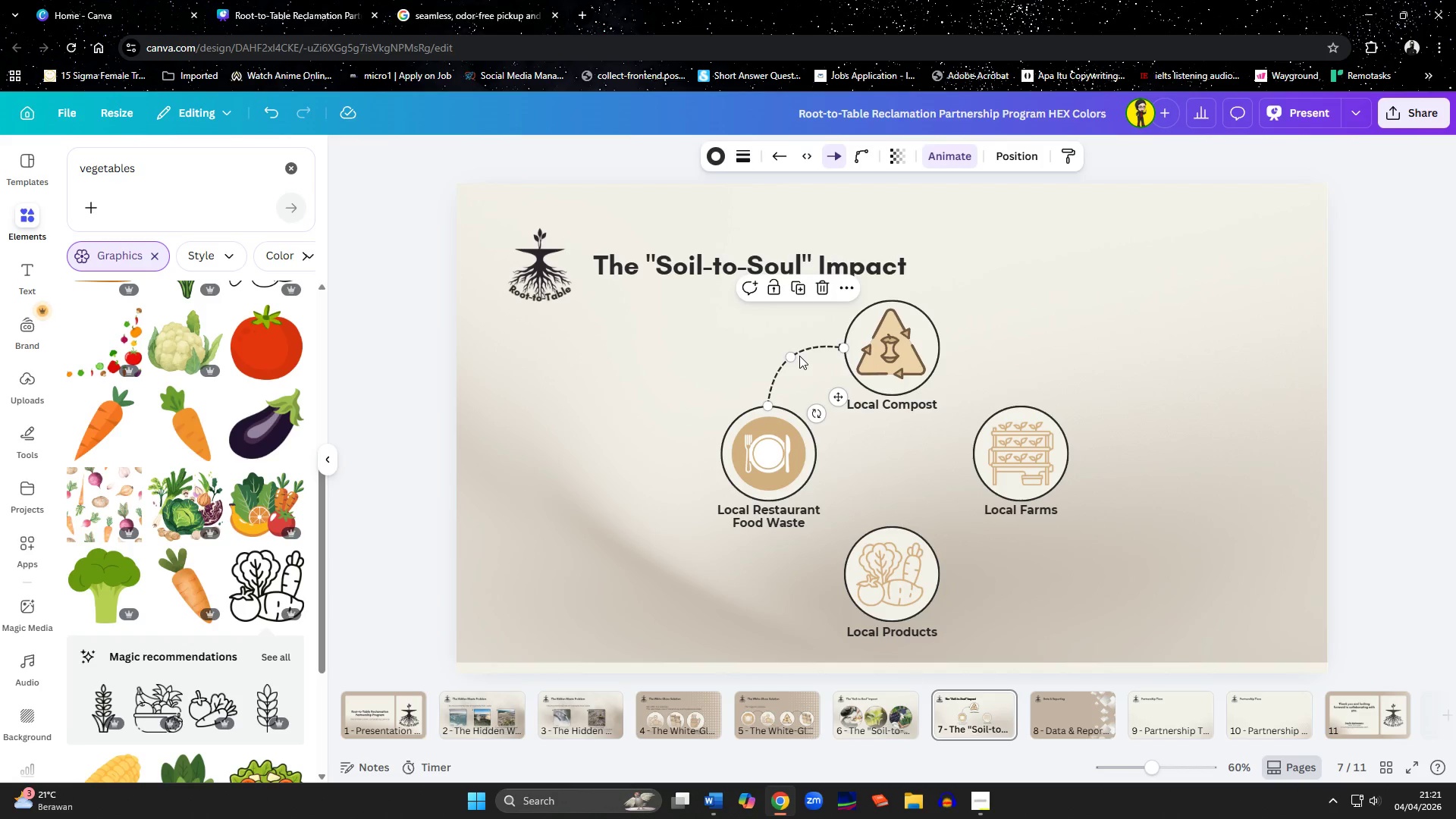 
key(Delete)
 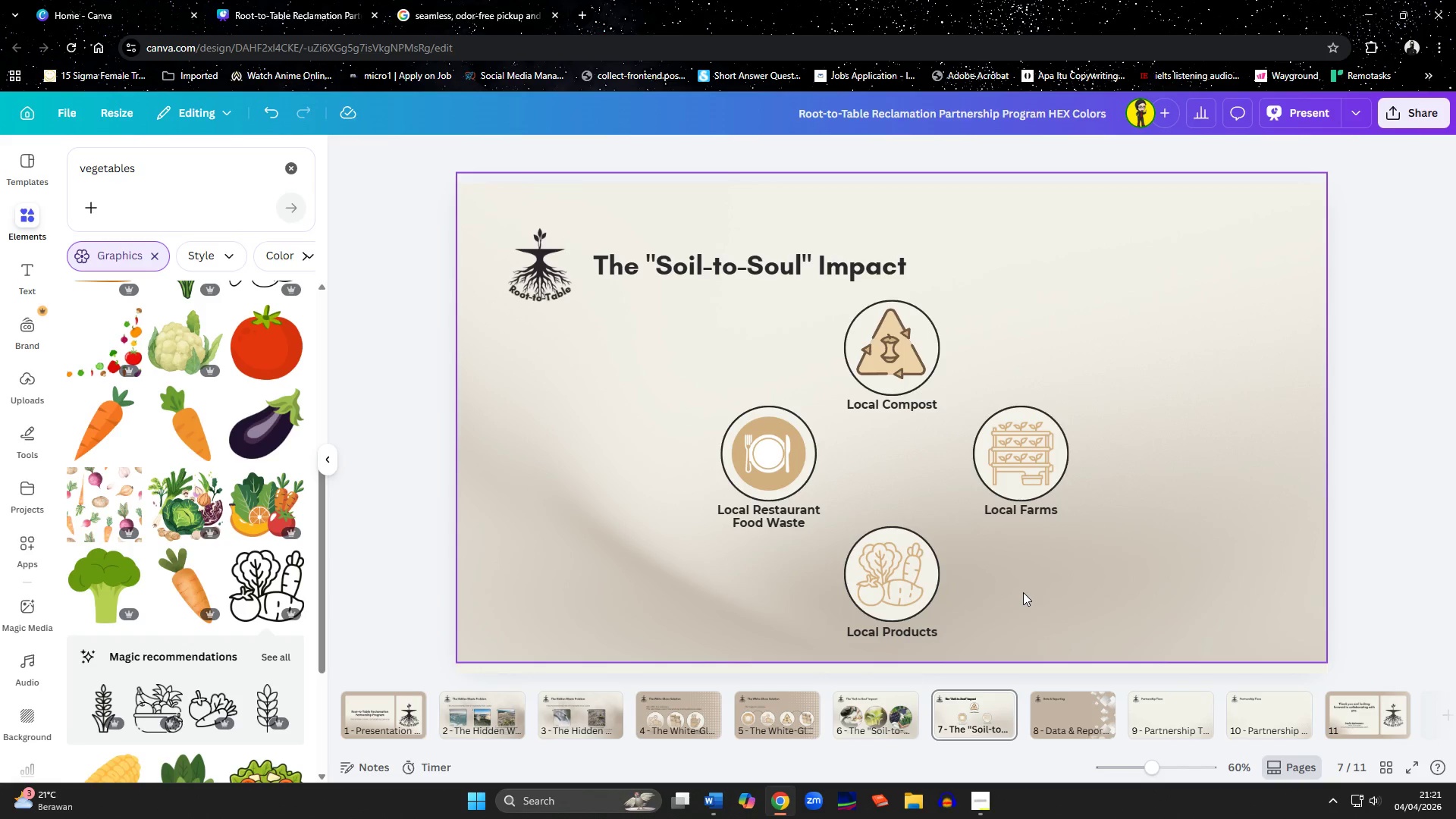 
left_click([1023, 592])
 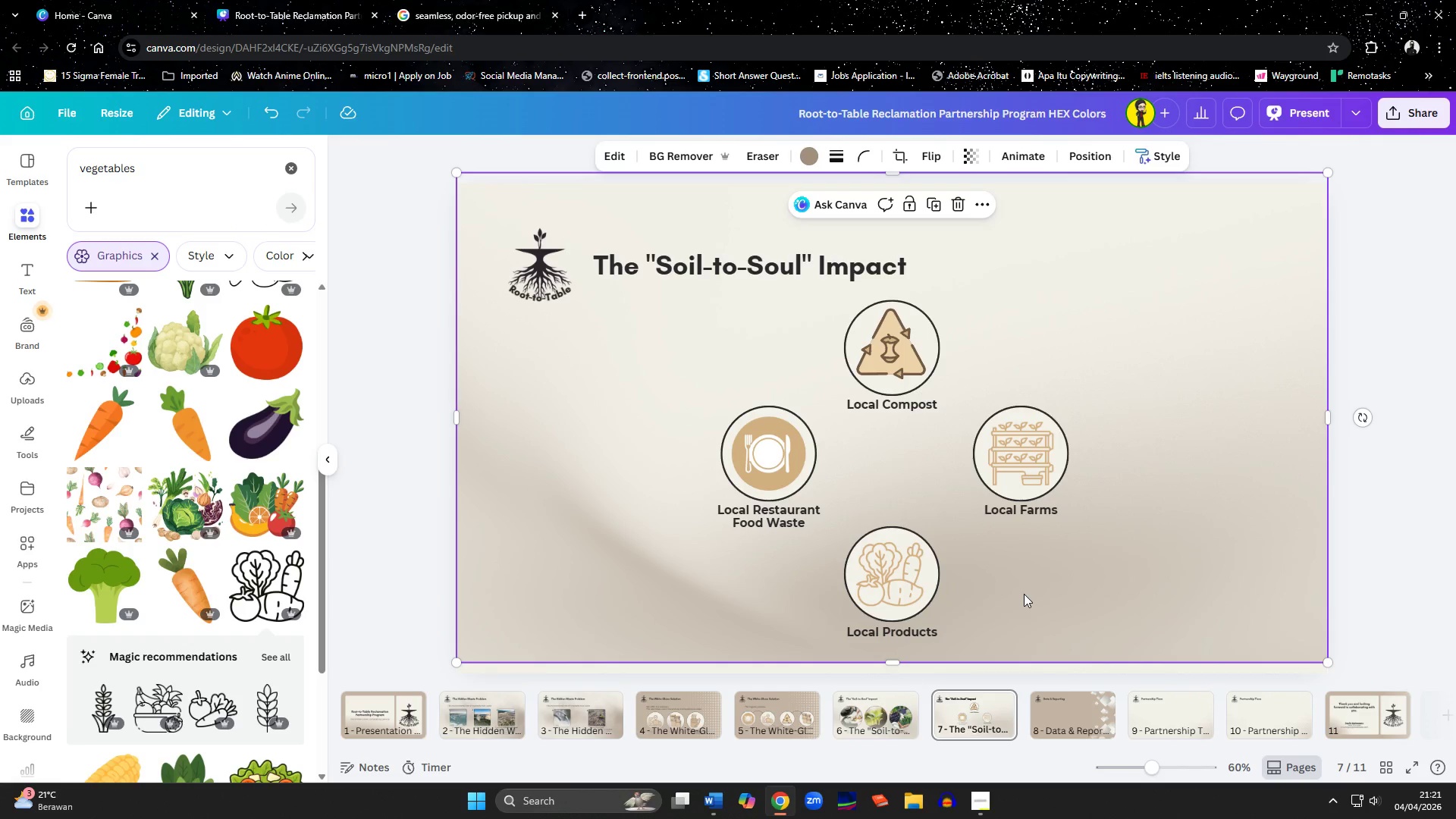 
wait(11.27)
 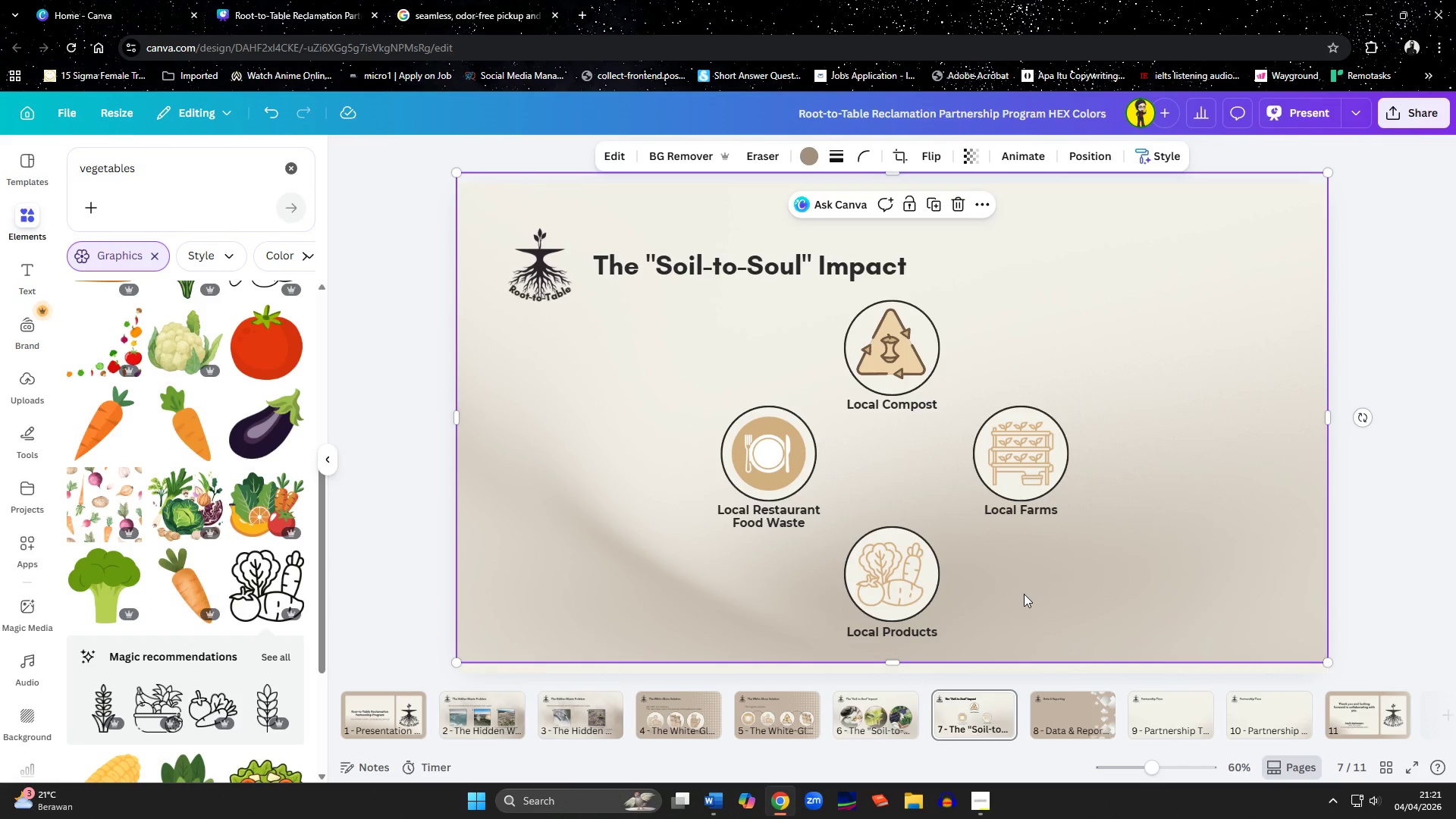 
left_click([149, 251])
 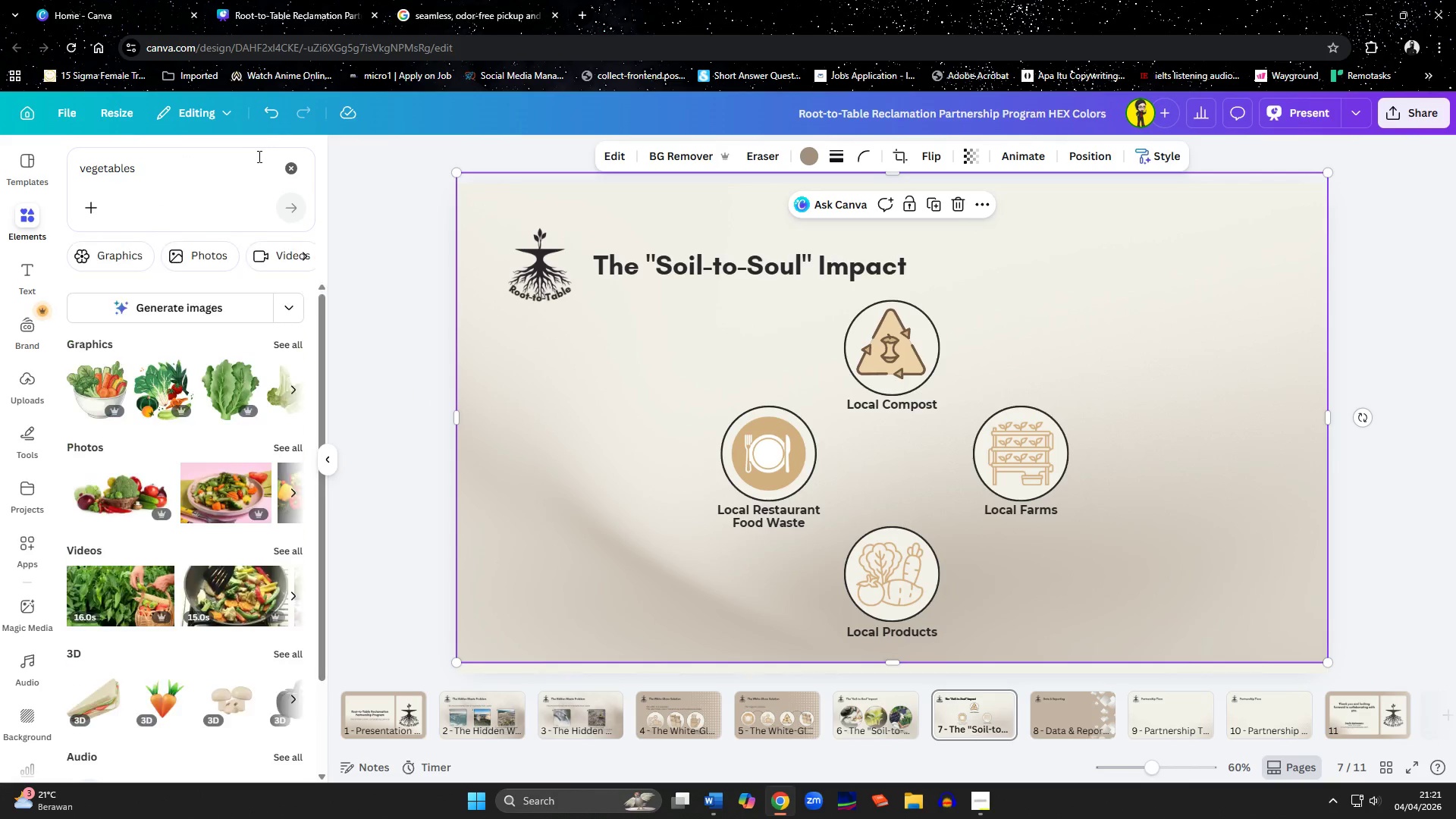 
left_click([265, 156])
 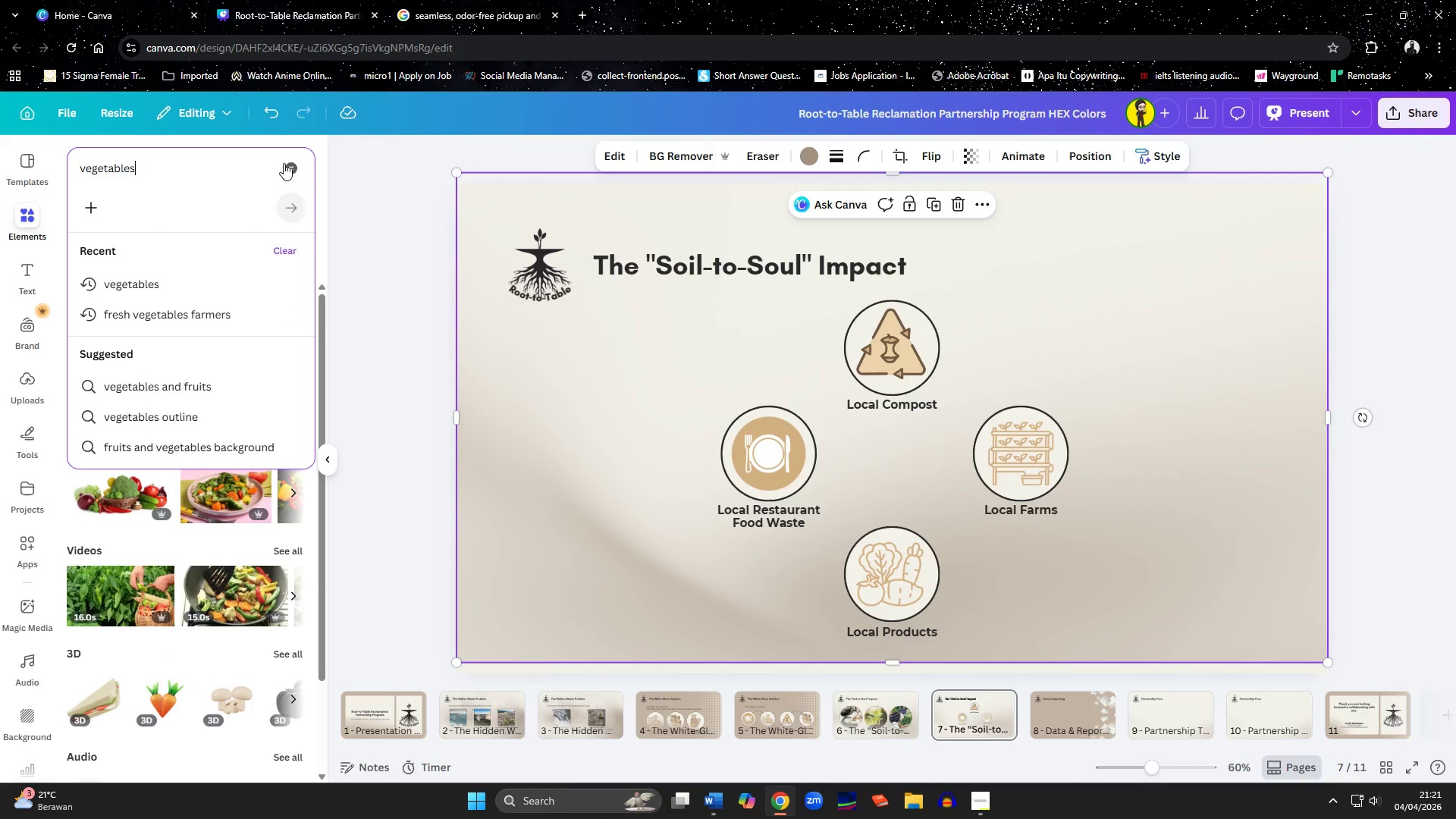 
left_click([295, 161])
 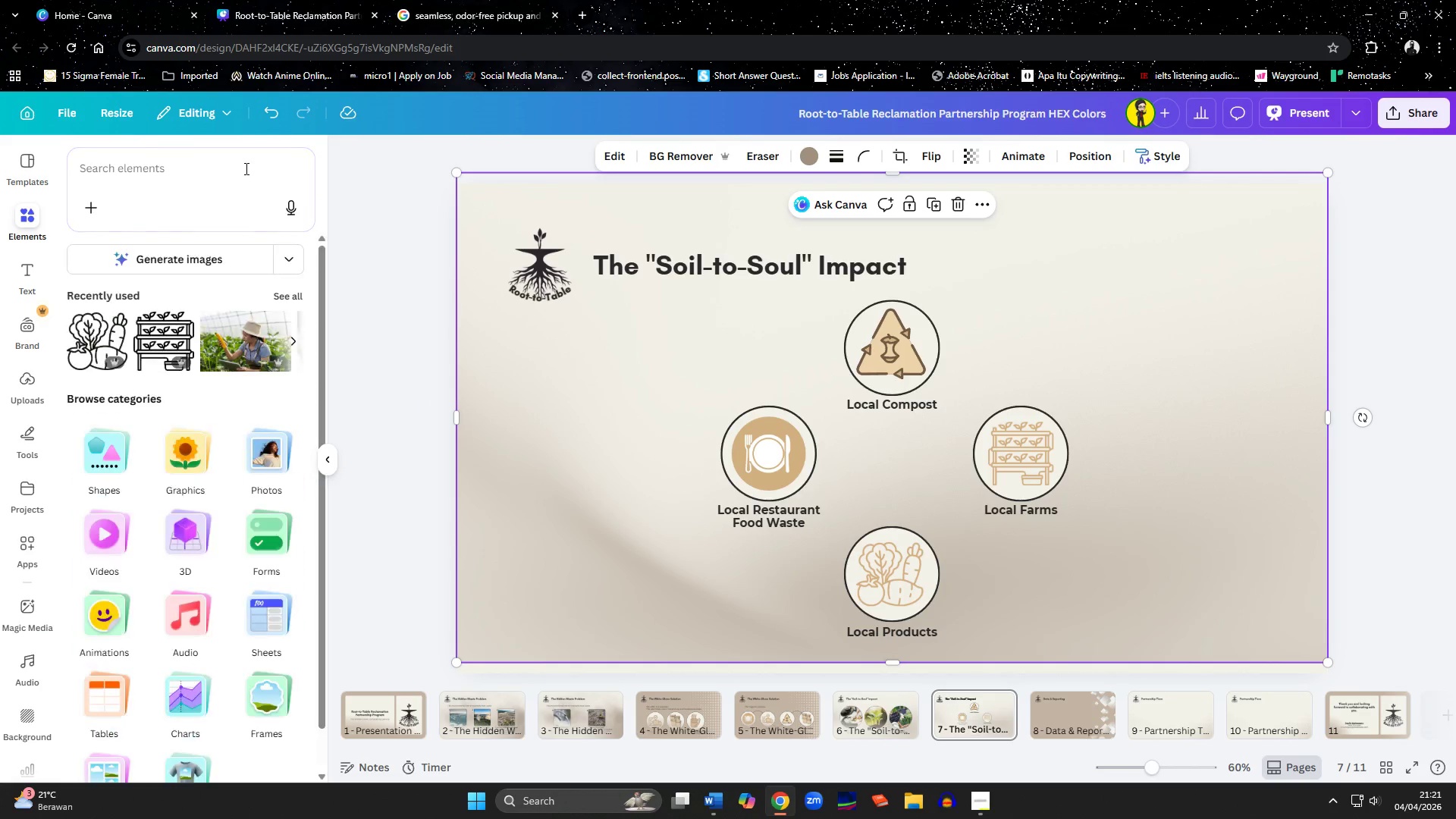 
left_click([245, 168])
 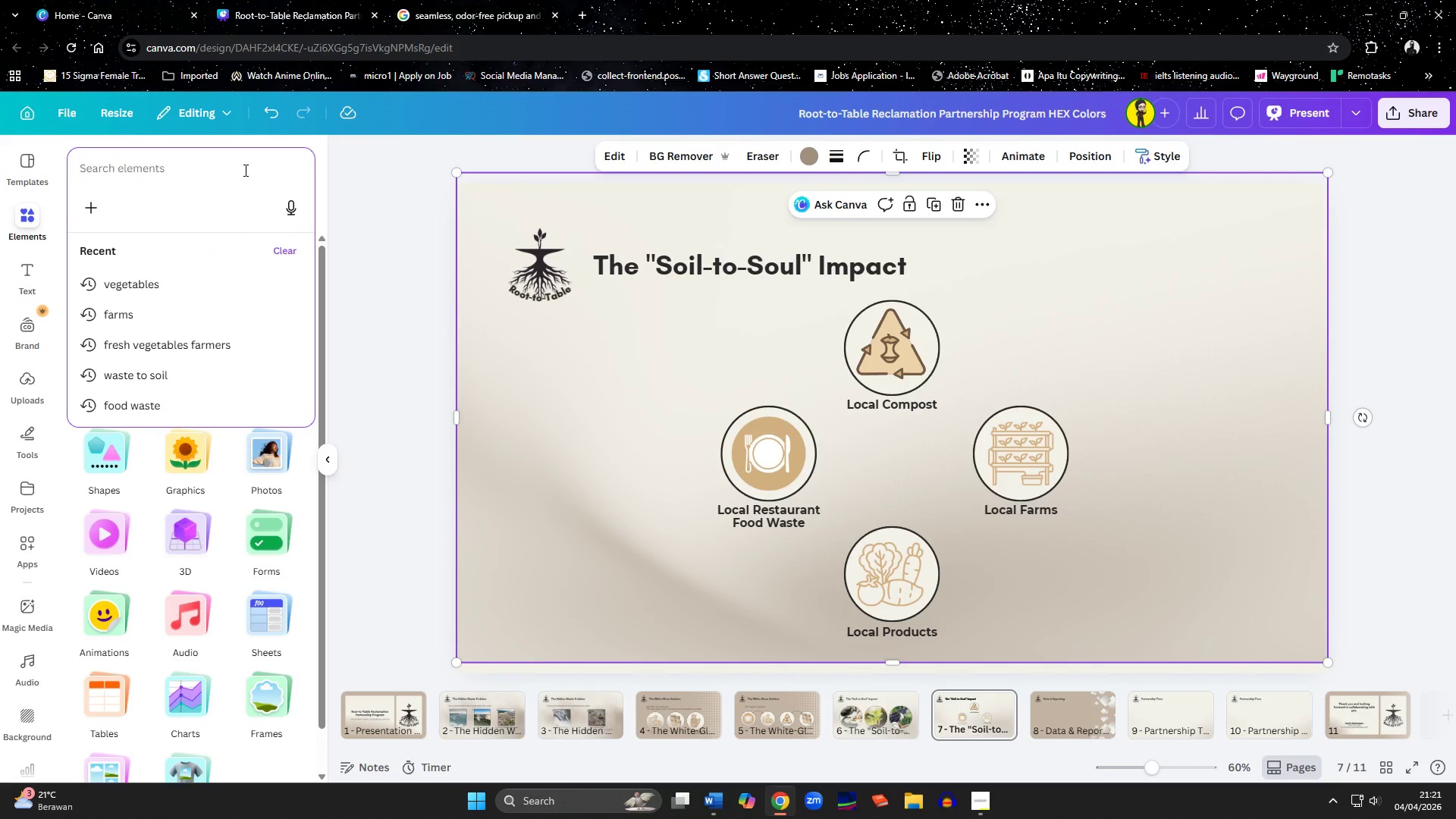 
type(line)
 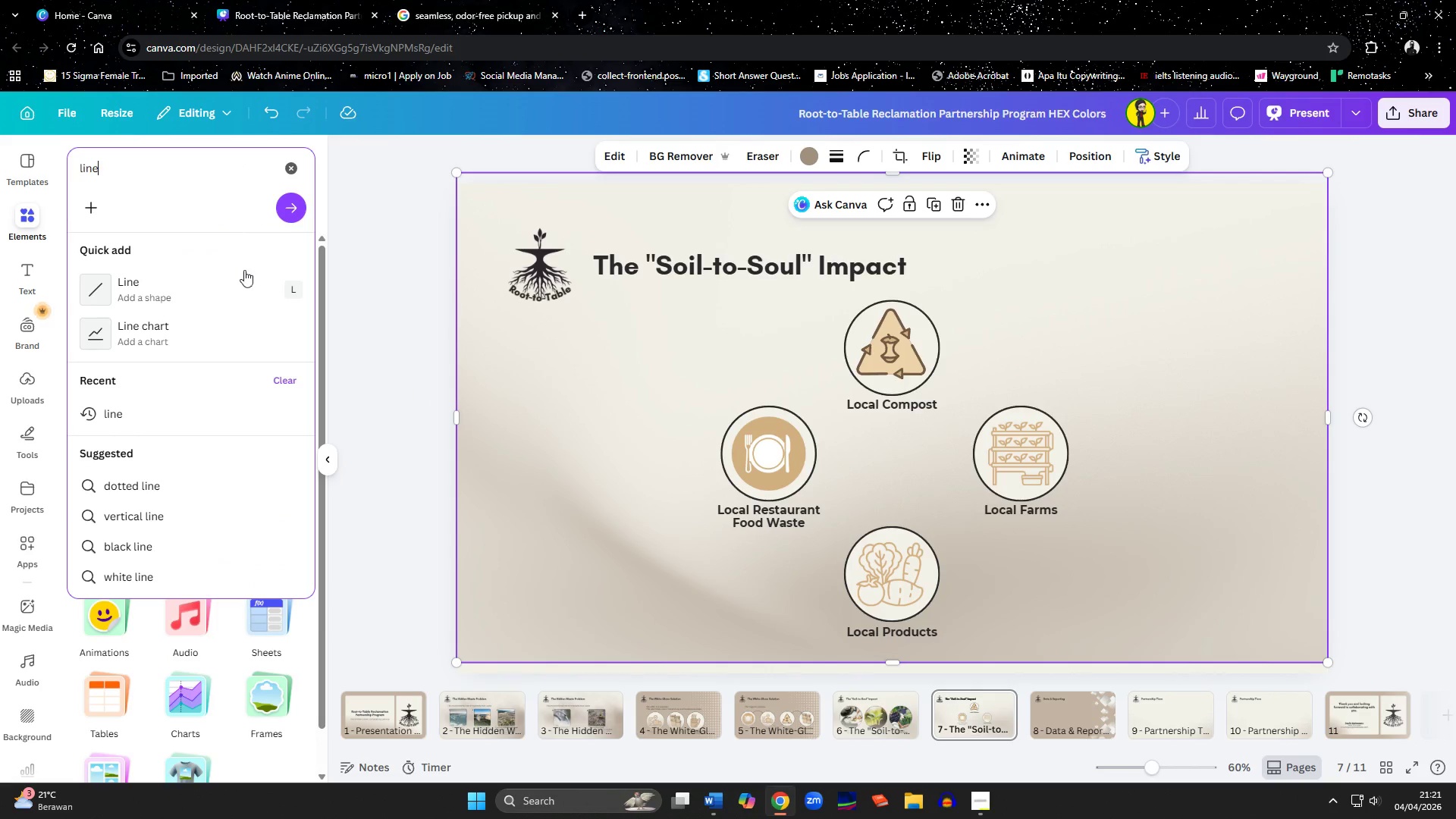 
left_click([202, 287])
 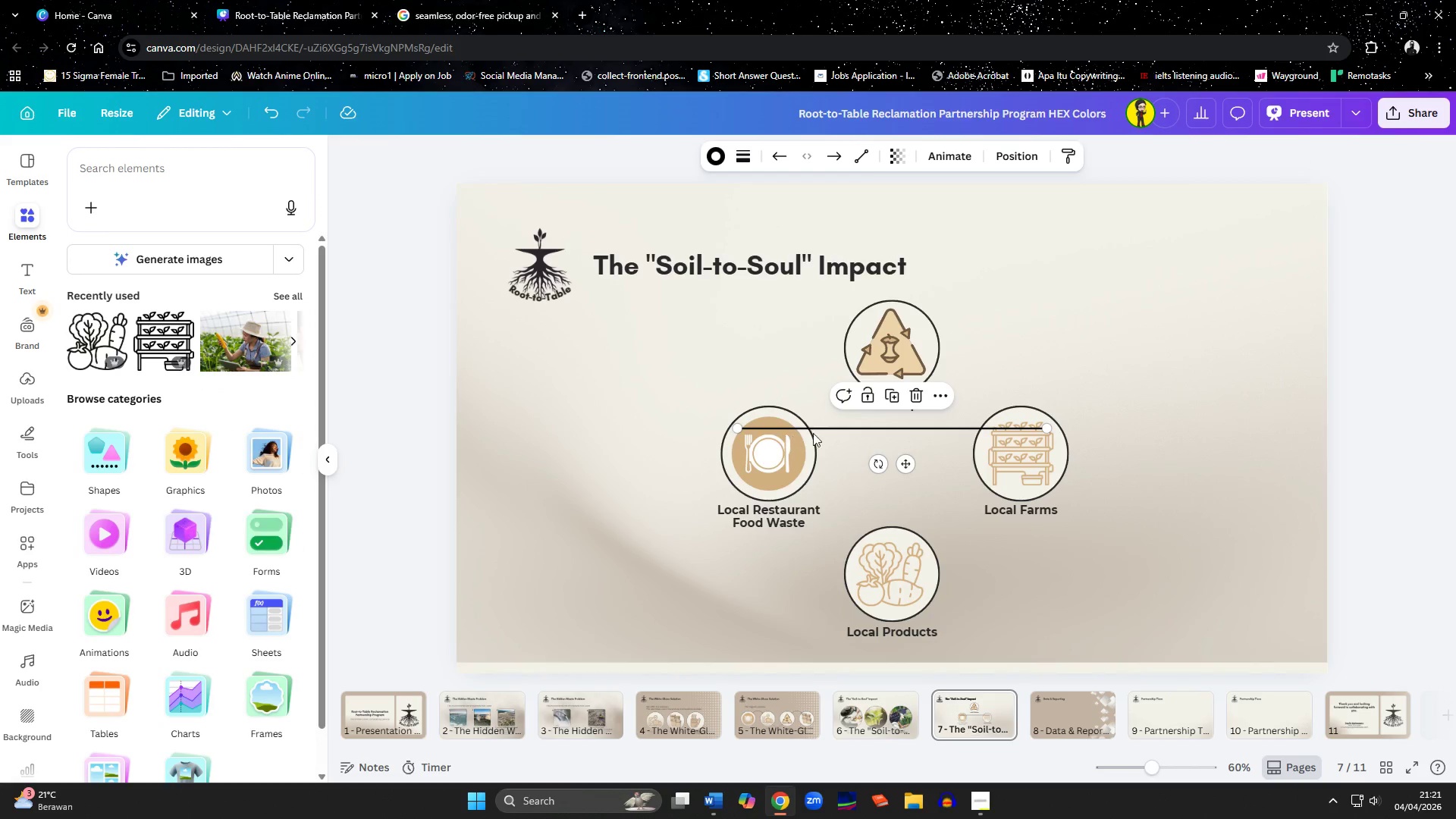 
key(Delete)
 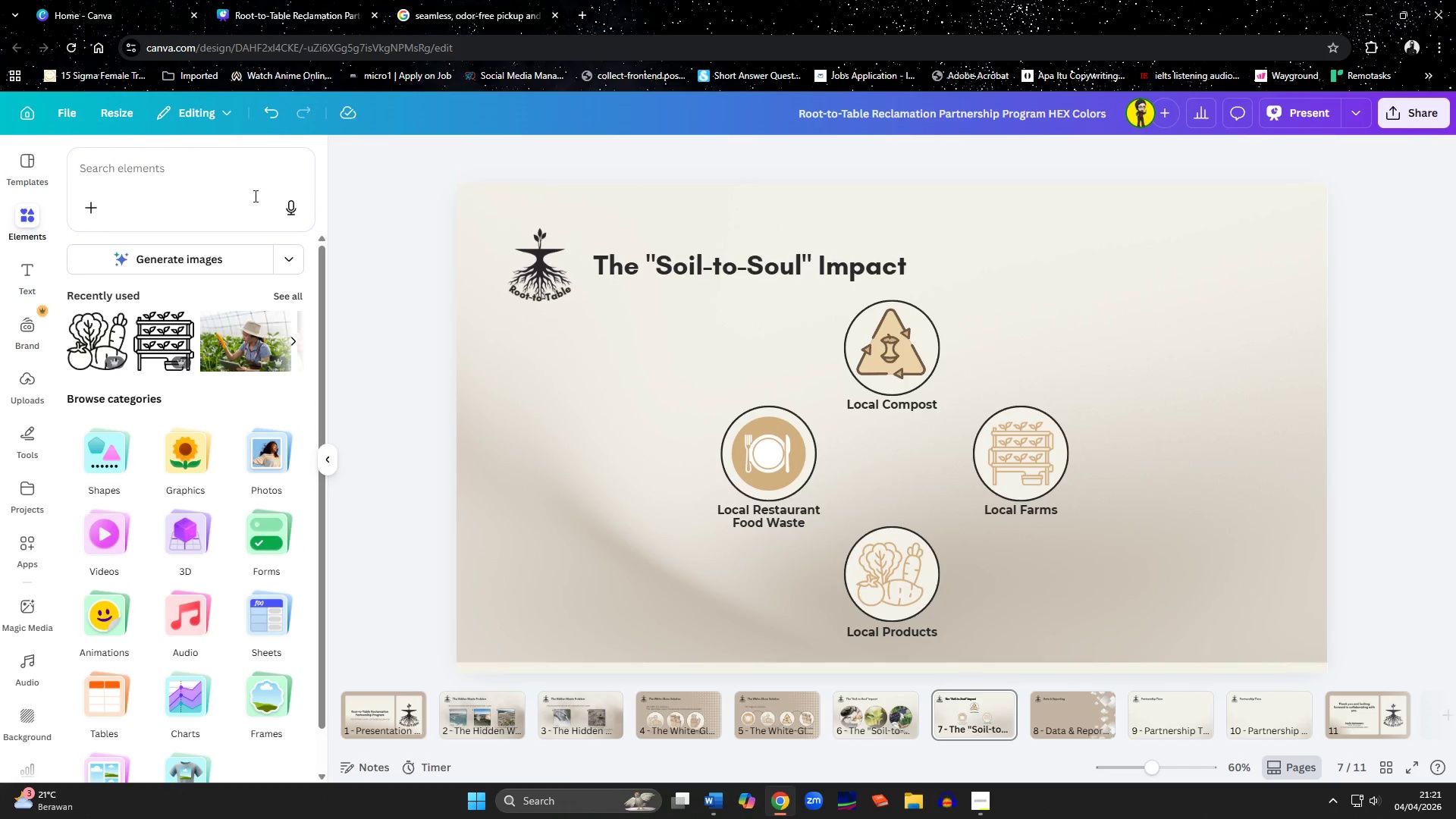 
left_click([177, 173])
 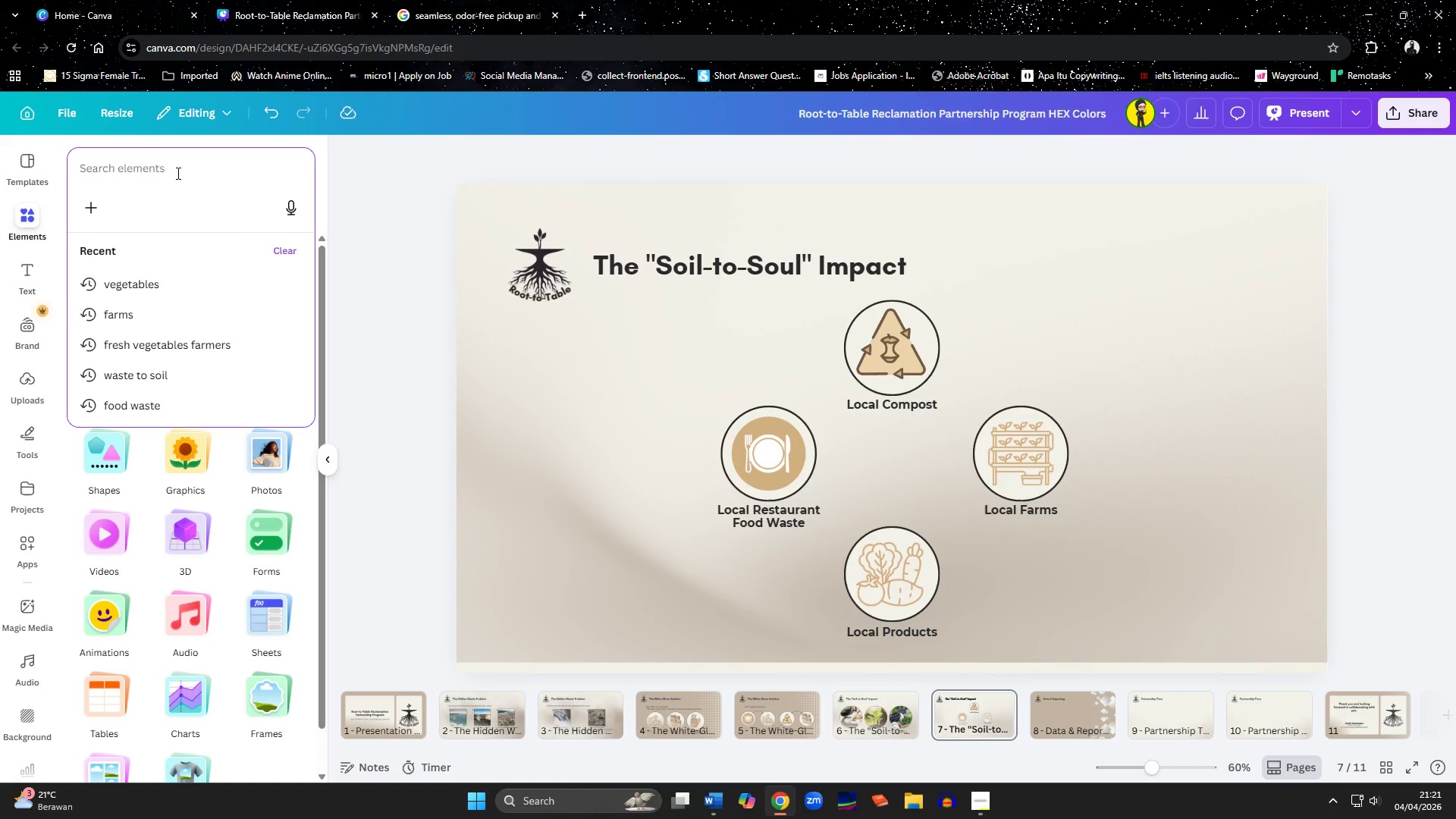 
type(line)
 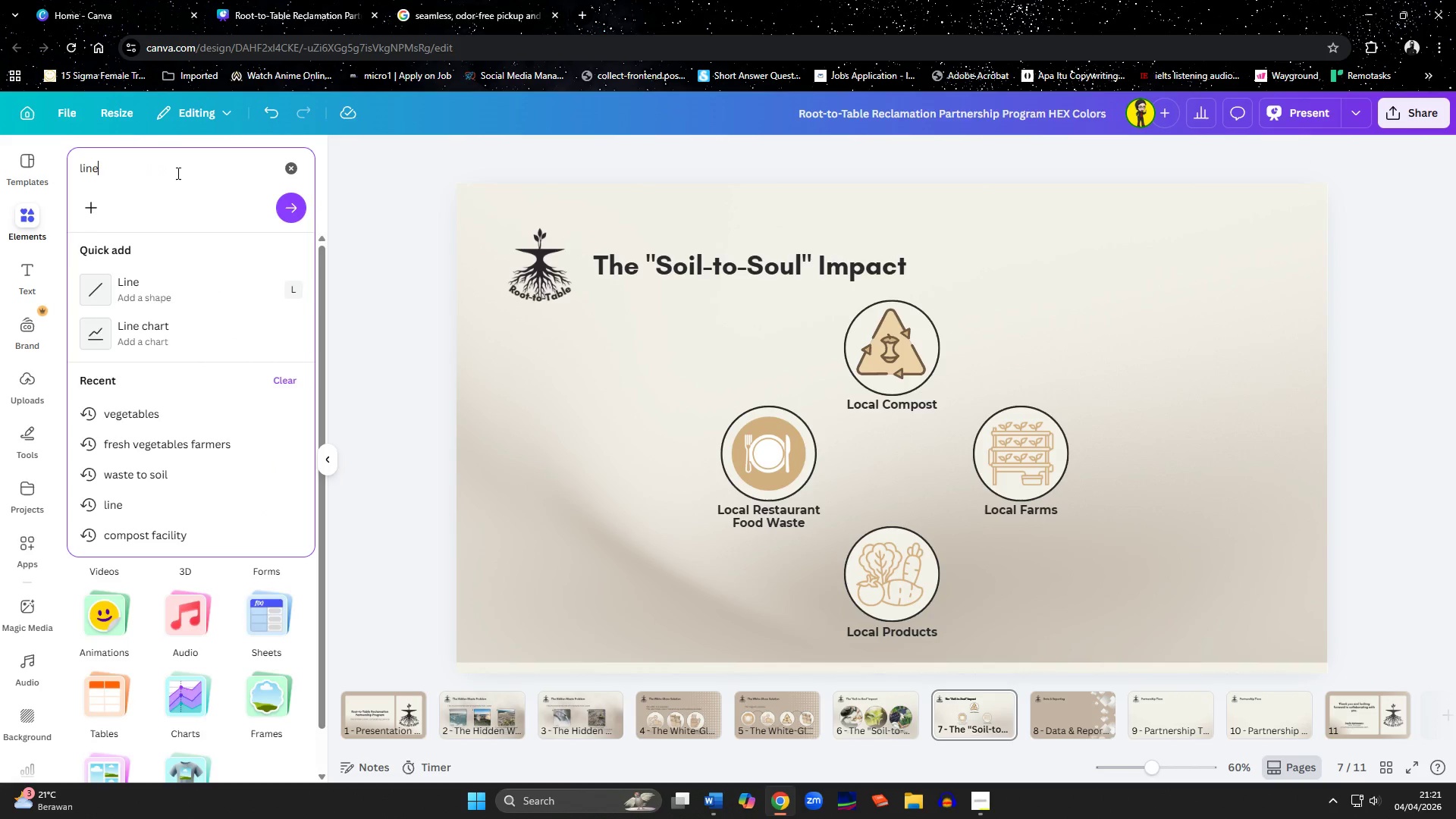 
key(Enter)
 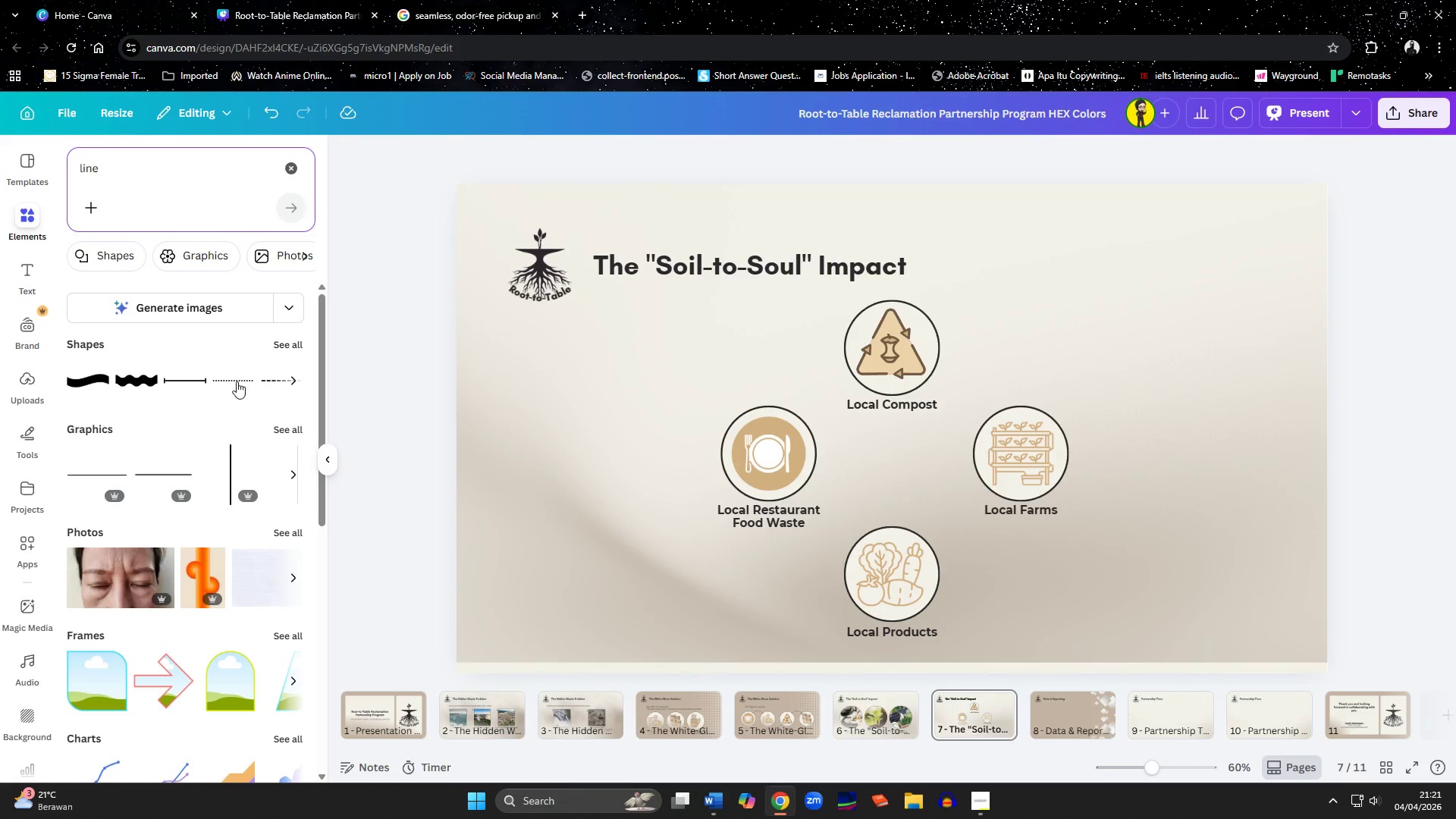 
left_click([291, 348])
 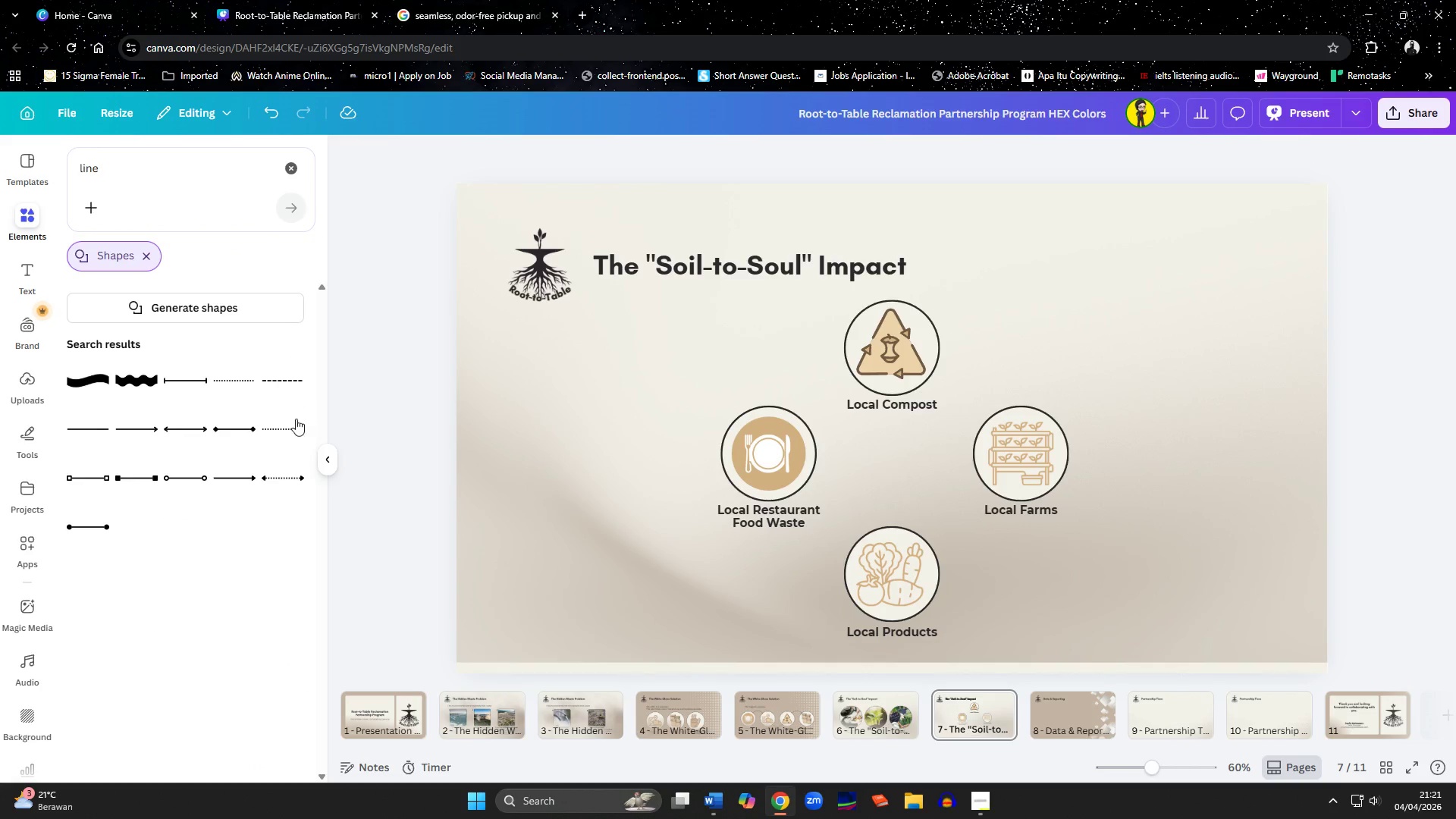 
left_click([289, 432])
 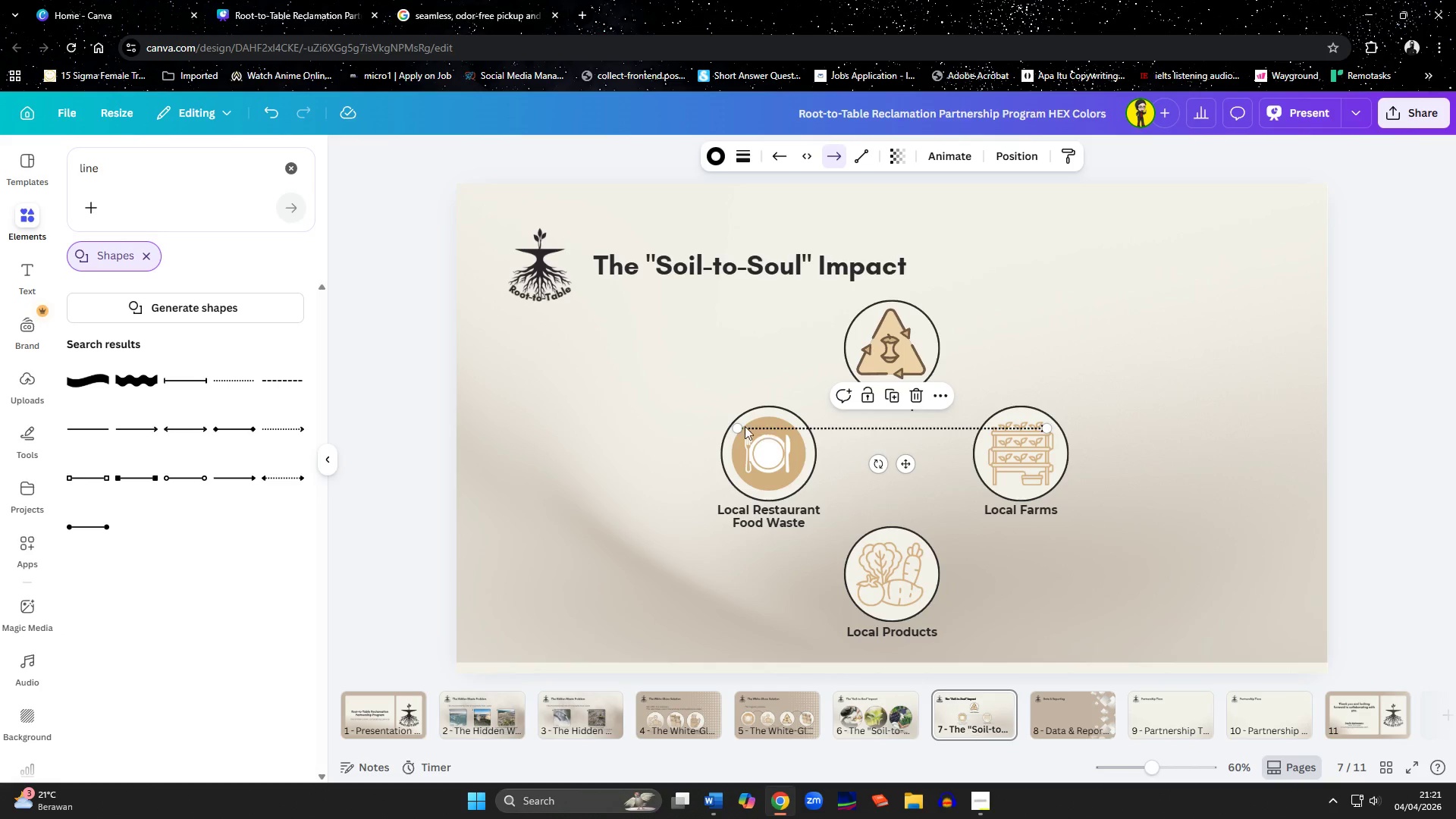 
left_click_drag(start_coordinate=[739, 425], to_coordinate=[886, 425])
 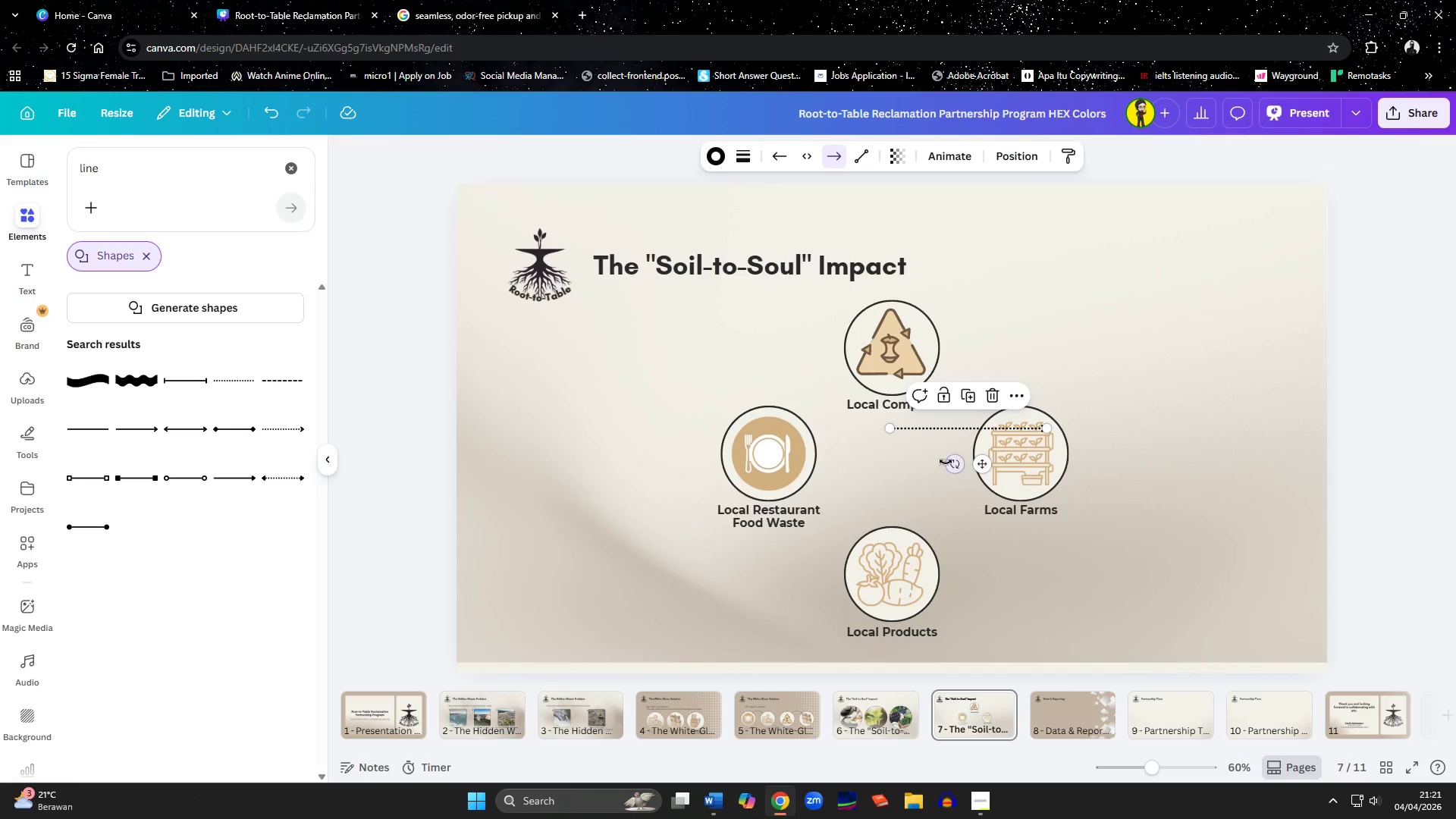 
left_click_drag(start_coordinate=[946, 462], to_coordinate=[976, 476])
 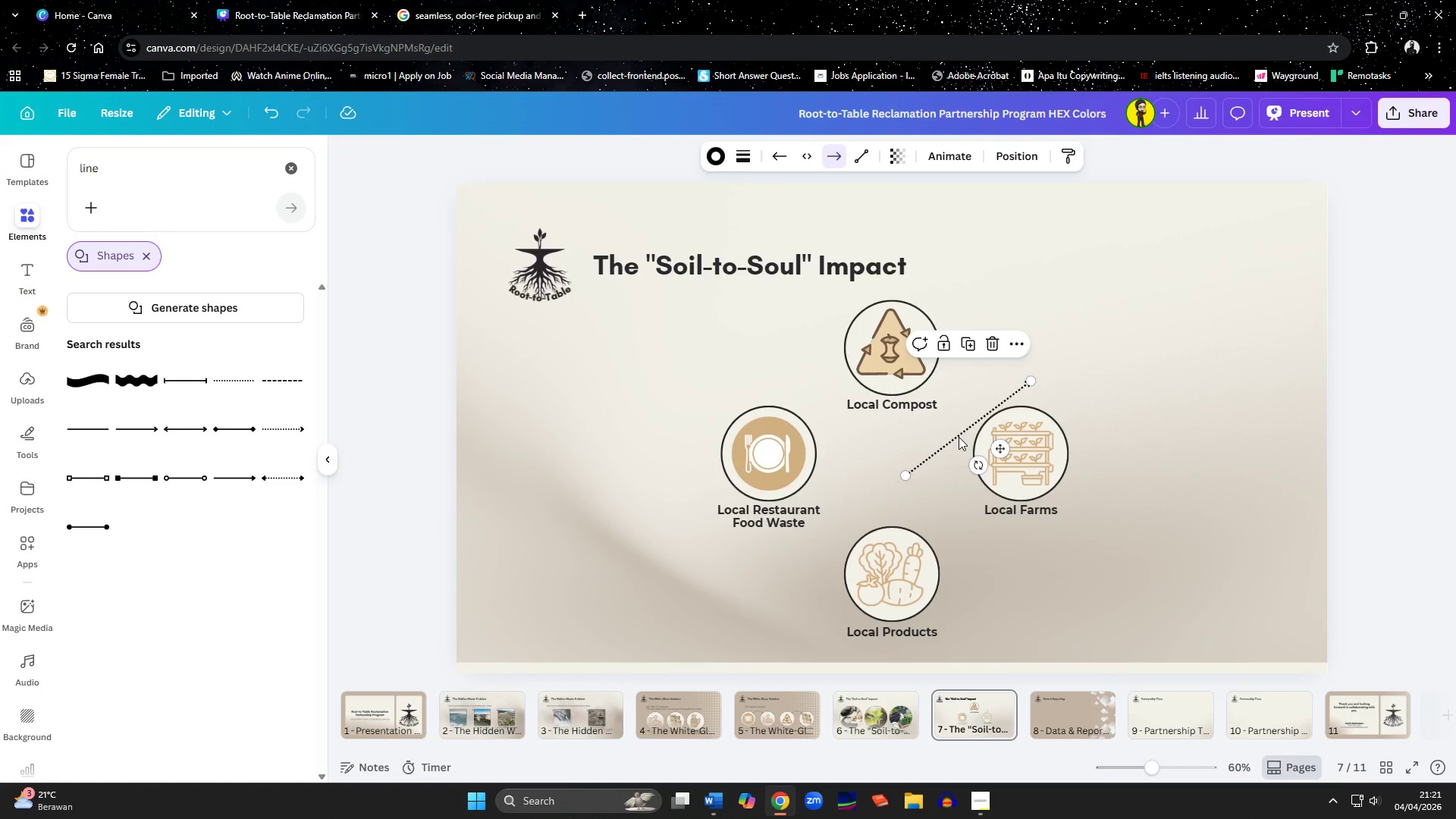 
left_click_drag(start_coordinate=[958, 436], to_coordinate=[783, 433])
 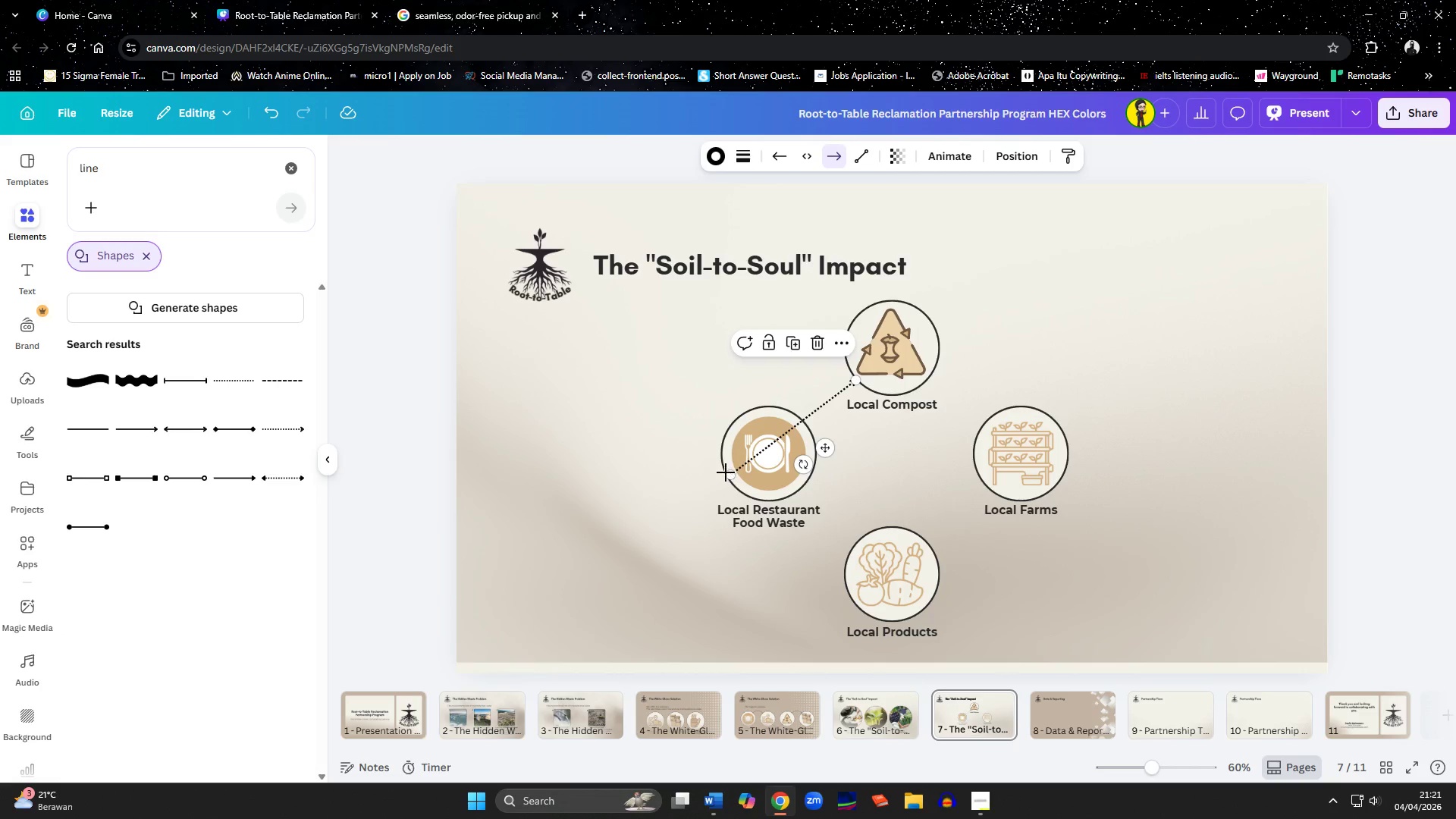 
left_click_drag(start_coordinate=[726, 474], to_coordinate=[794, 419])
 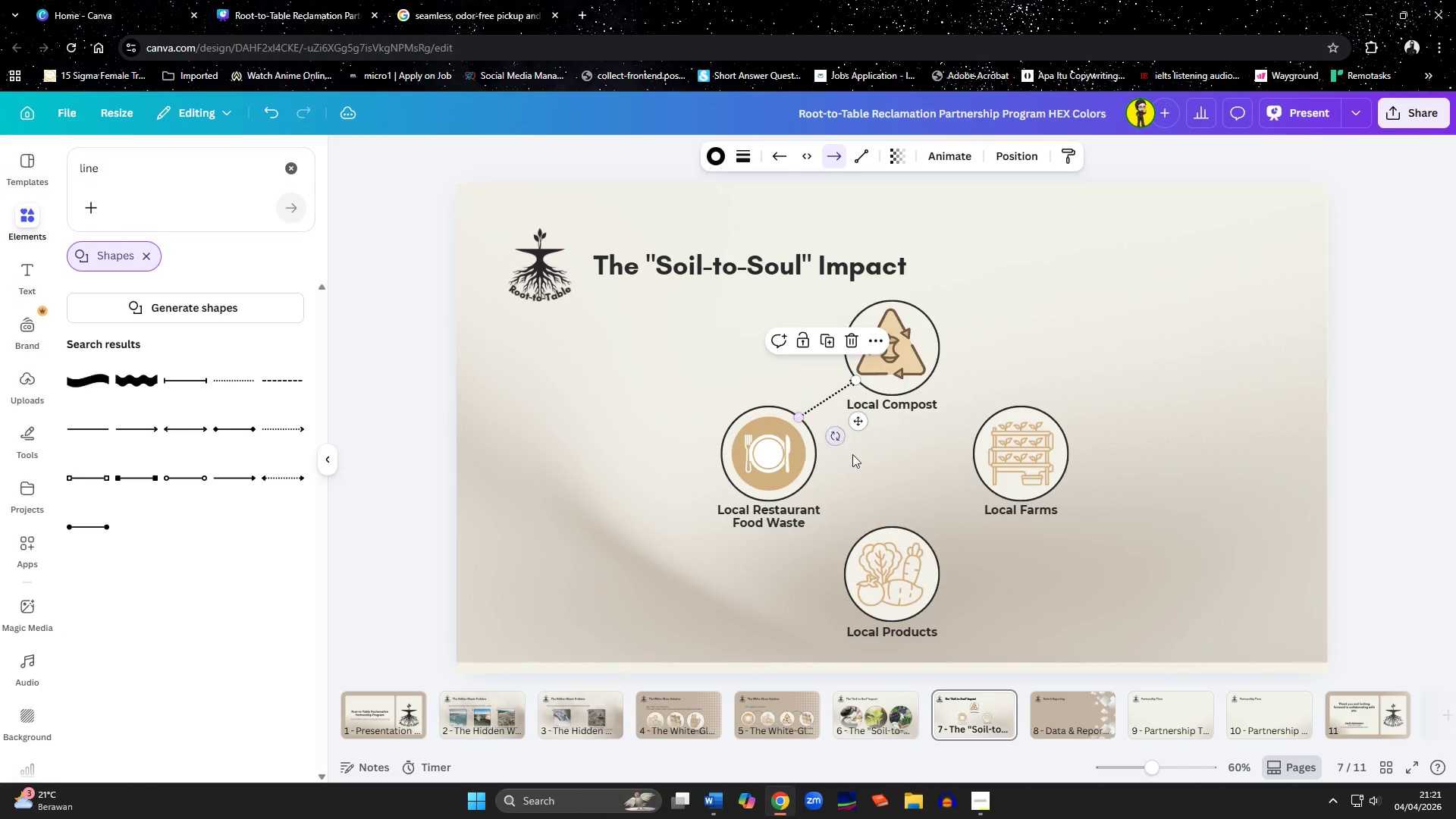 
left_click([872, 467])
 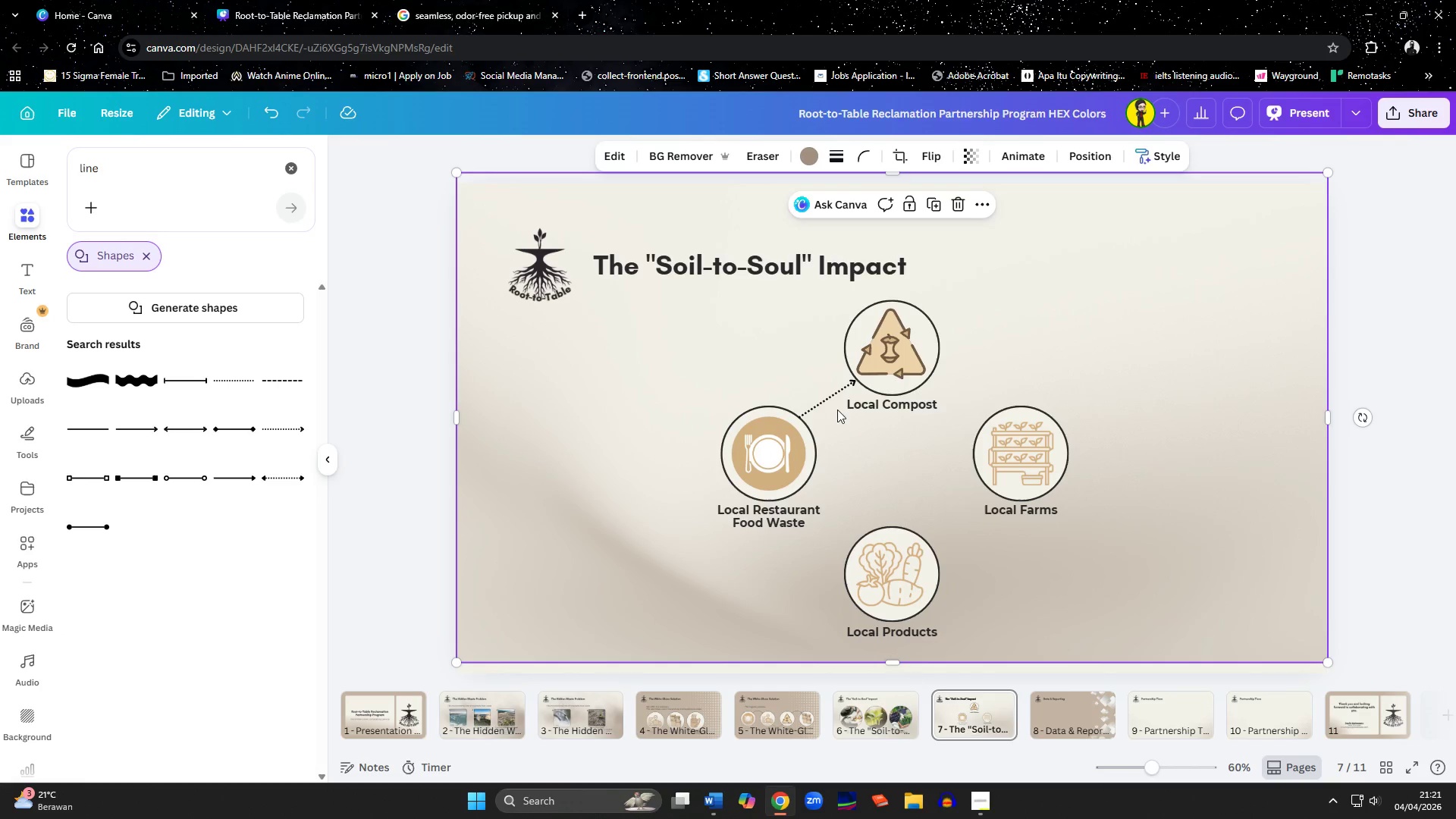 
left_click([830, 398])
 